 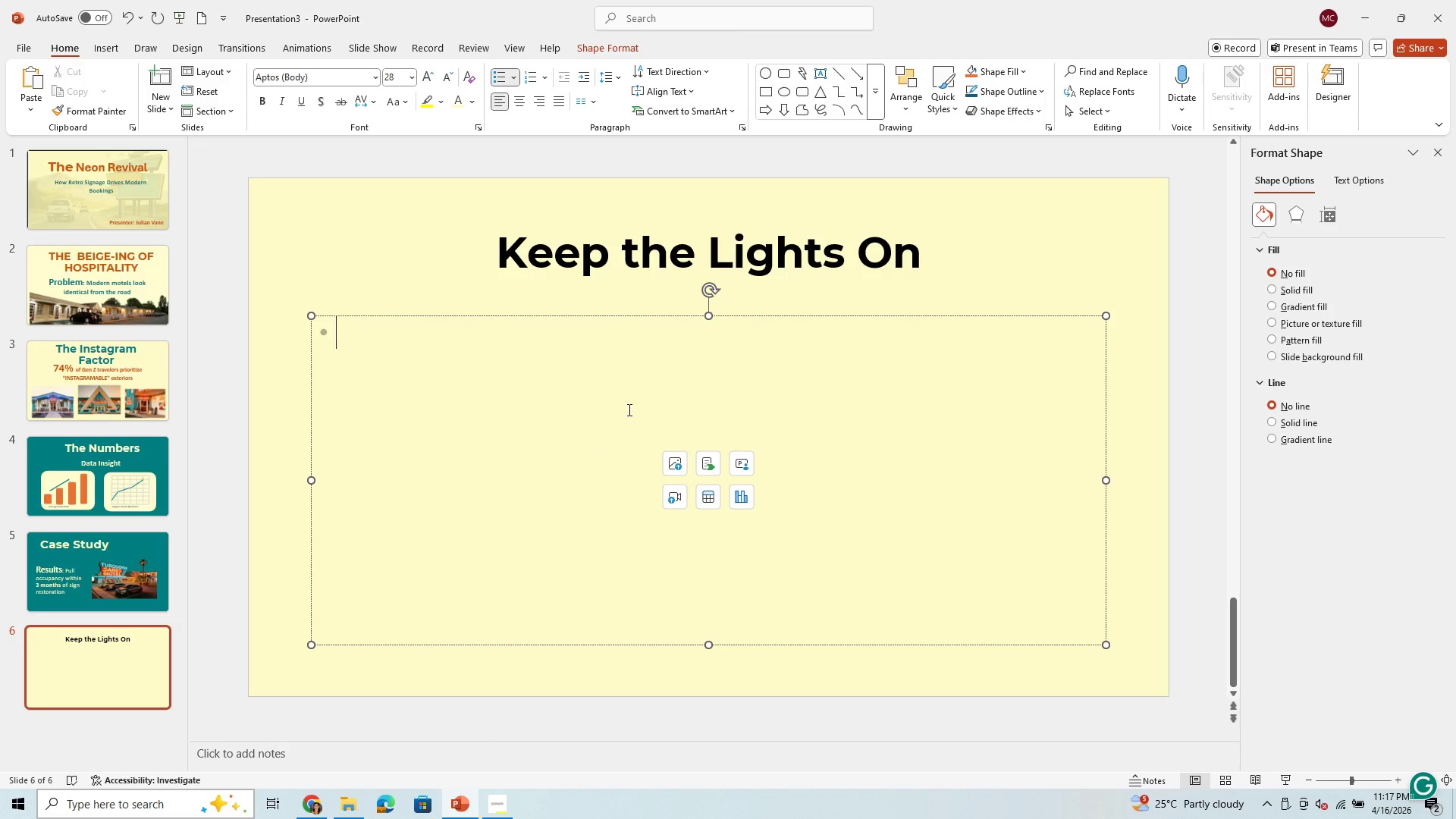 
key(Control+V)
 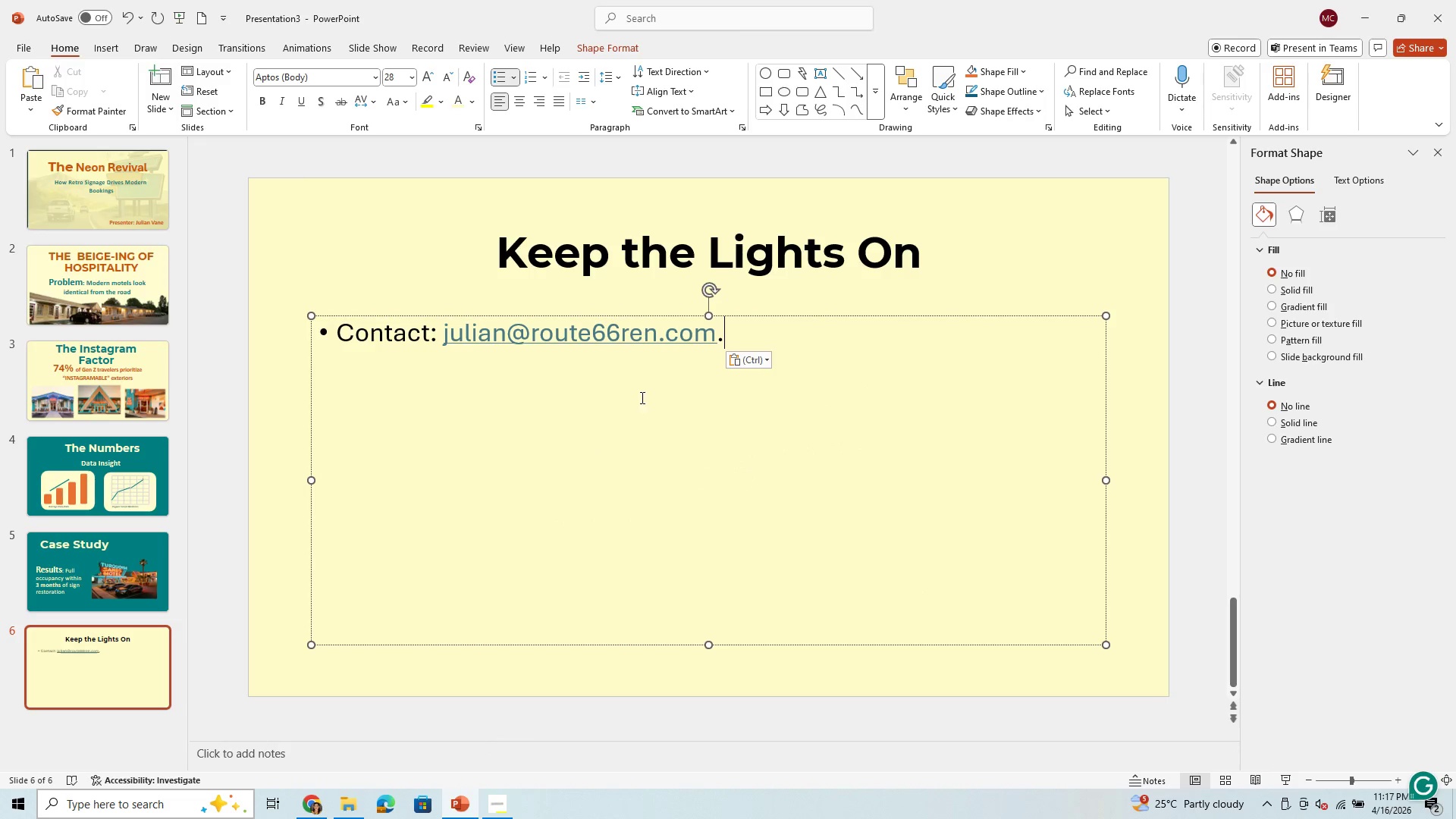 
mouse_move([692, 349])
 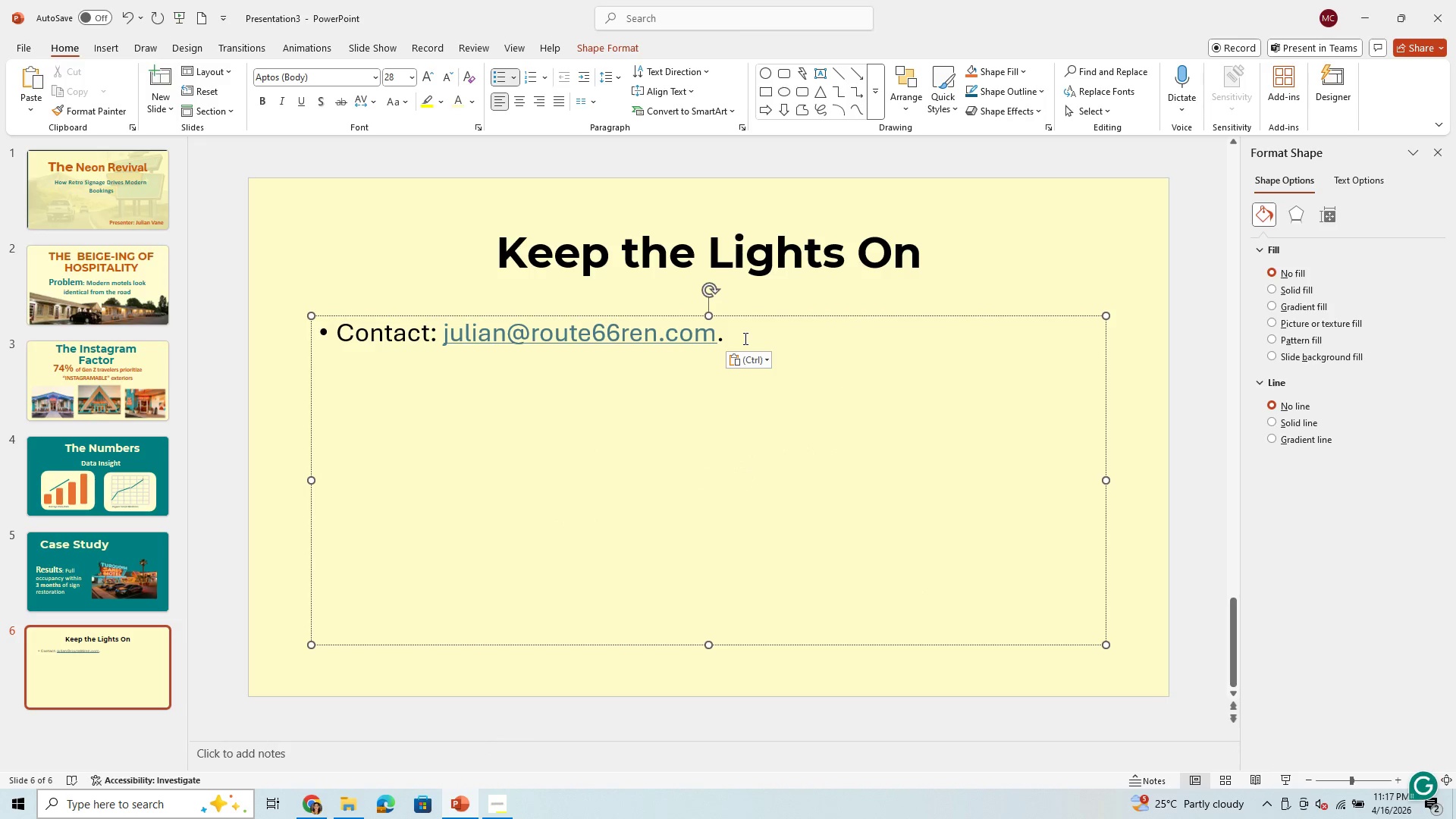 
left_click_drag(start_coordinate=[744, 338], to_coordinate=[273, 374])
 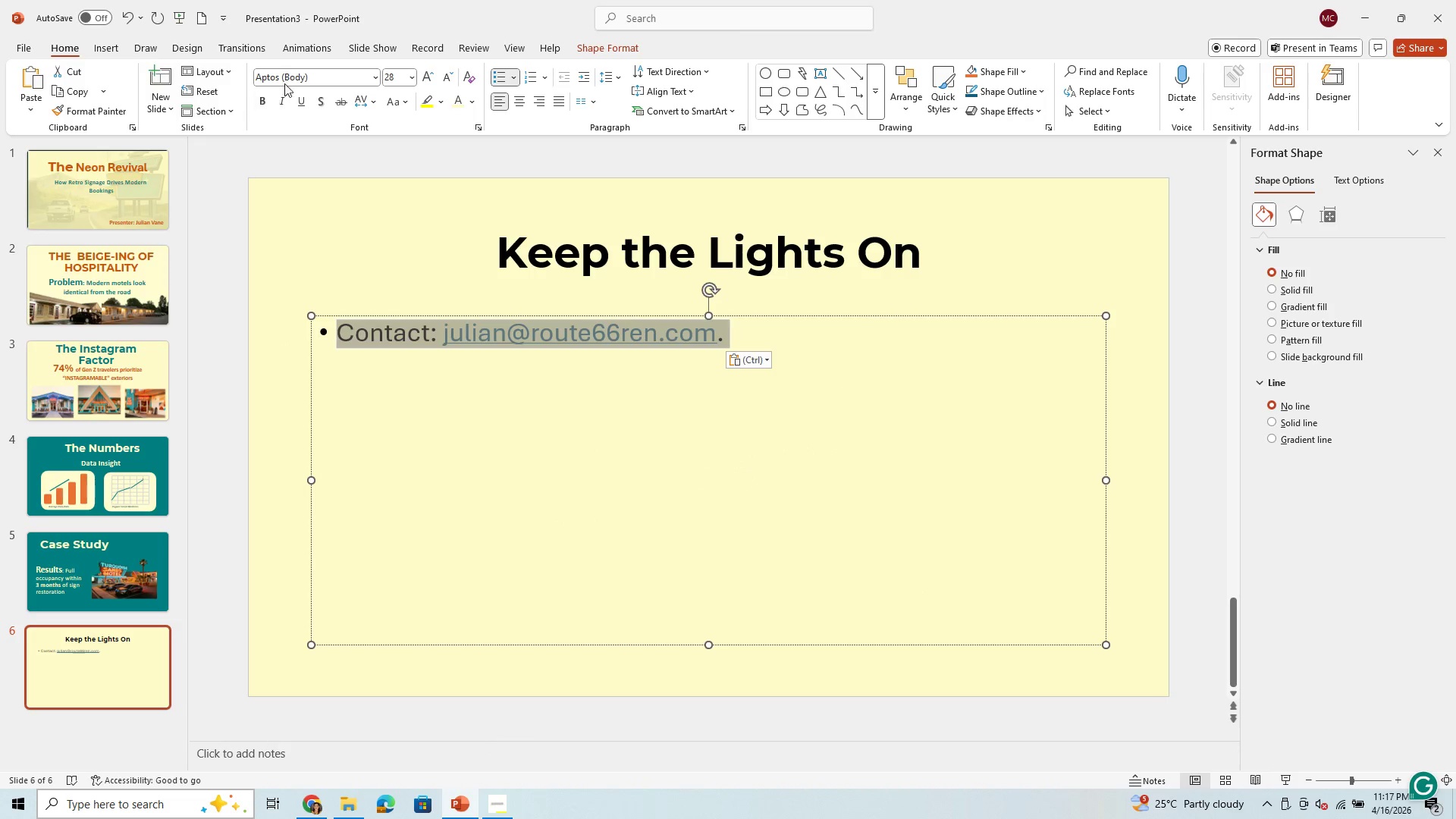 
left_click([318, 77])
 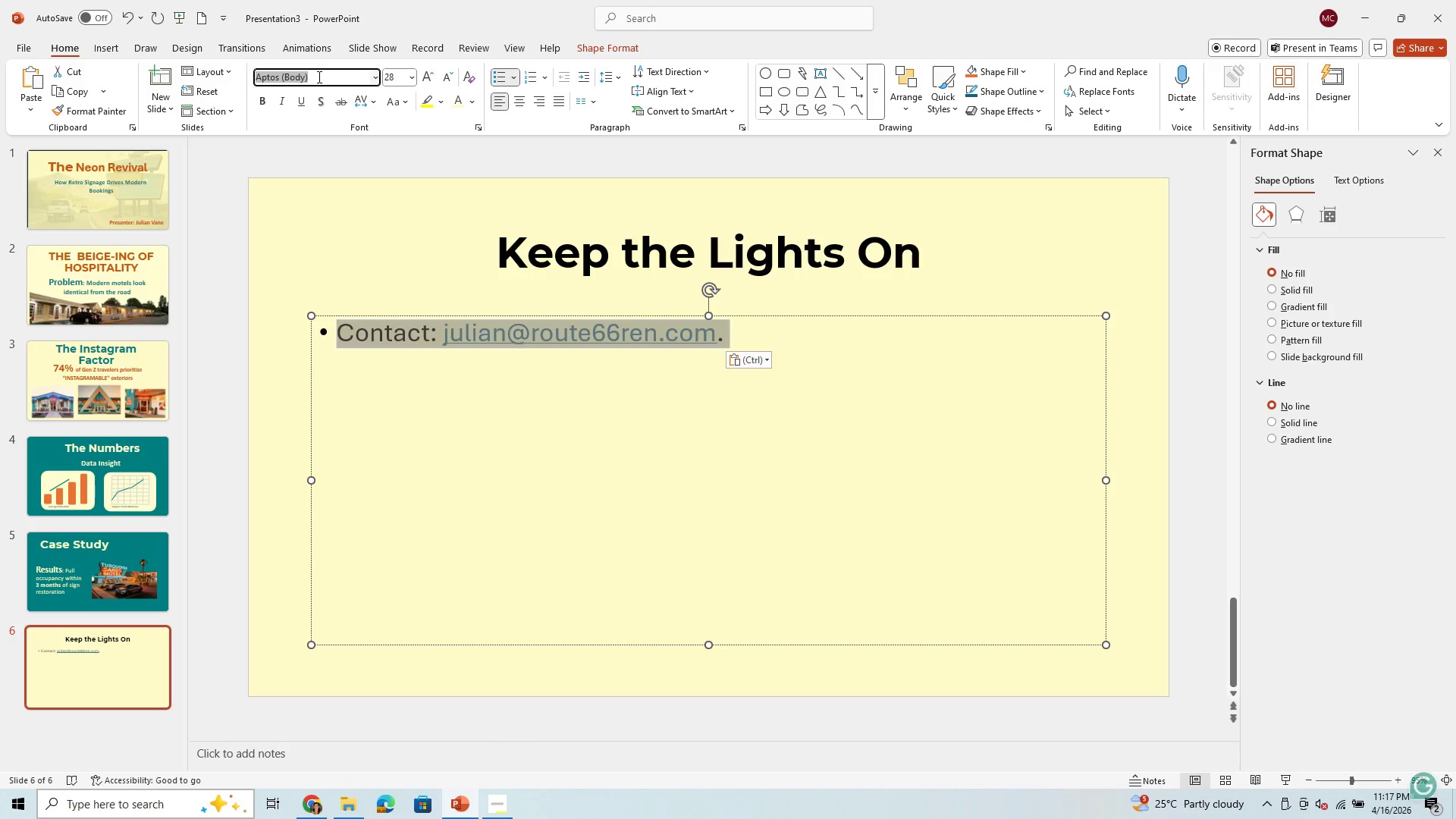 
key(L)
 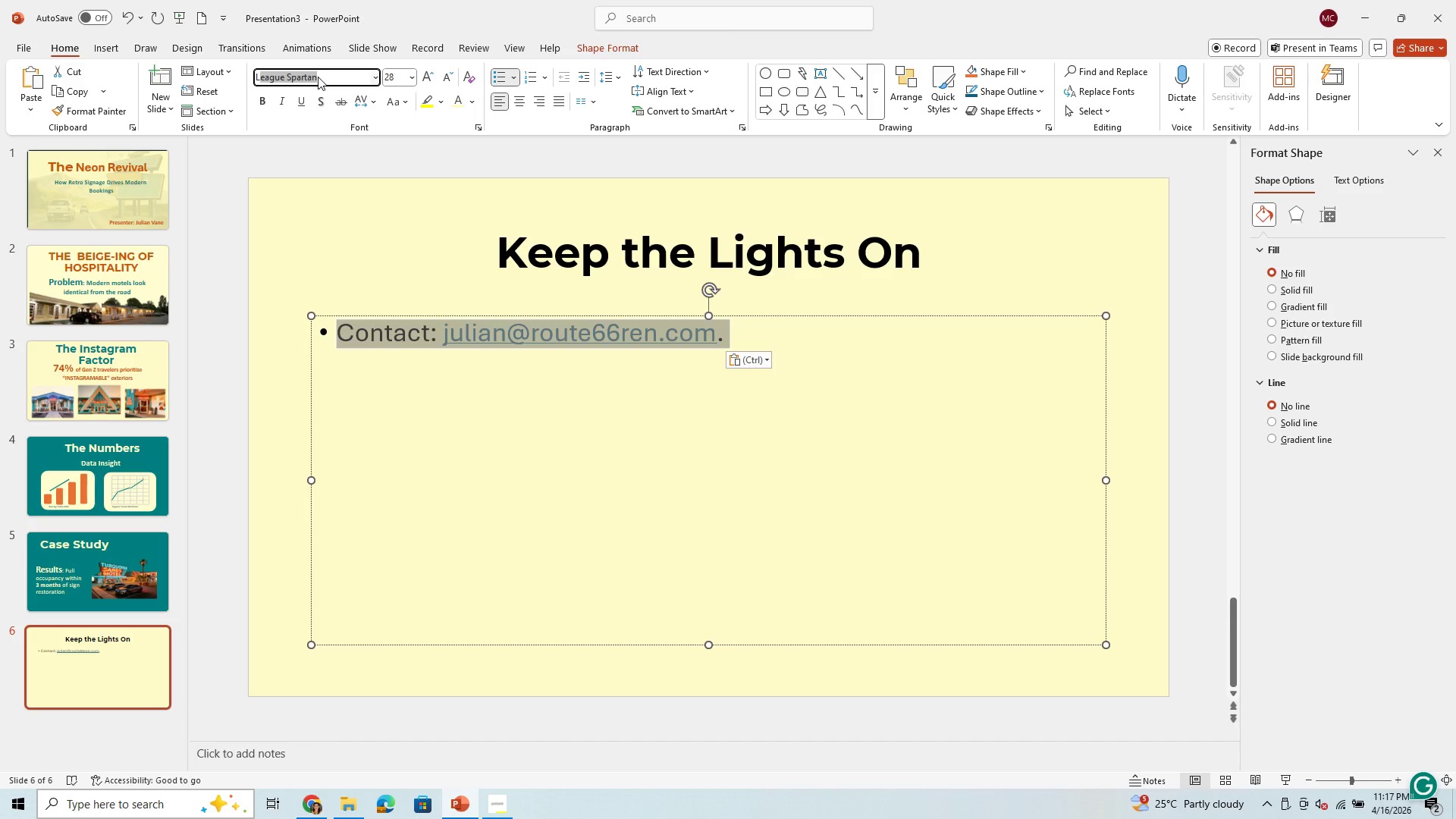 
key(Enter)
 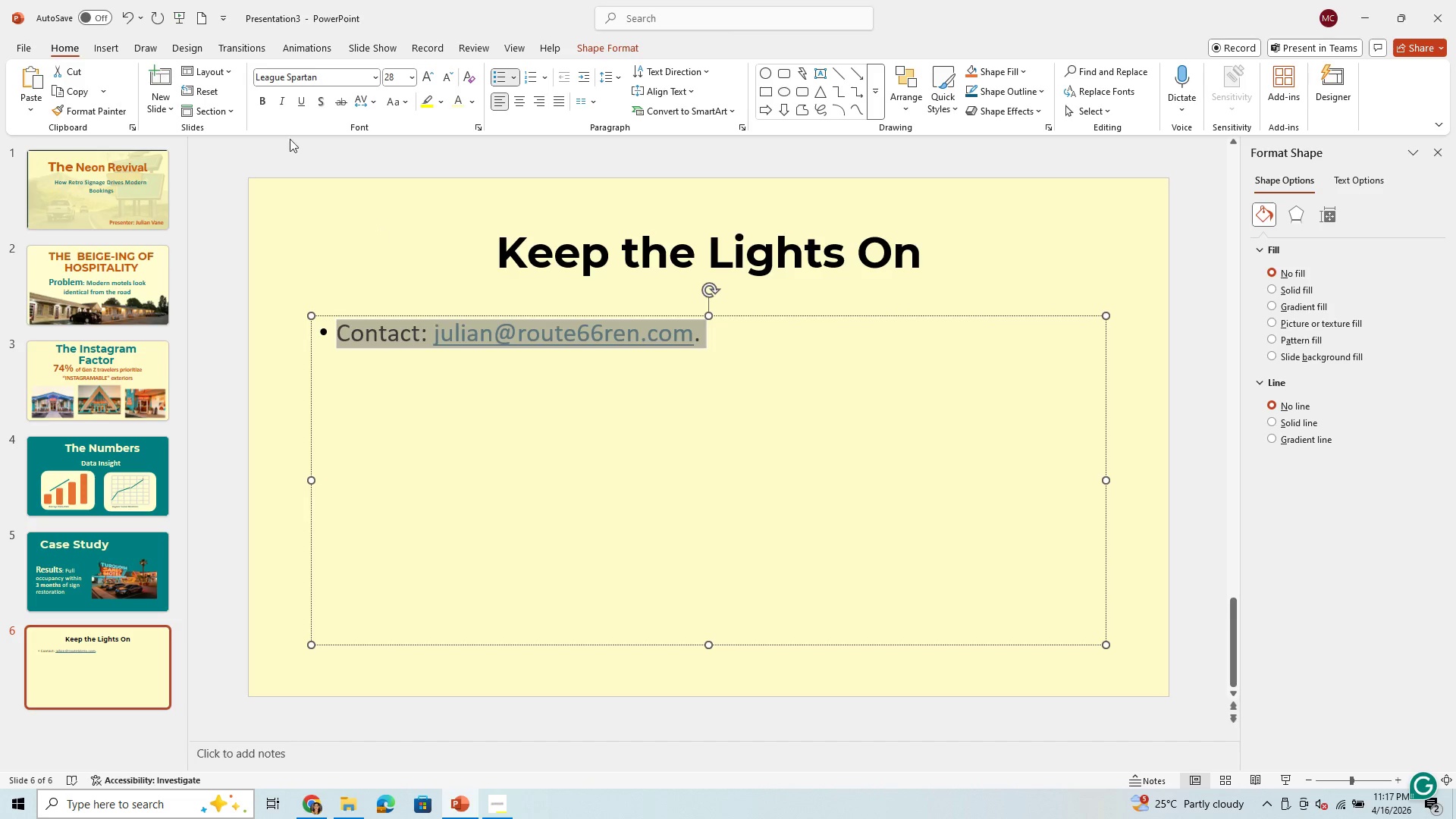 
left_click([261, 104])
 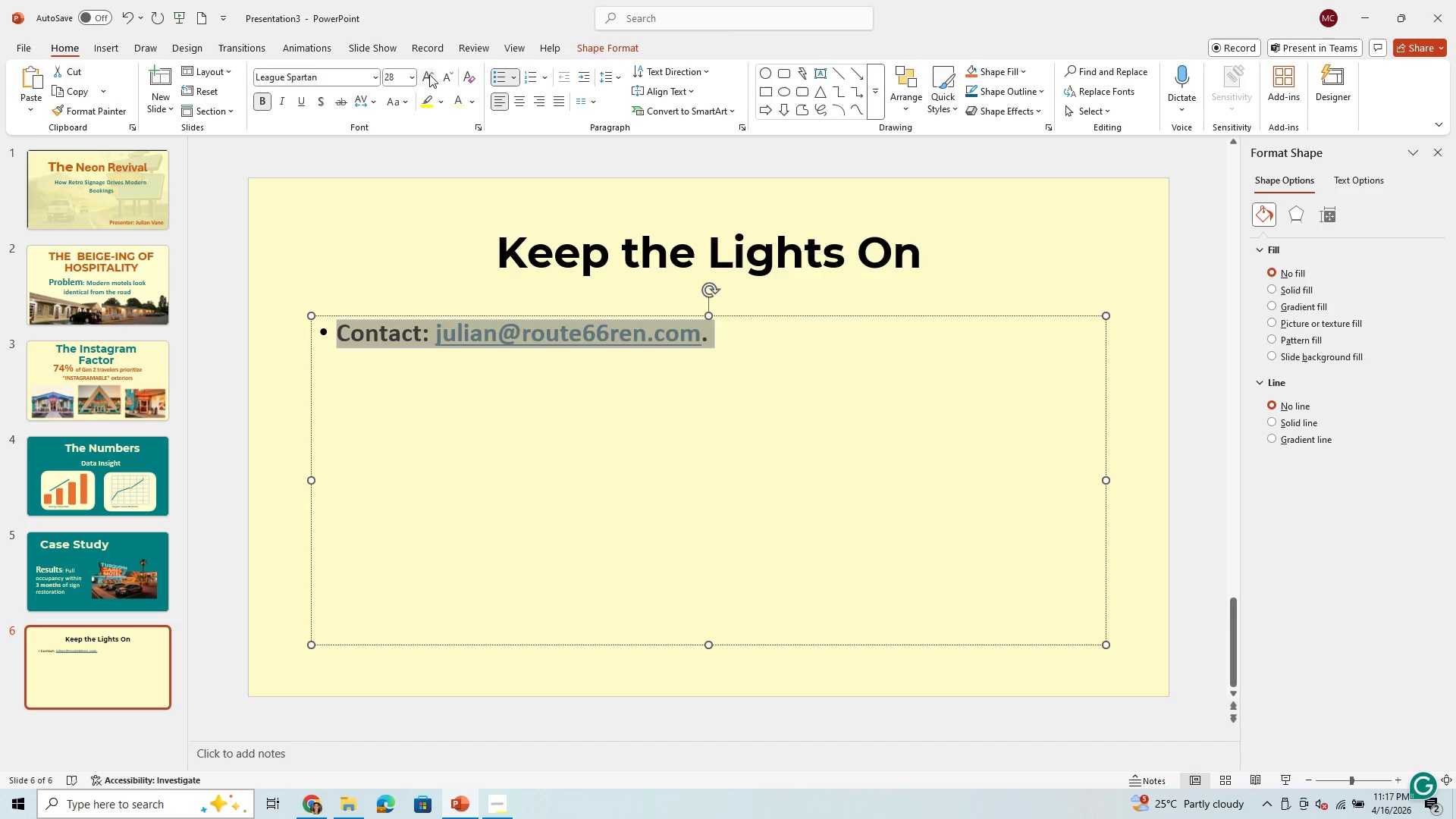 
left_click([414, 81])
 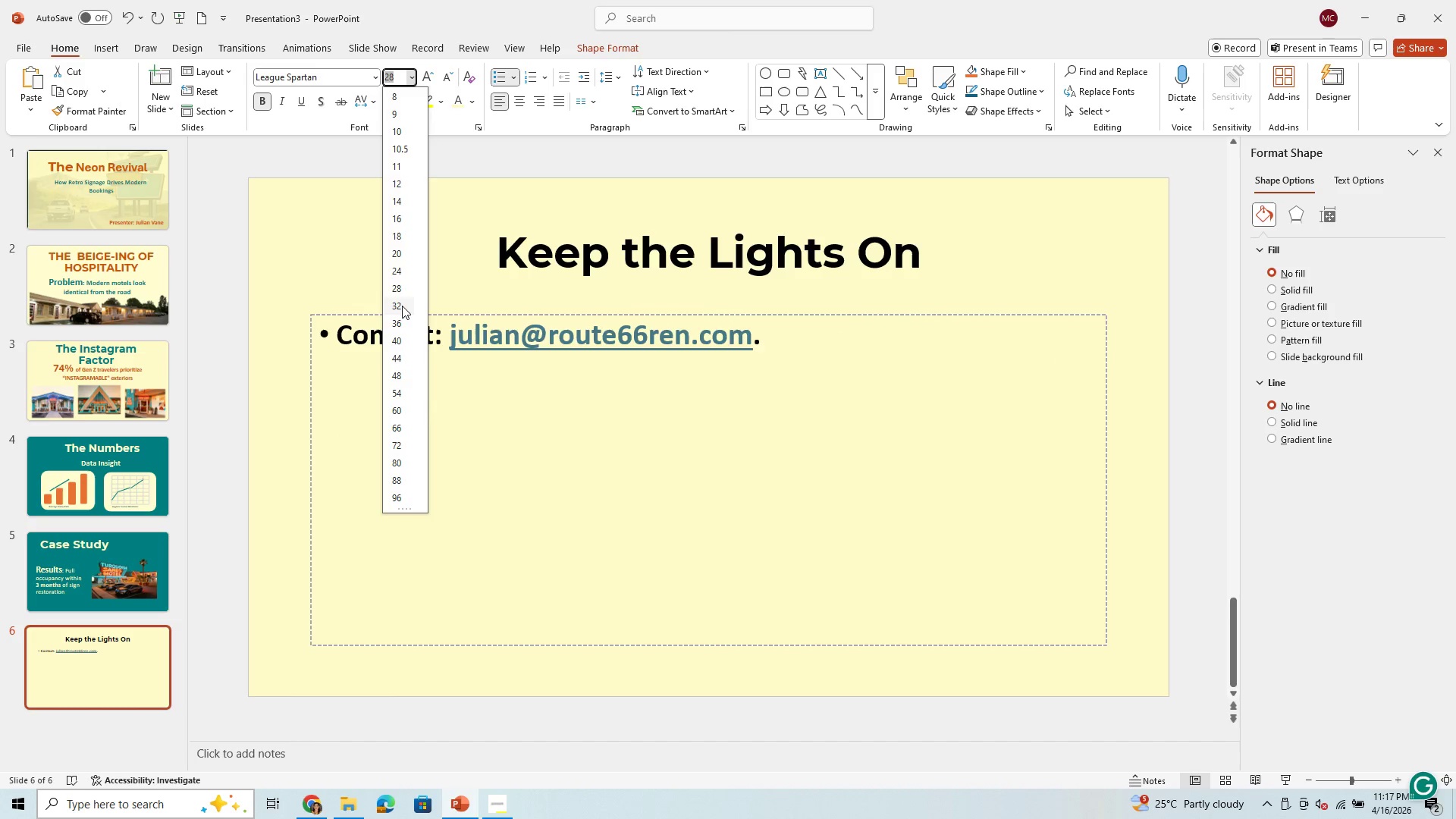 
left_click([402, 306])
 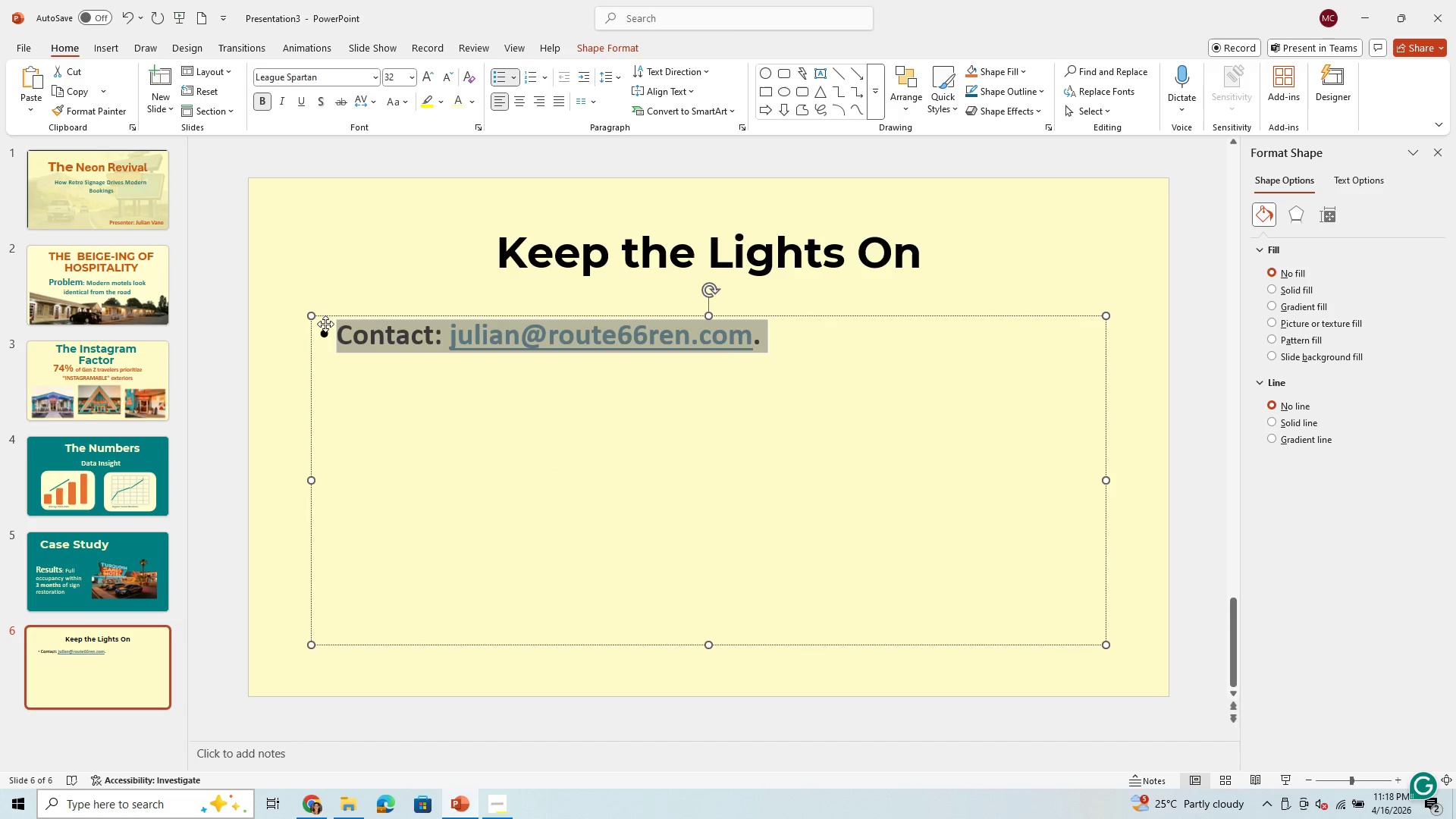 
left_click([337, 336])
 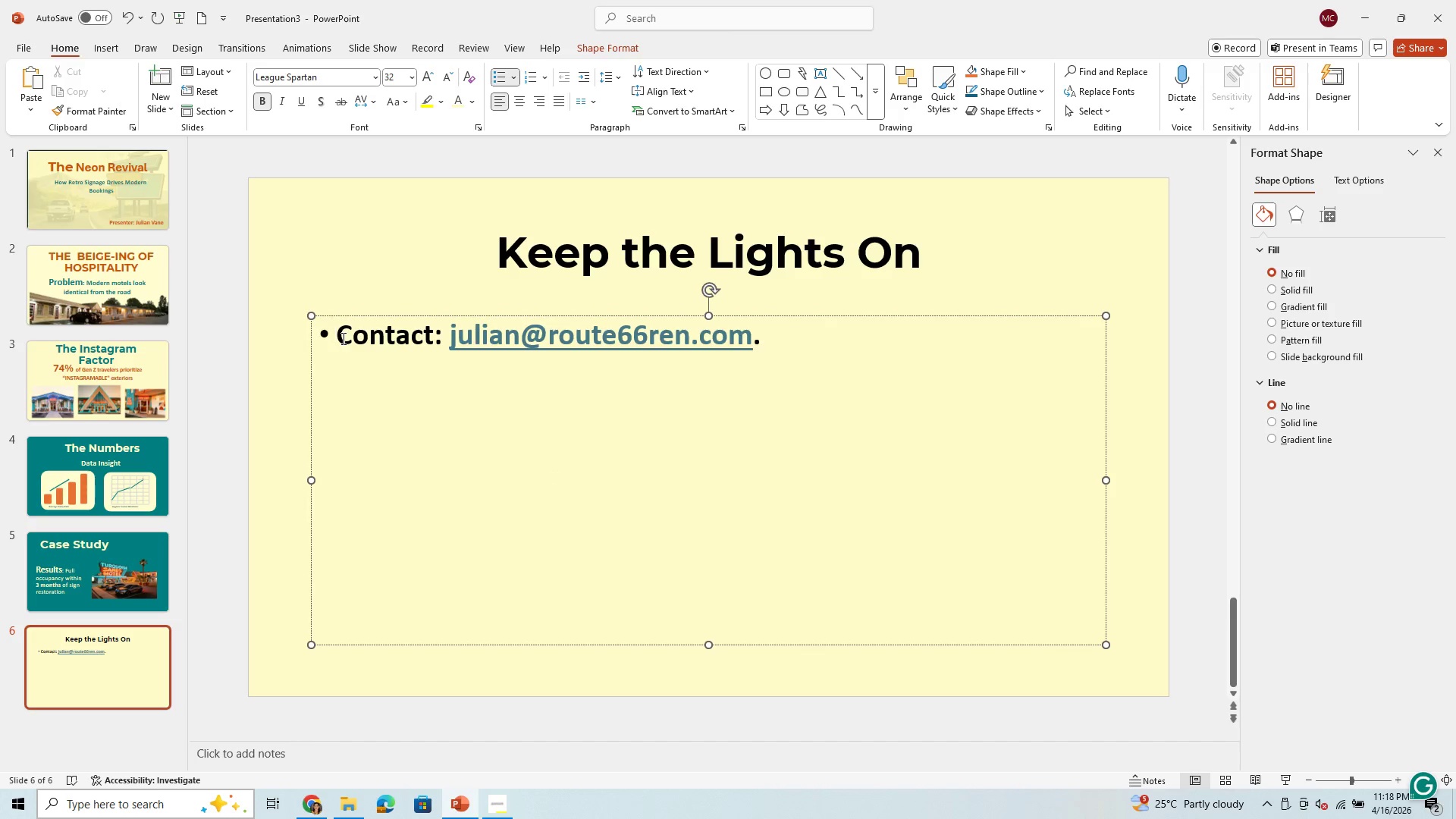 
key(Backspace)
 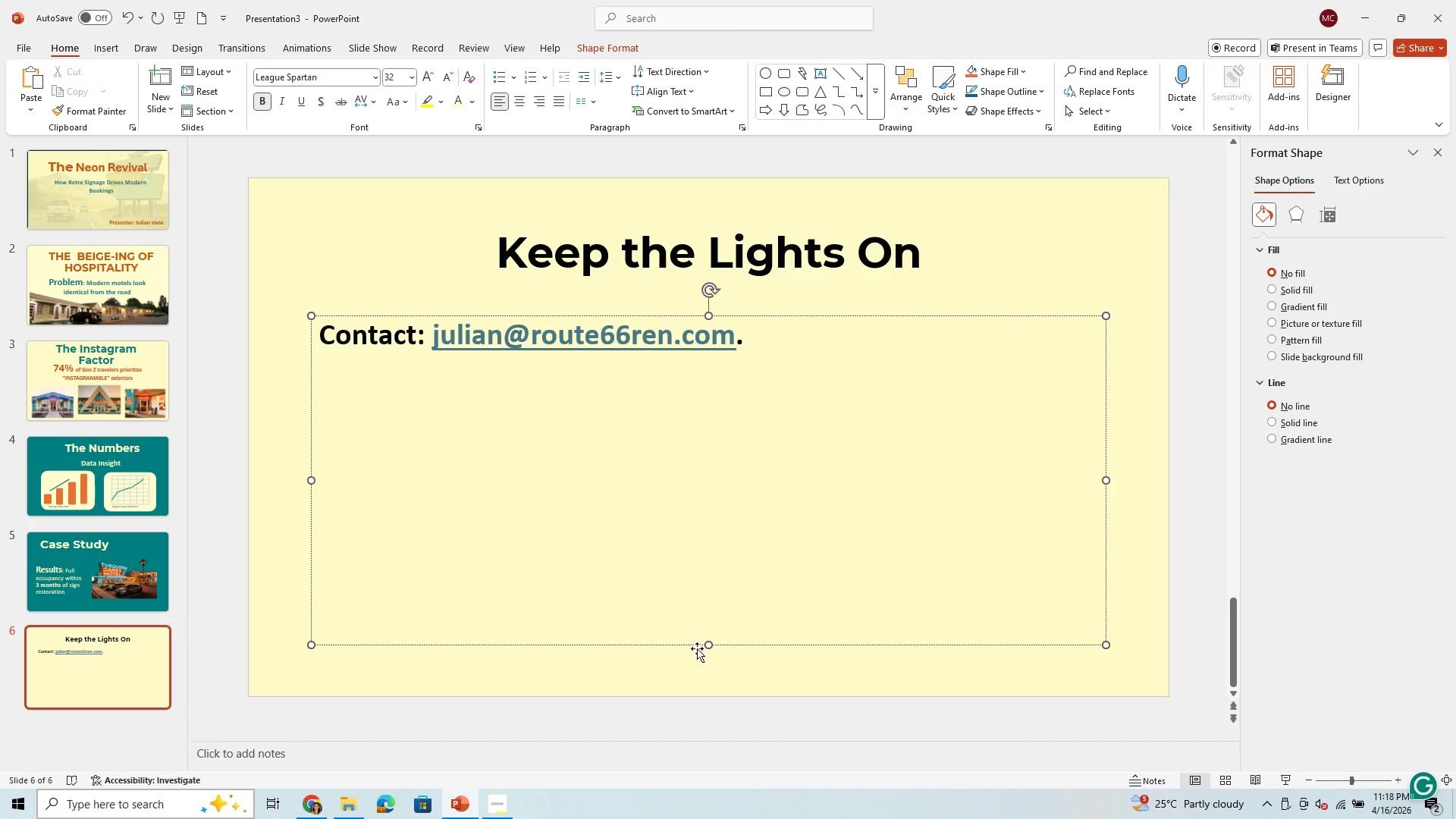 
left_click_drag(start_coordinate=[708, 642], to_coordinate=[747, 381])
 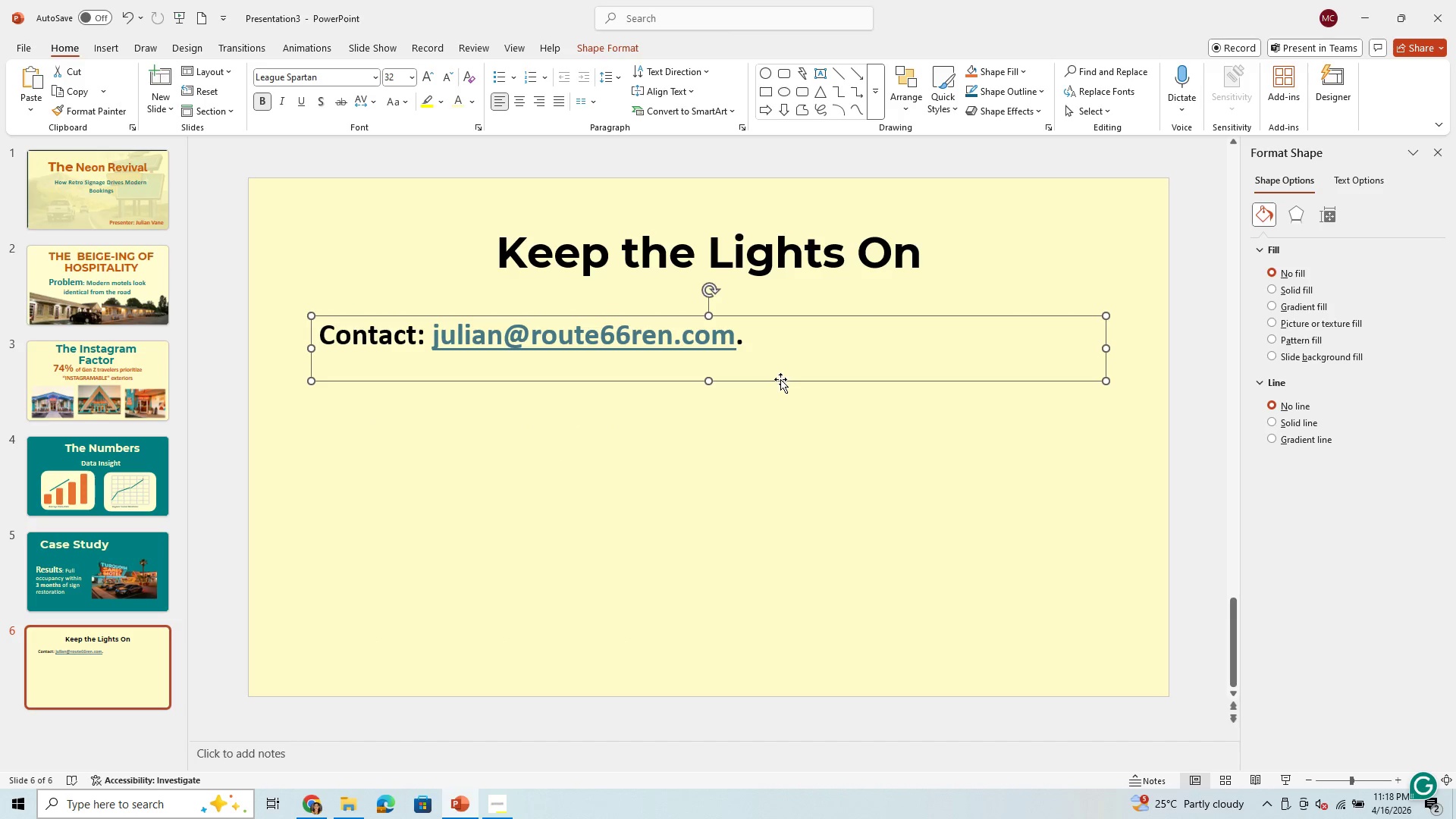 
left_click_drag(start_coordinate=[780, 379], to_coordinate=[940, 678])
 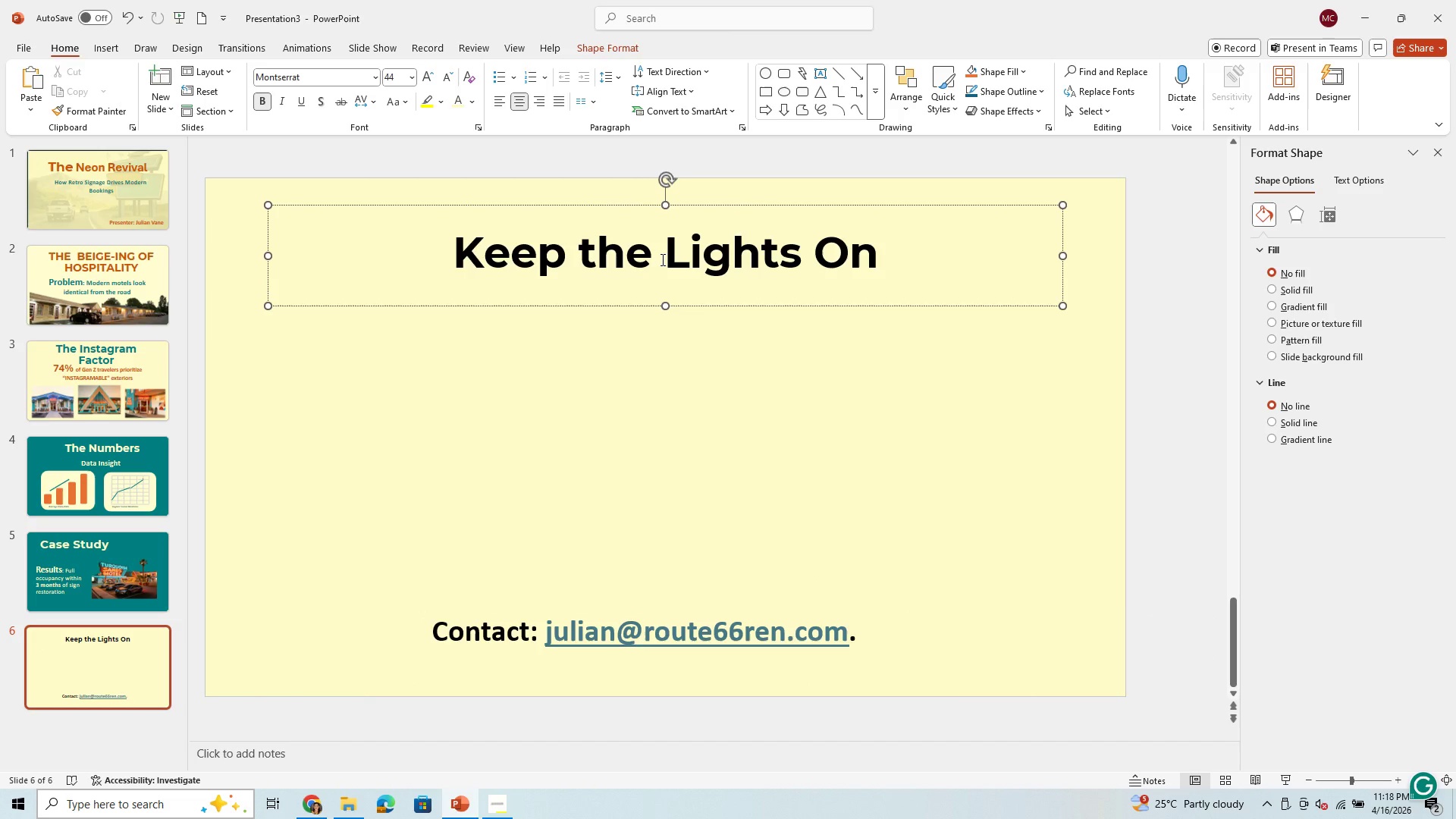 
wait(5.33)
 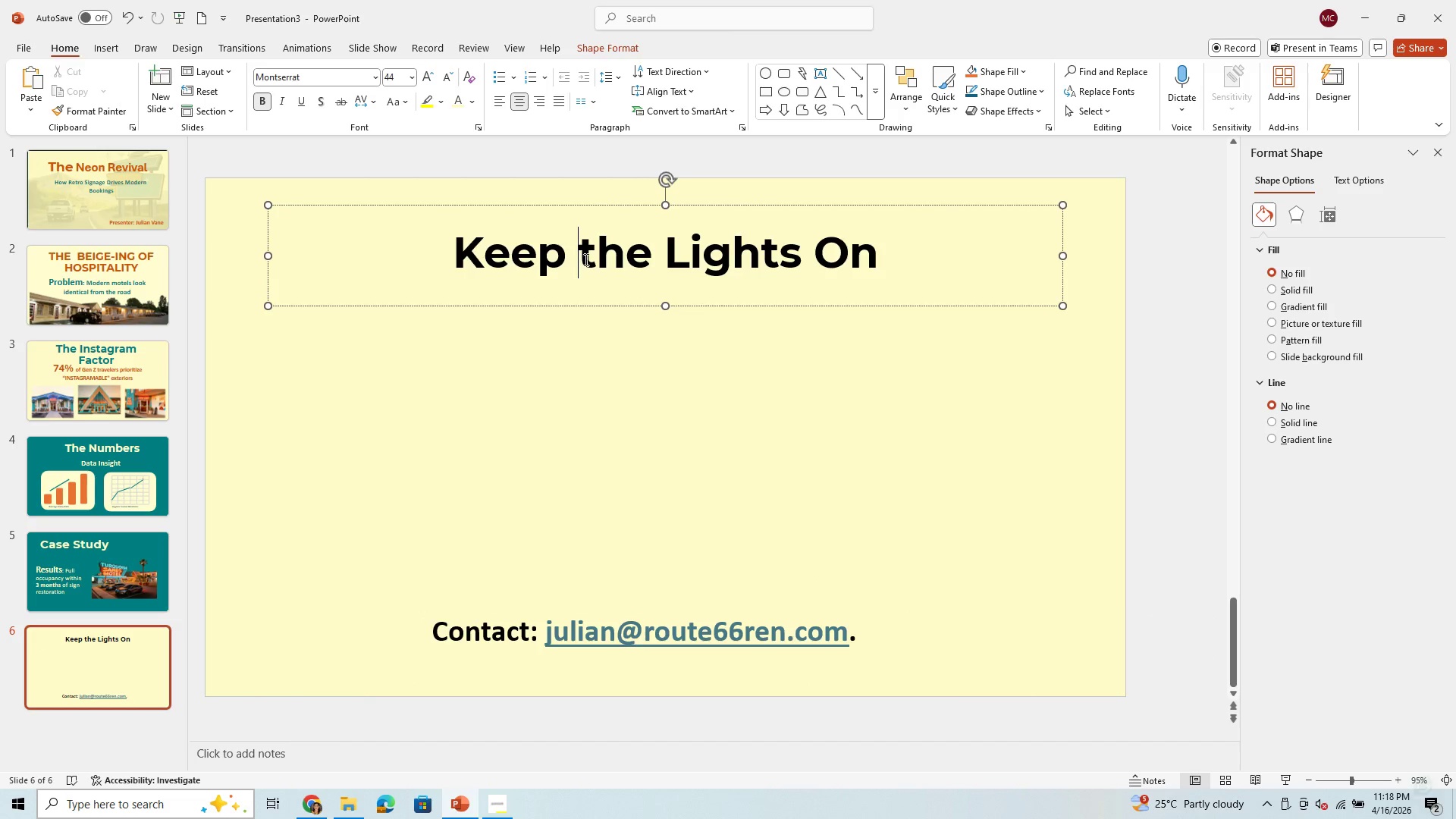 
left_click([662, 259])
 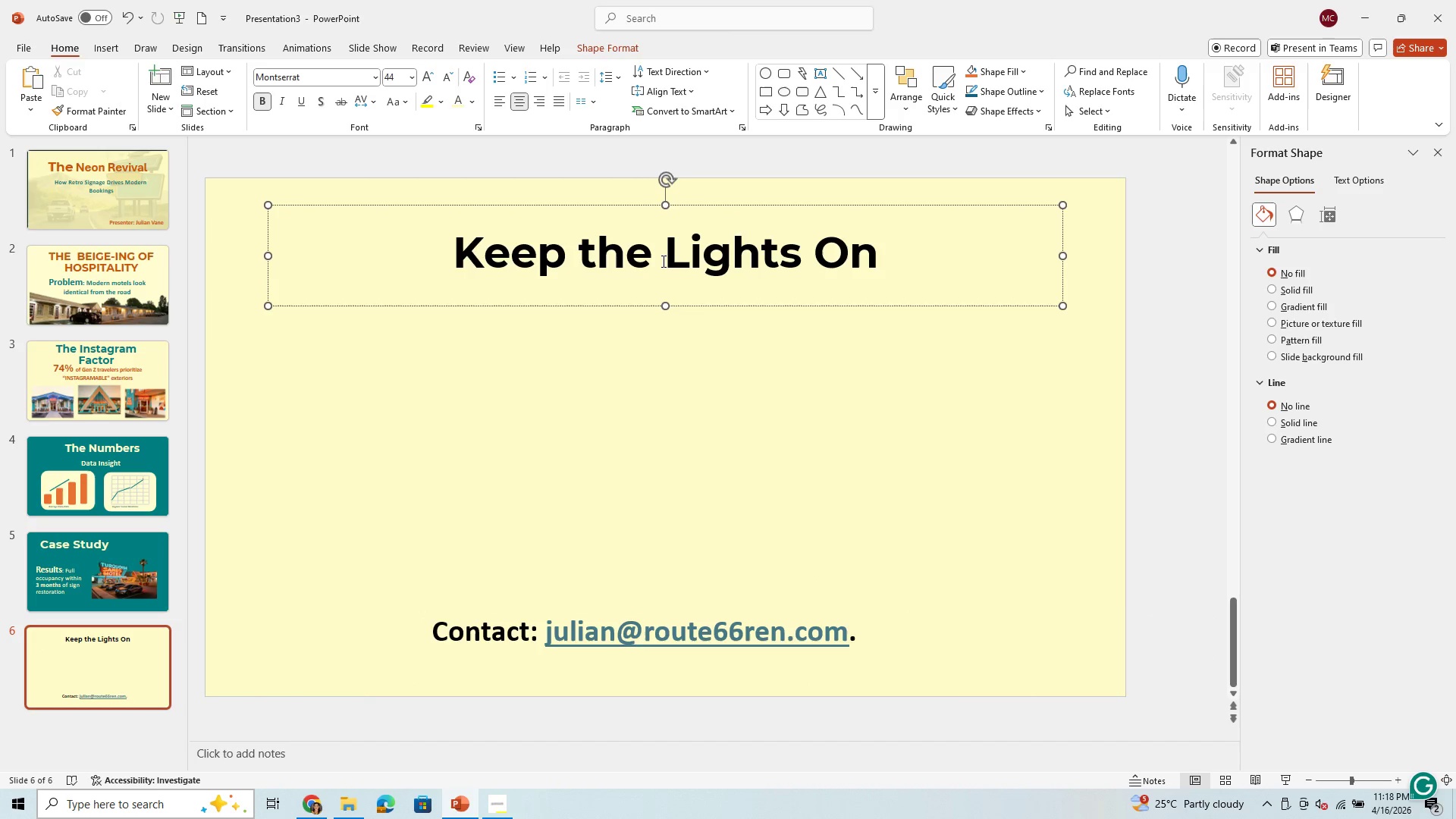 
key(Enter)
 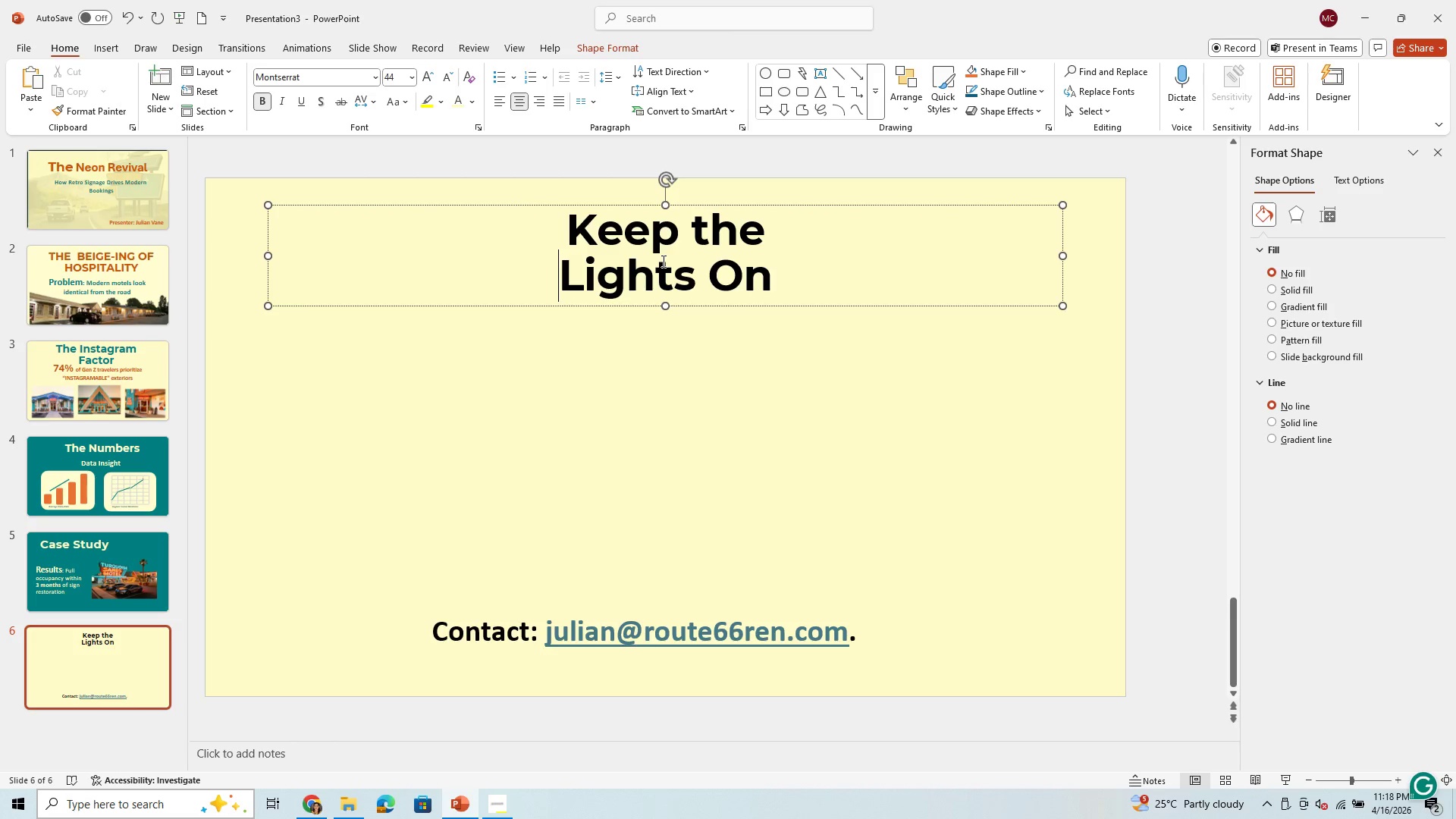 
wait(6.69)
 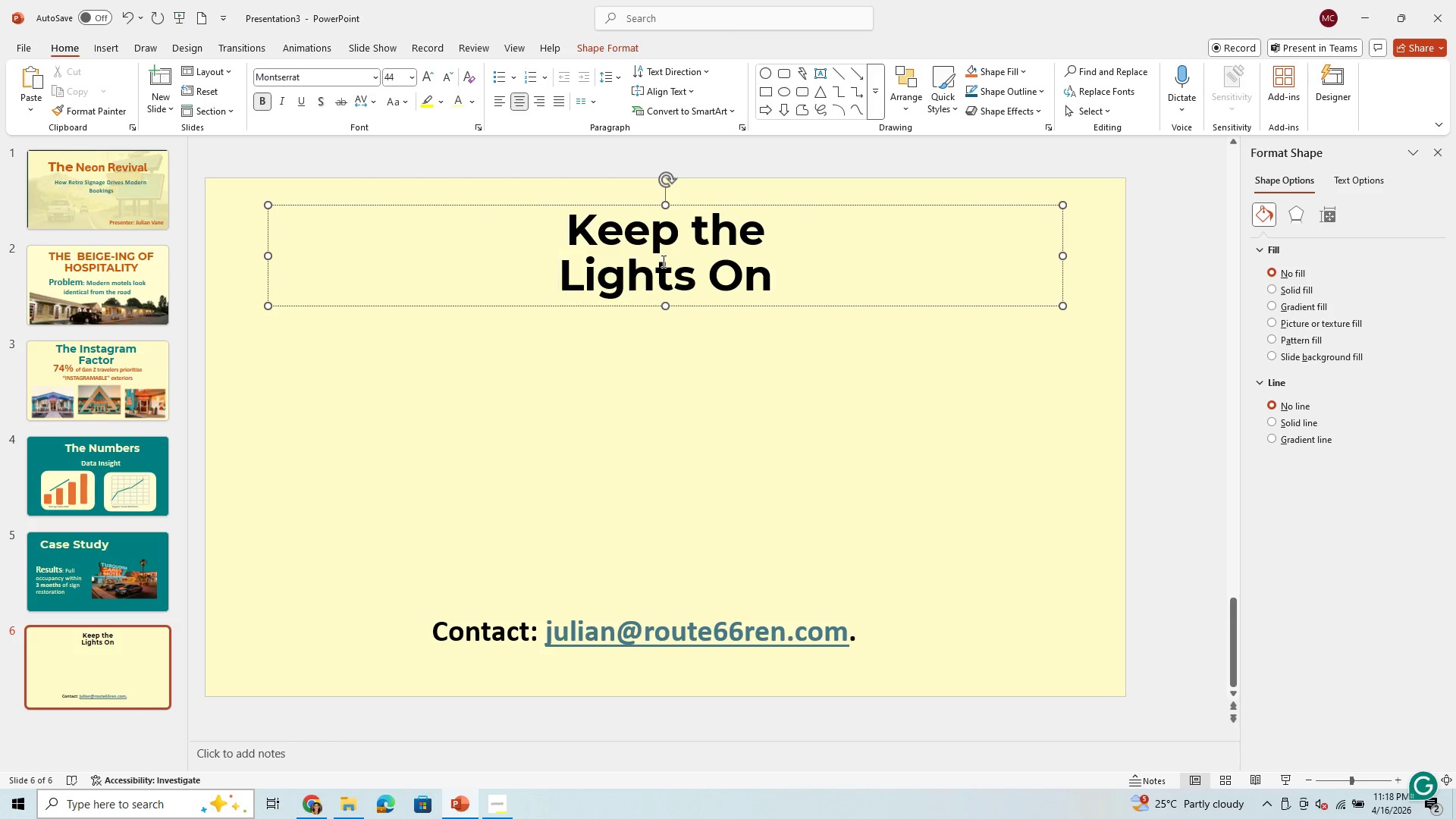 
left_click([687, 238])
 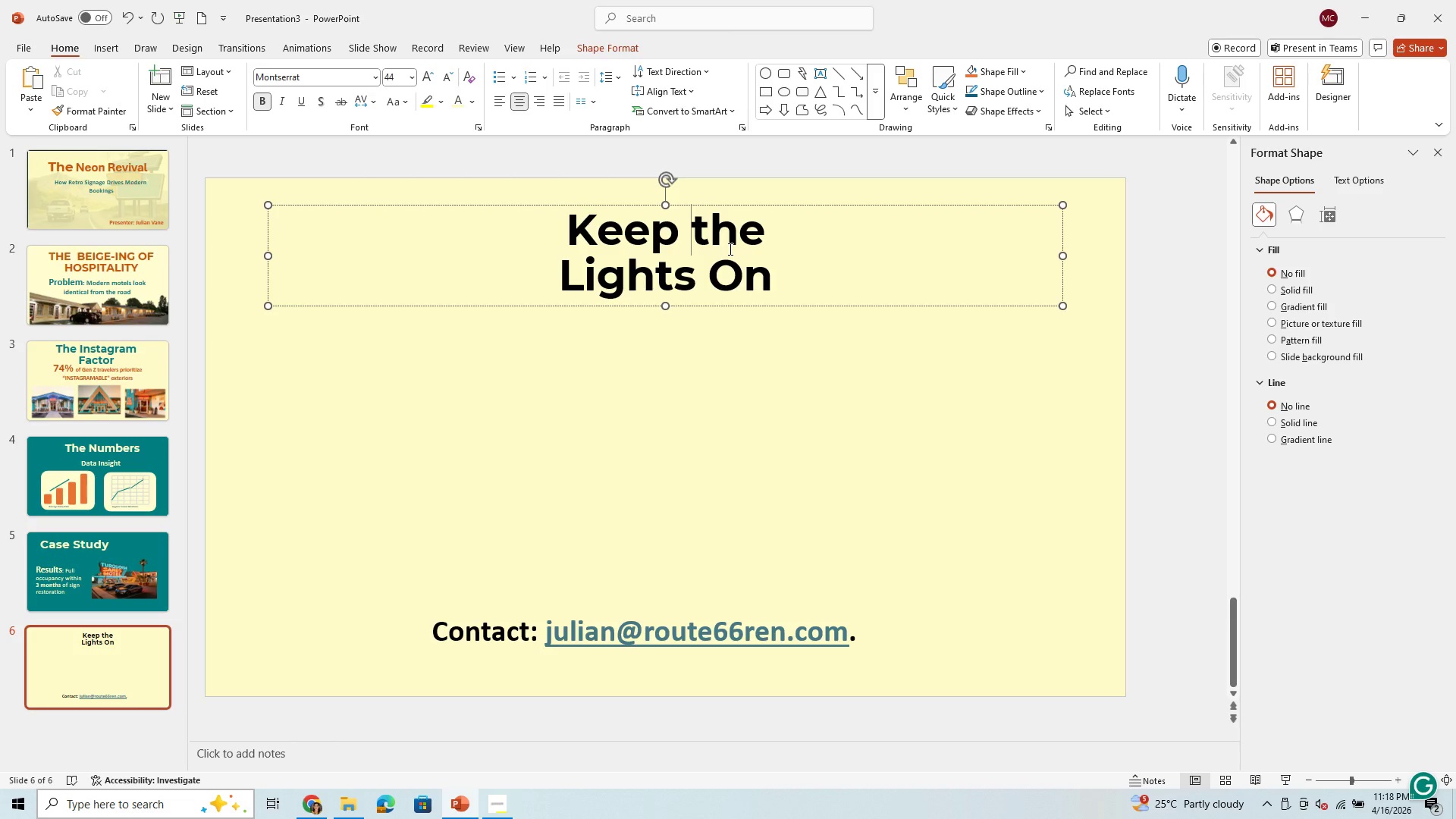 
key(Enter)
 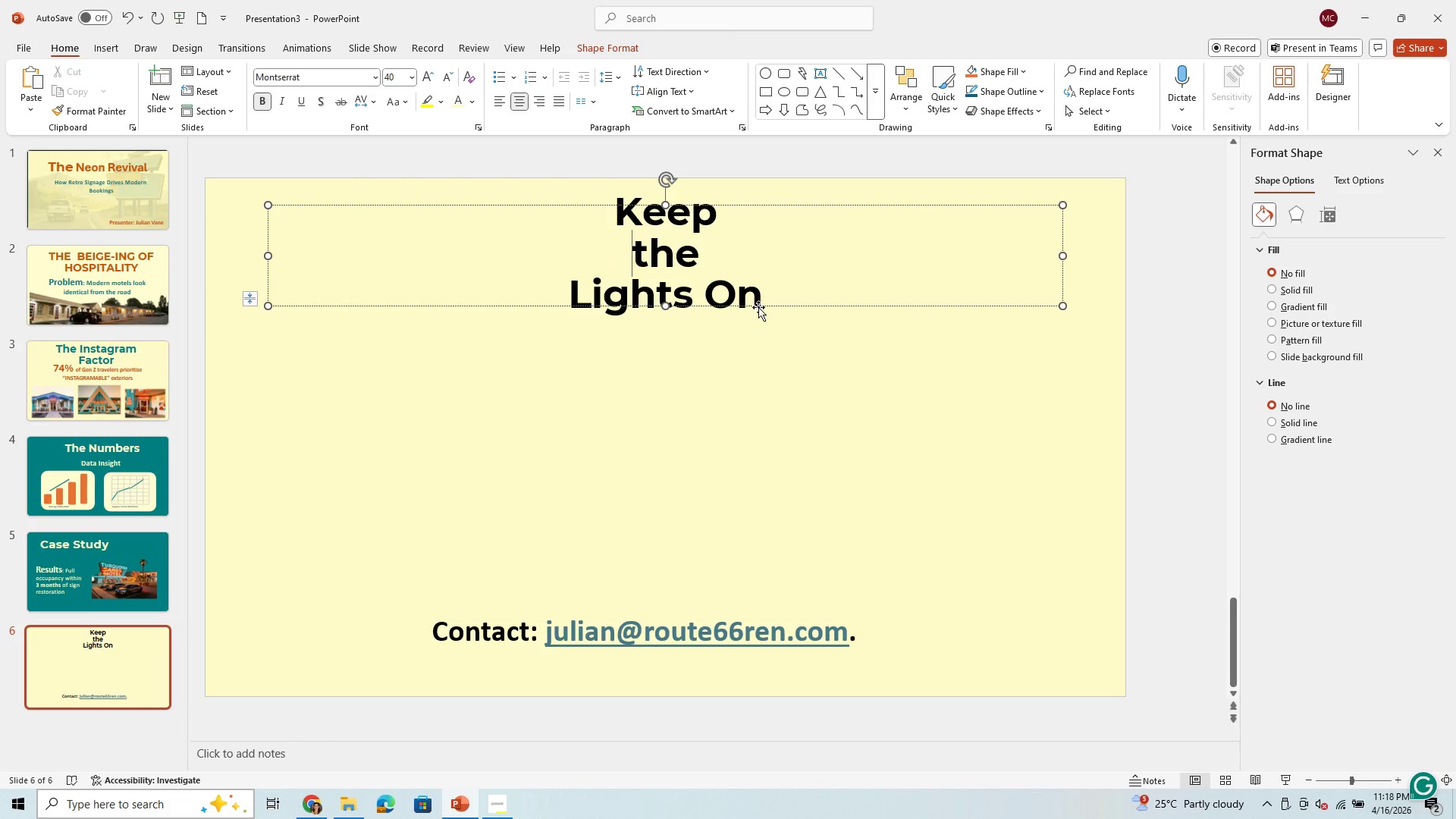 
left_click_drag(start_coordinate=[777, 305], to_coordinate=[776, 422])
 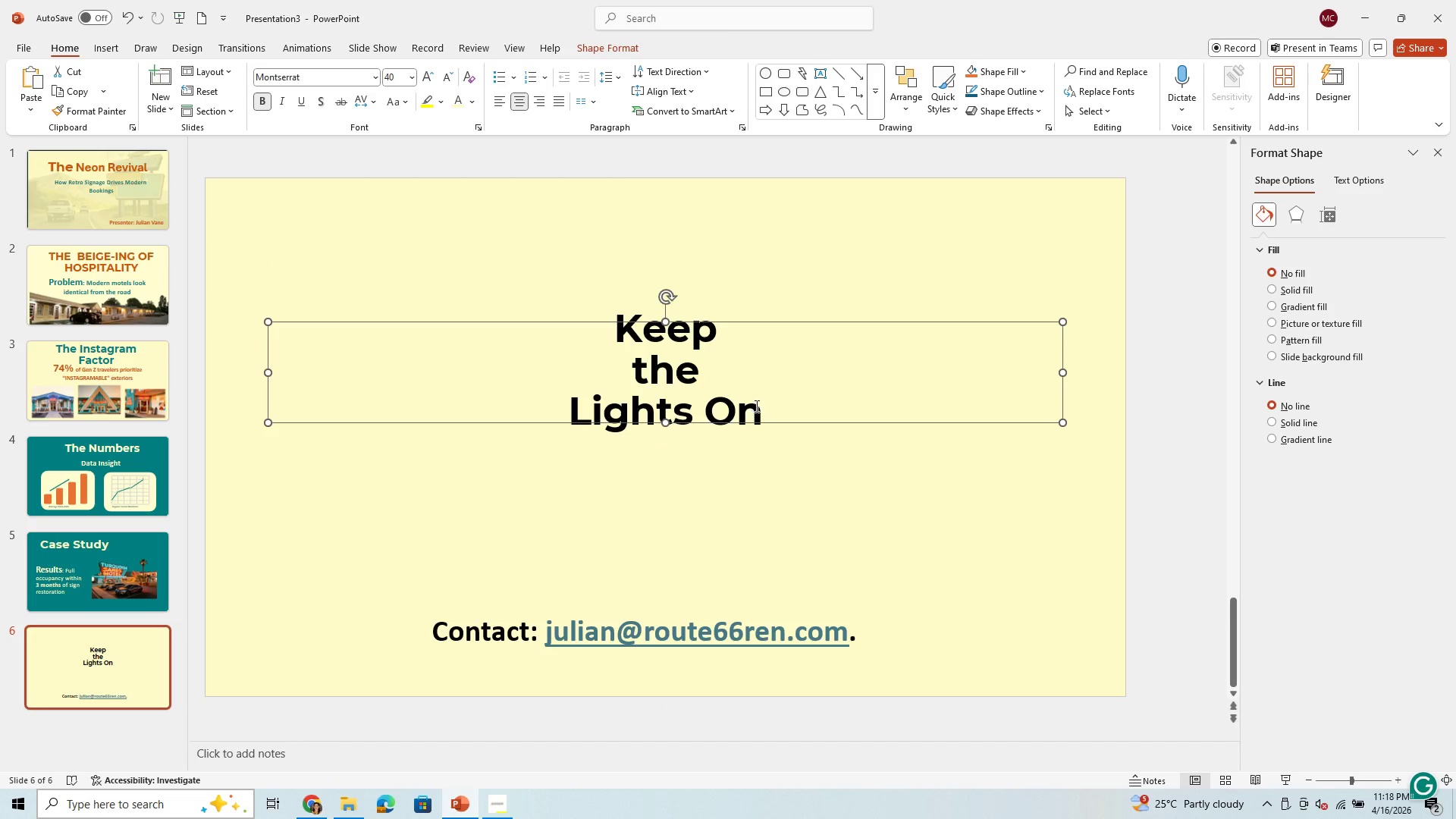 
left_click_drag(start_coordinate=[762, 410], to_coordinate=[588, 307])
 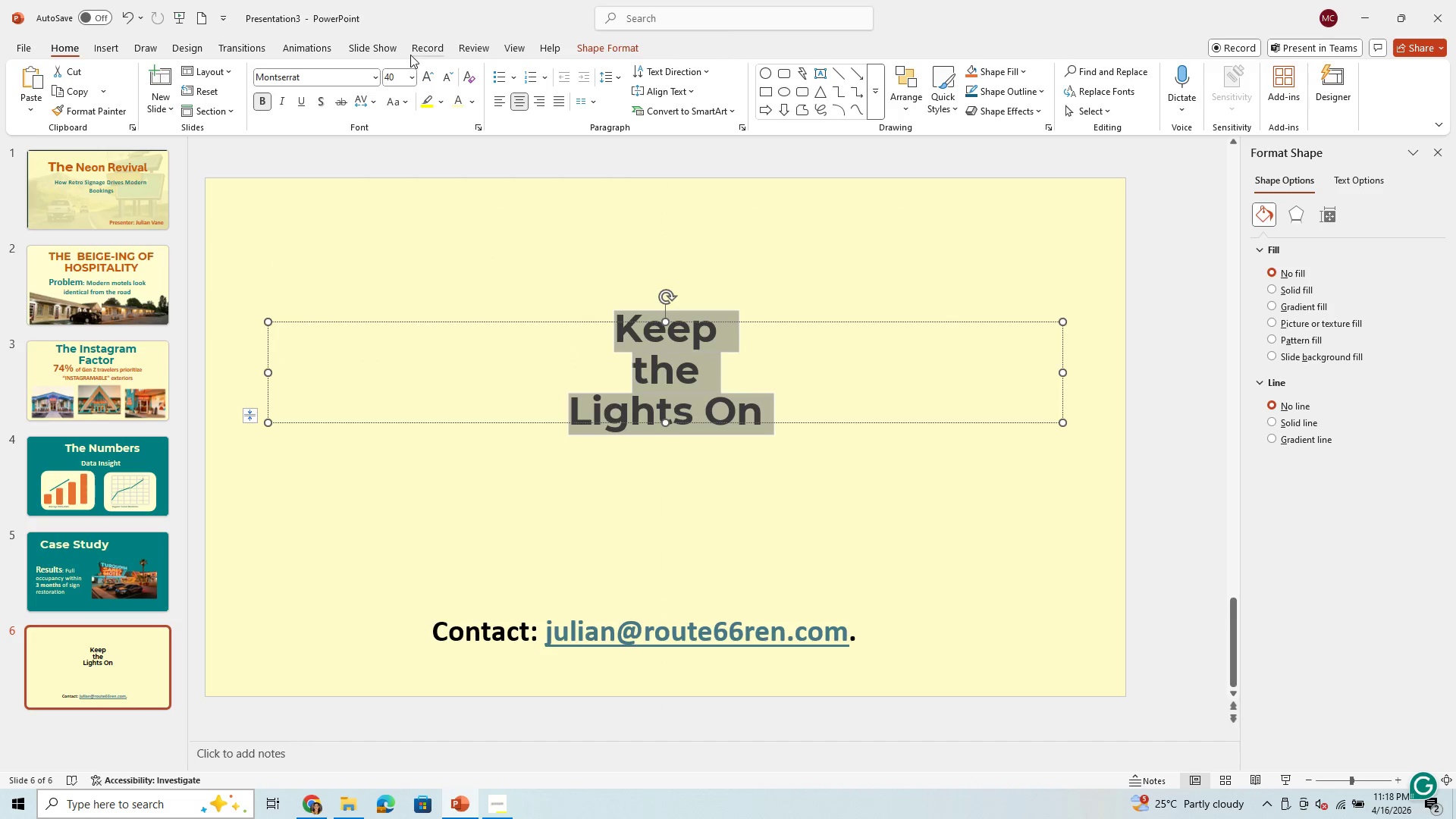 
left_click([414, 75])
 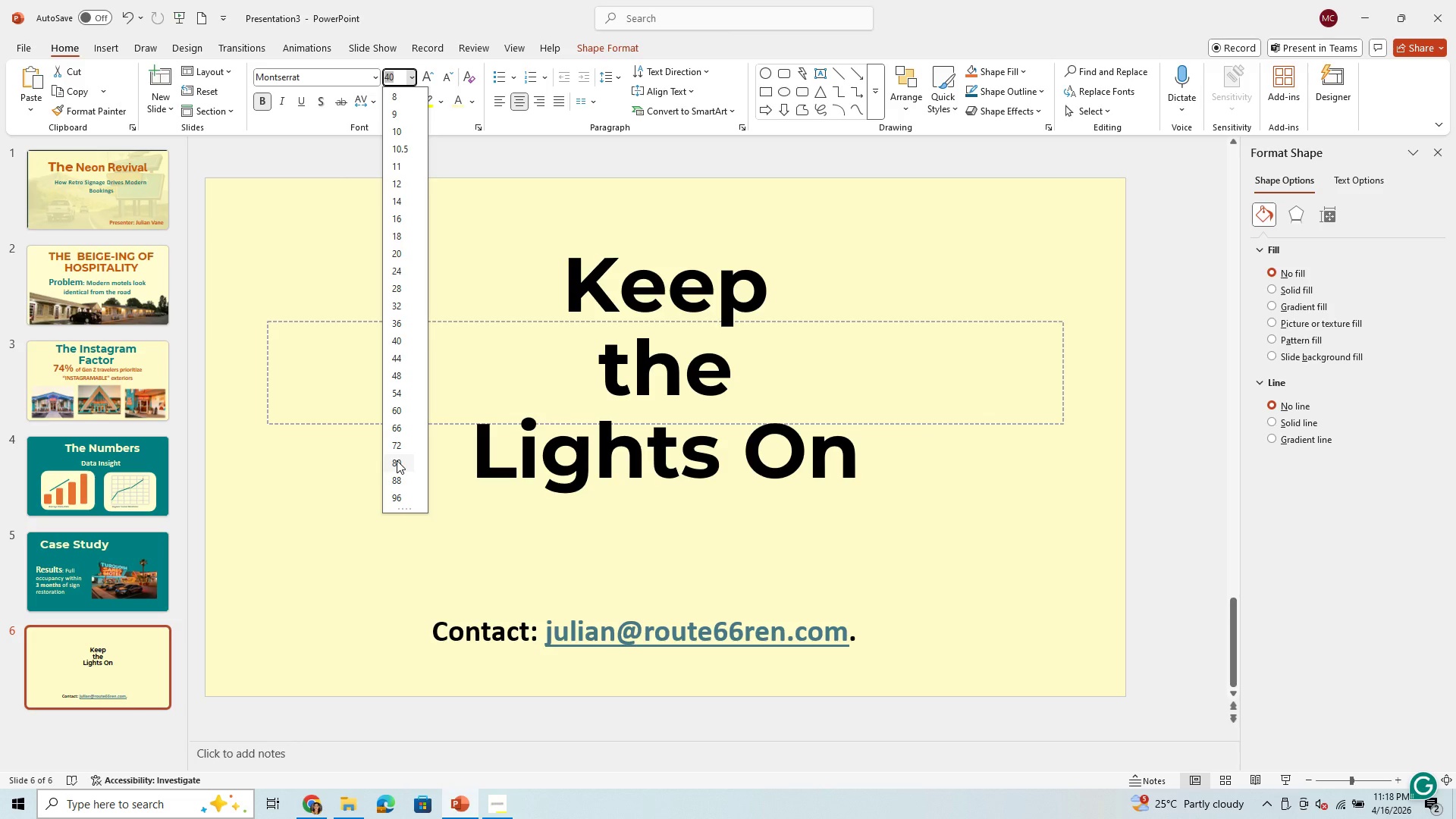 
left_click([397, 460])
 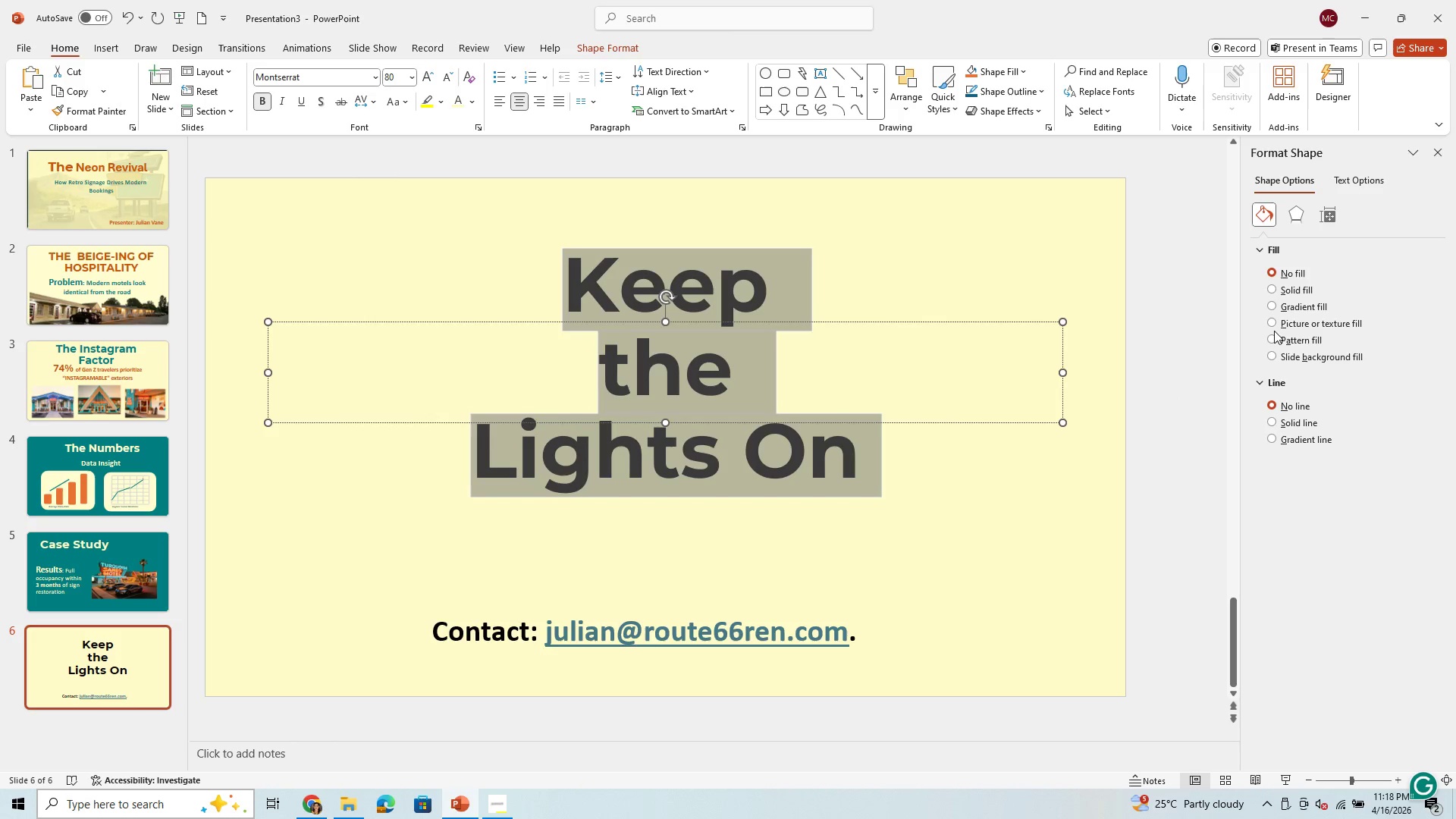 
left_click([1276, 352])
 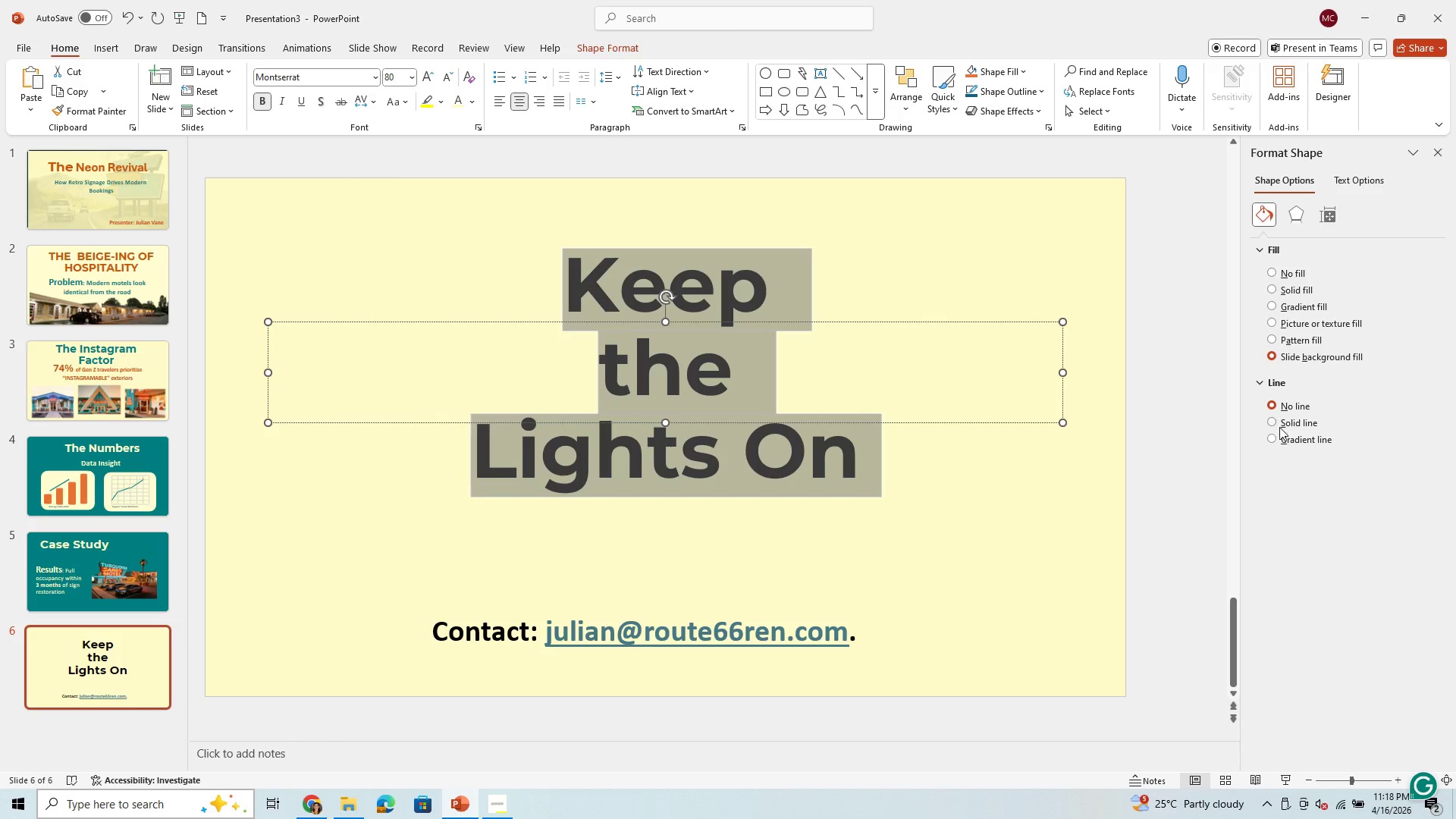 
left_click([1274, 311])
 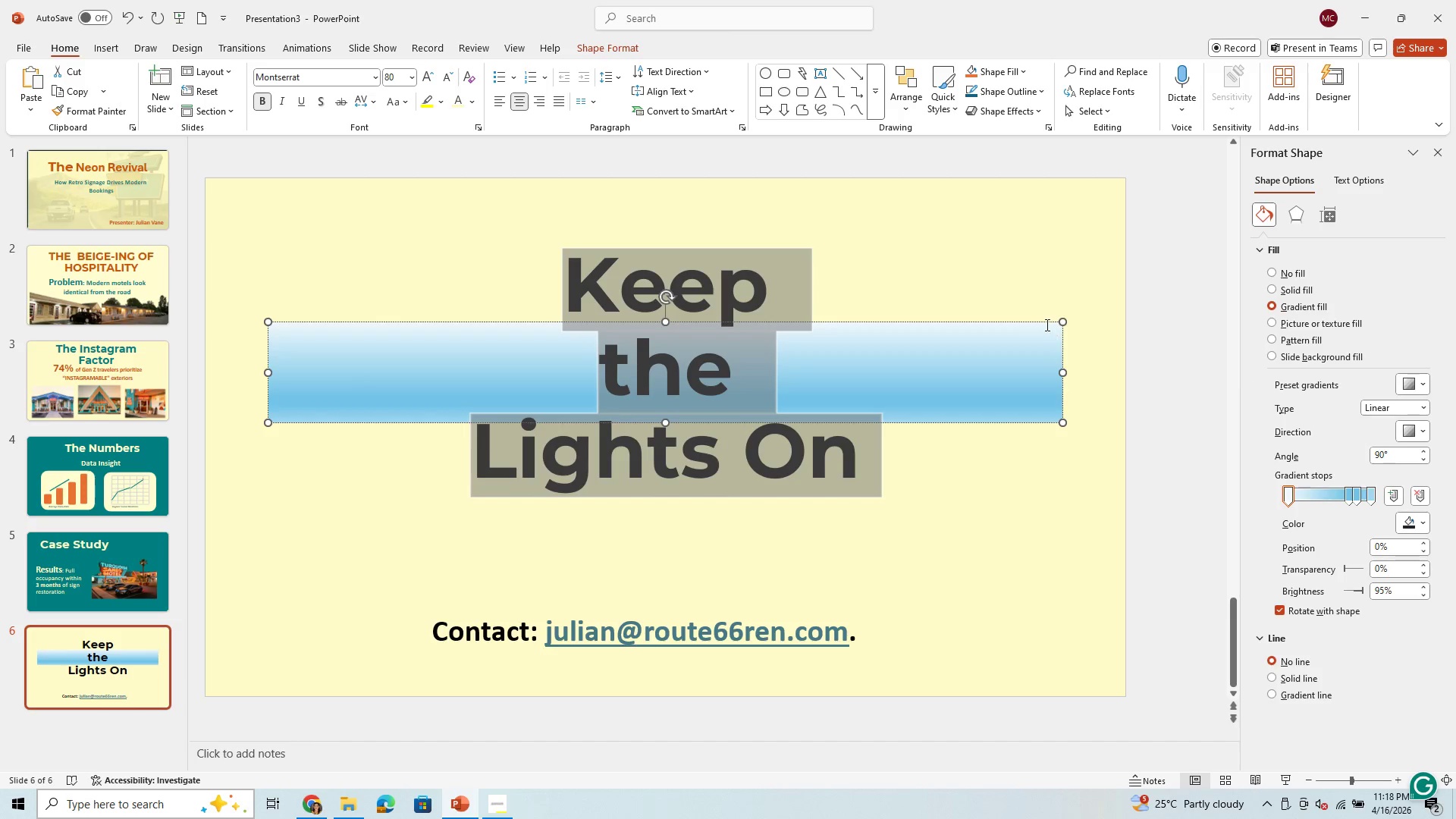 
wait(5.98)
 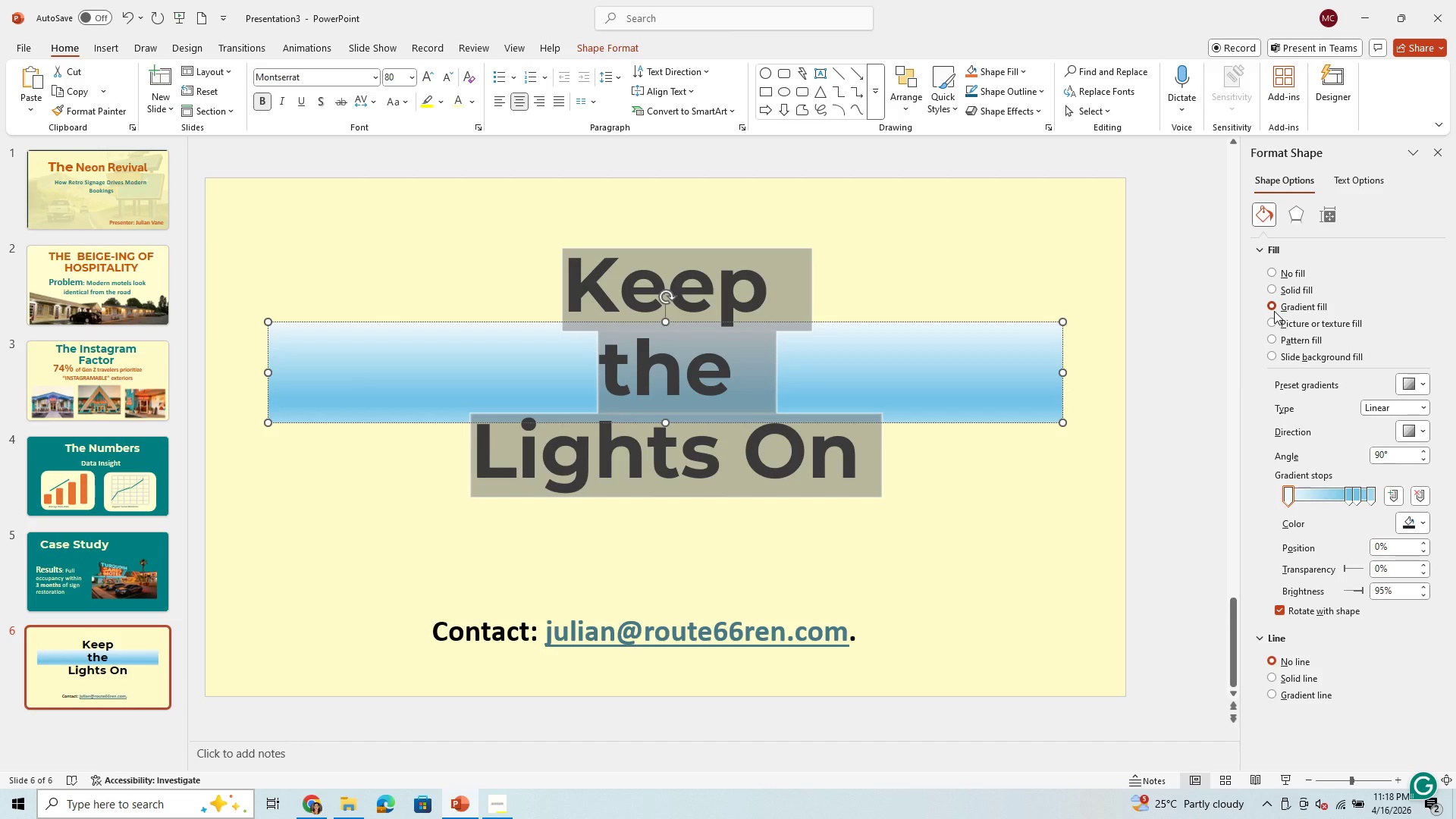 
left_click_drag(start_coordinate=[667, 318], to_coordinate=[700, 138])
 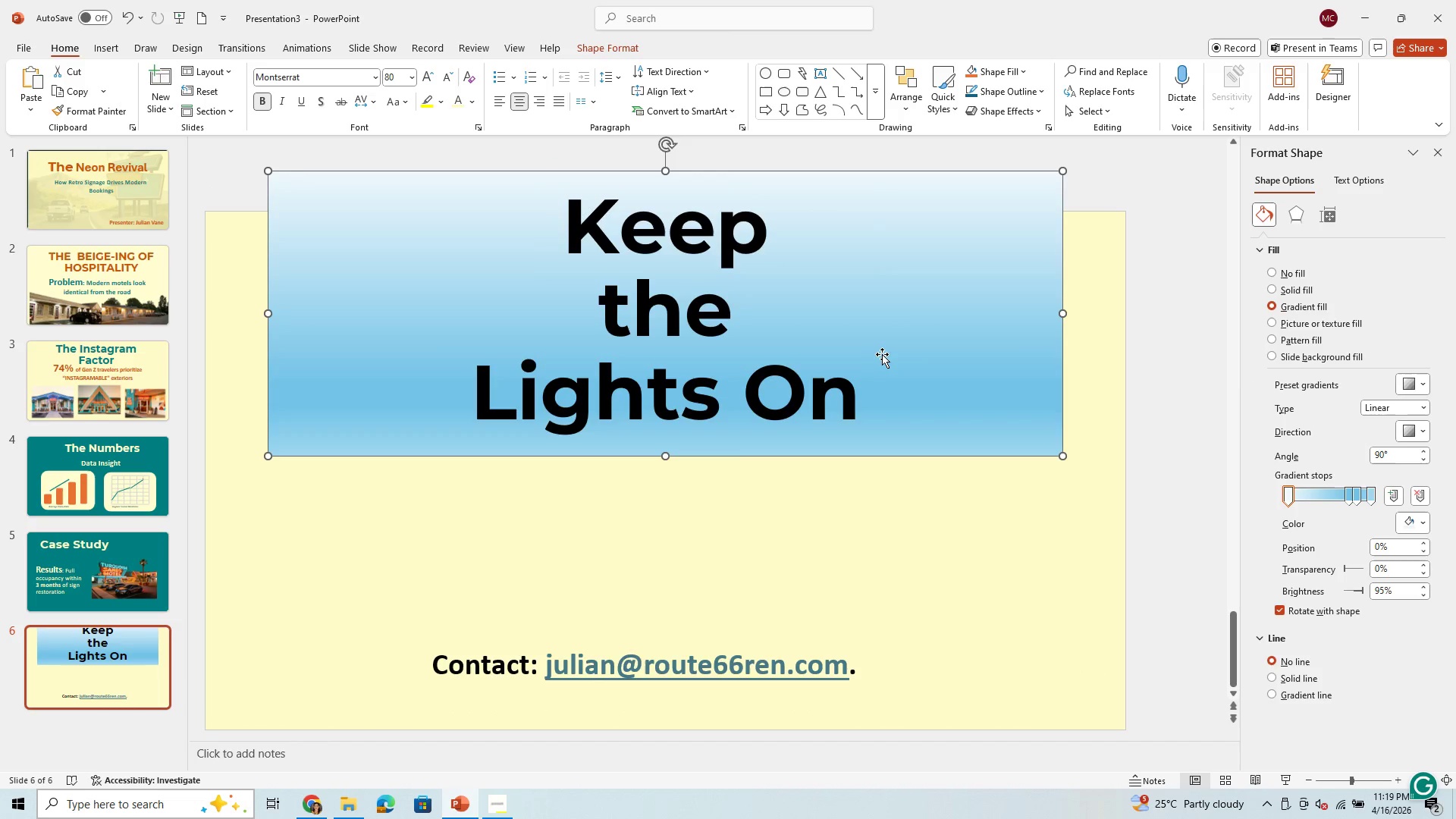 
left_click_drag(start_coordinate=[884, 351], to_coordinate=[896, 454])
 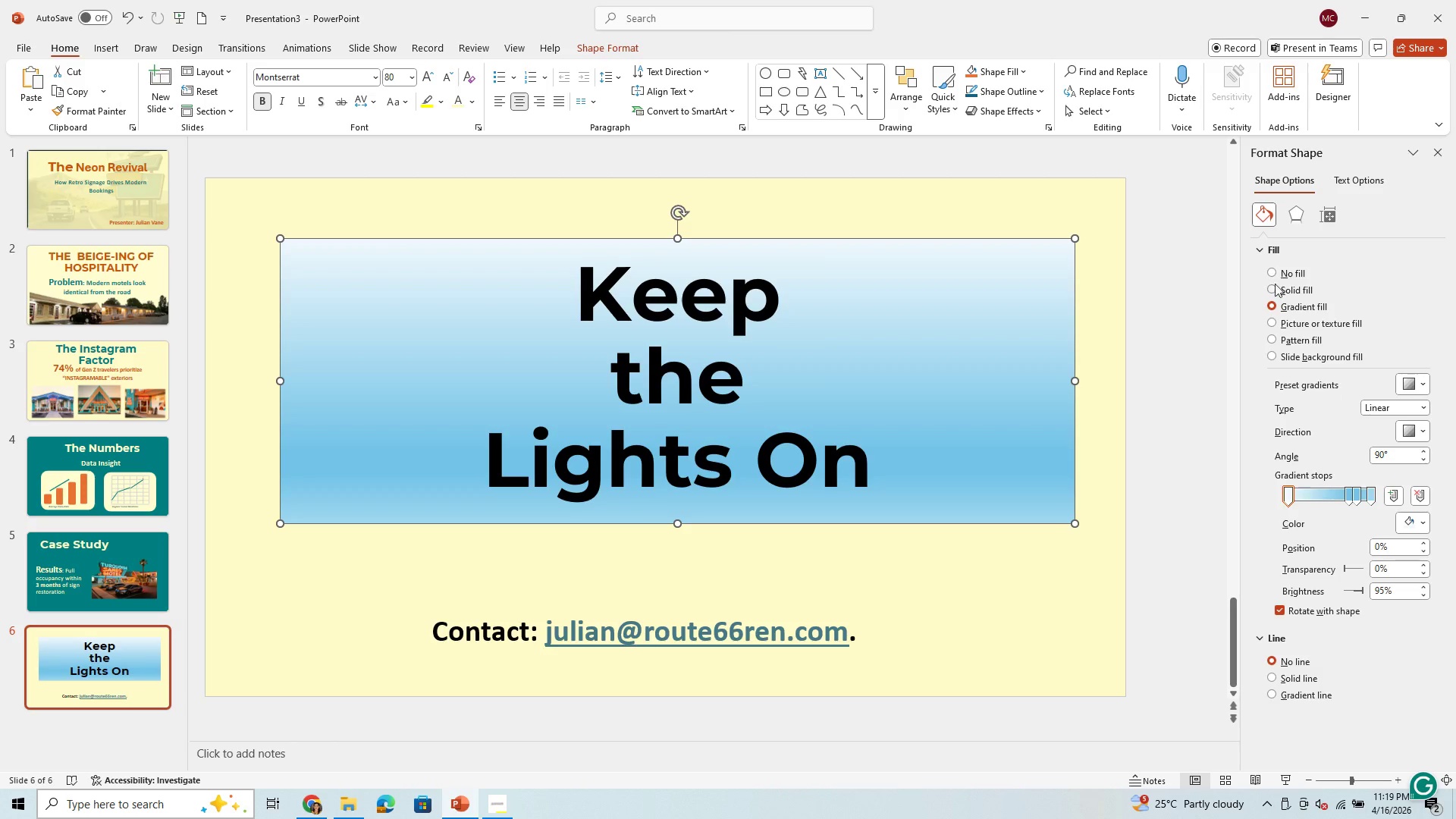 
left_click([1268, 289])
 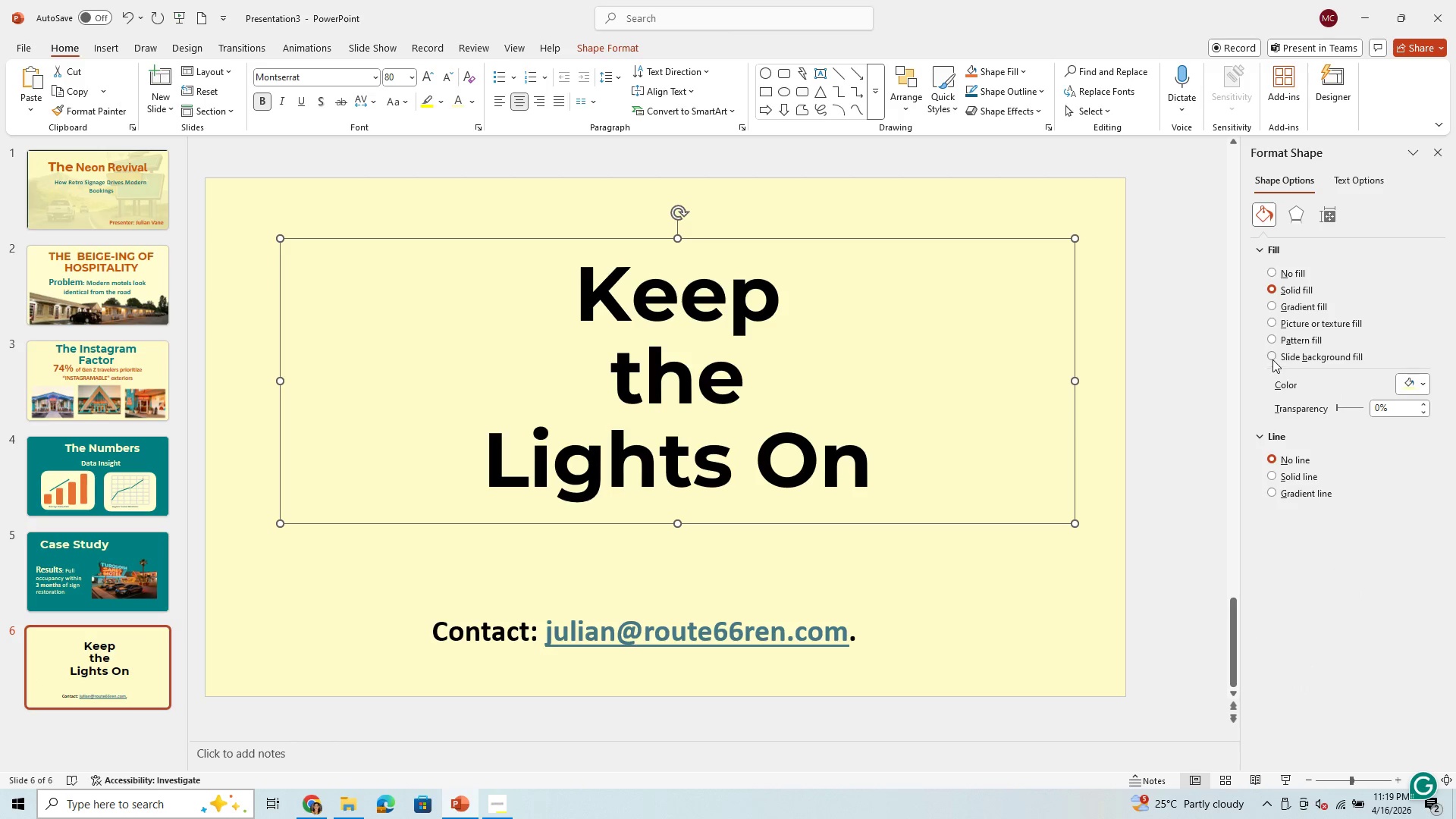 
left_click([1263, 348])
 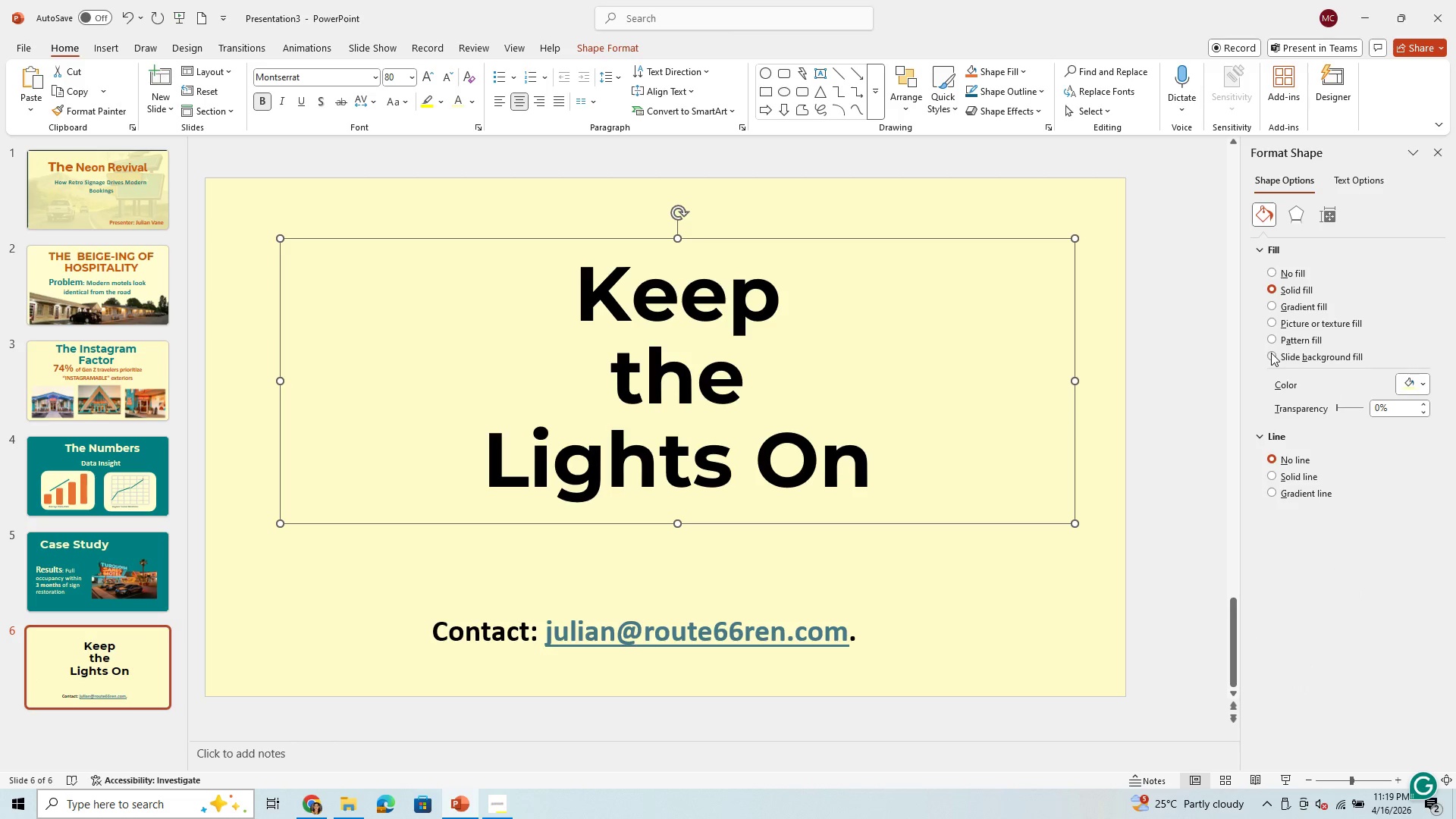 
left_click([1273, 353])
 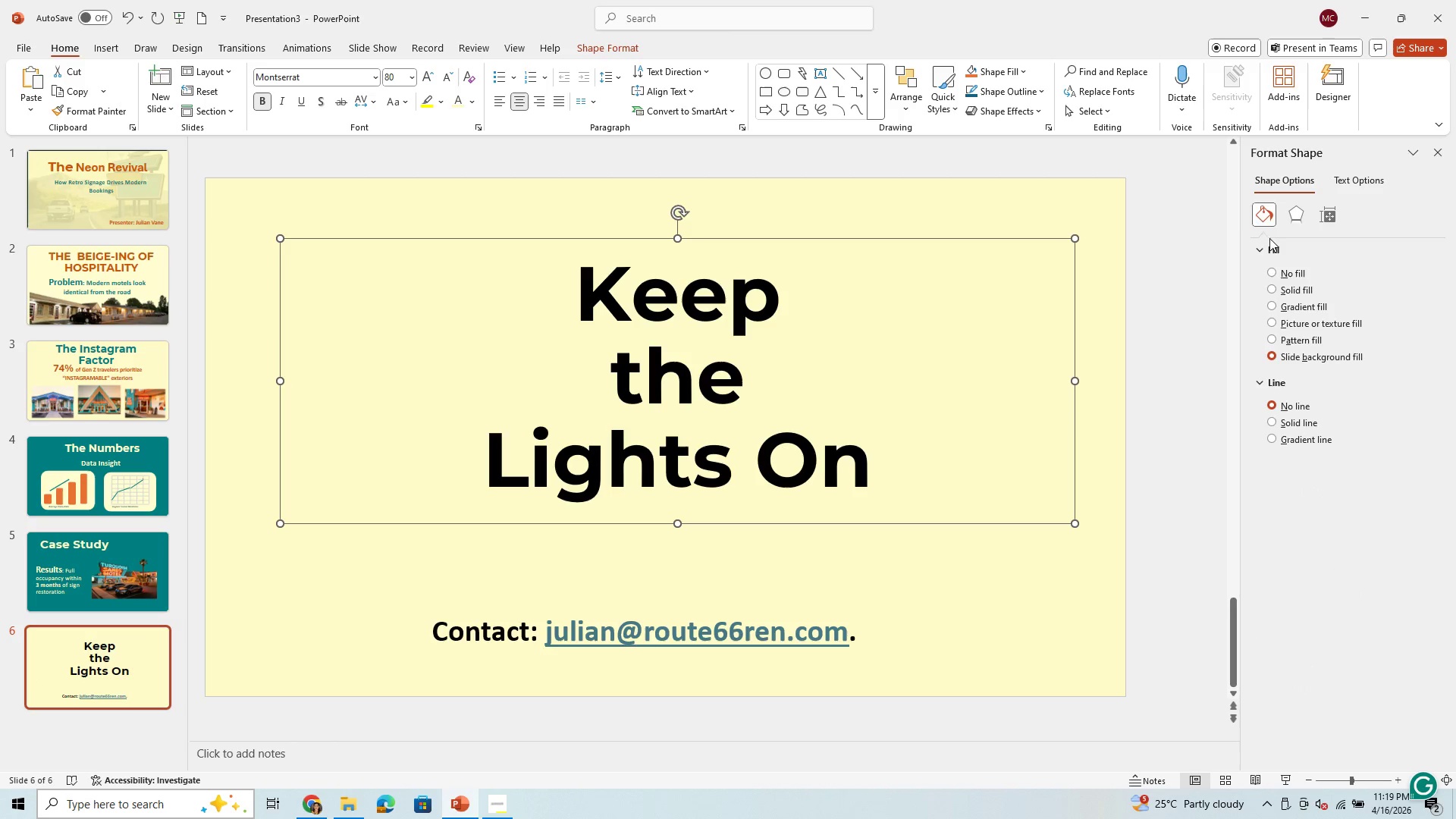 
left_click([1354, 187])
 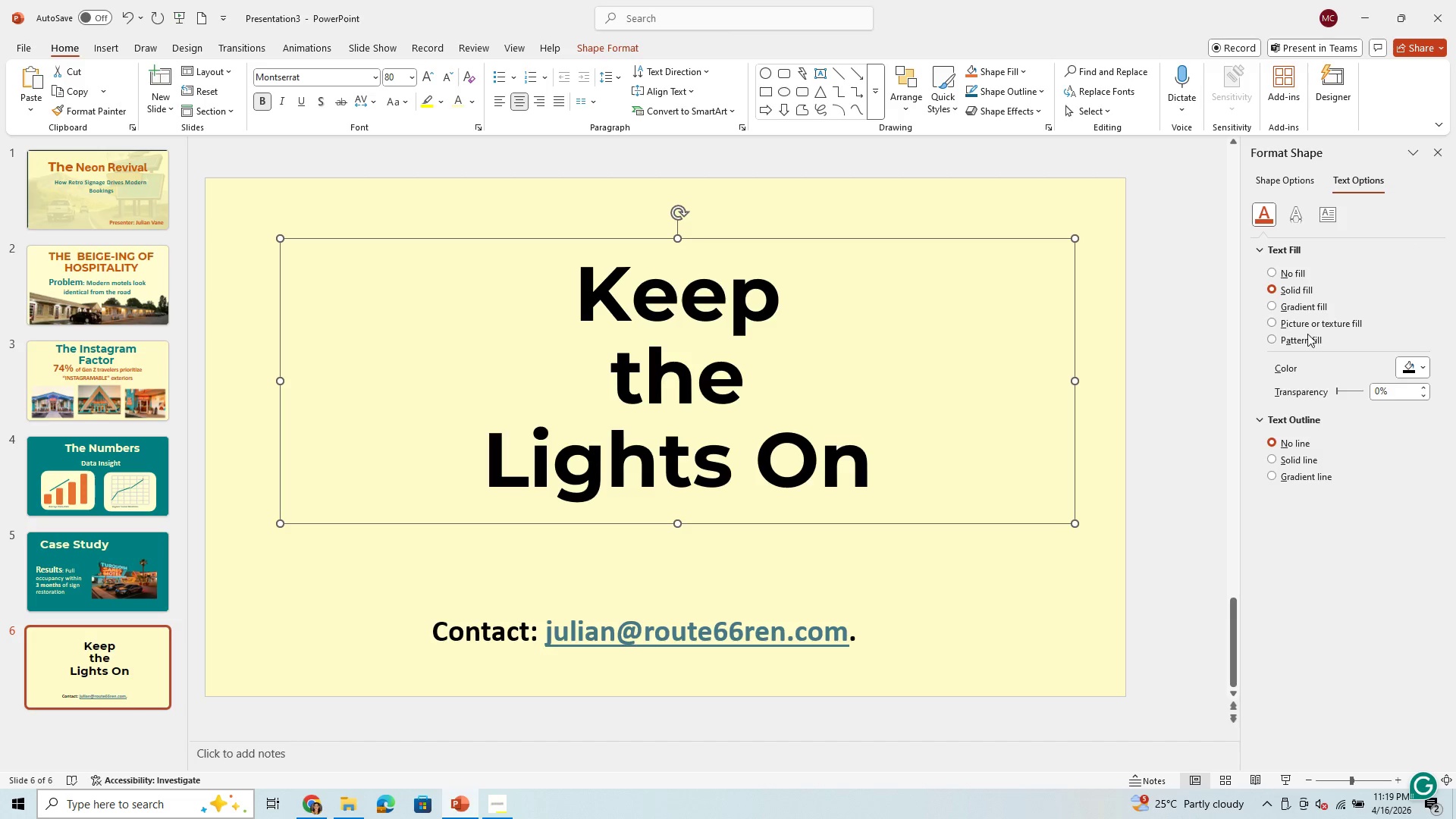 
left_click([1272, 300])
 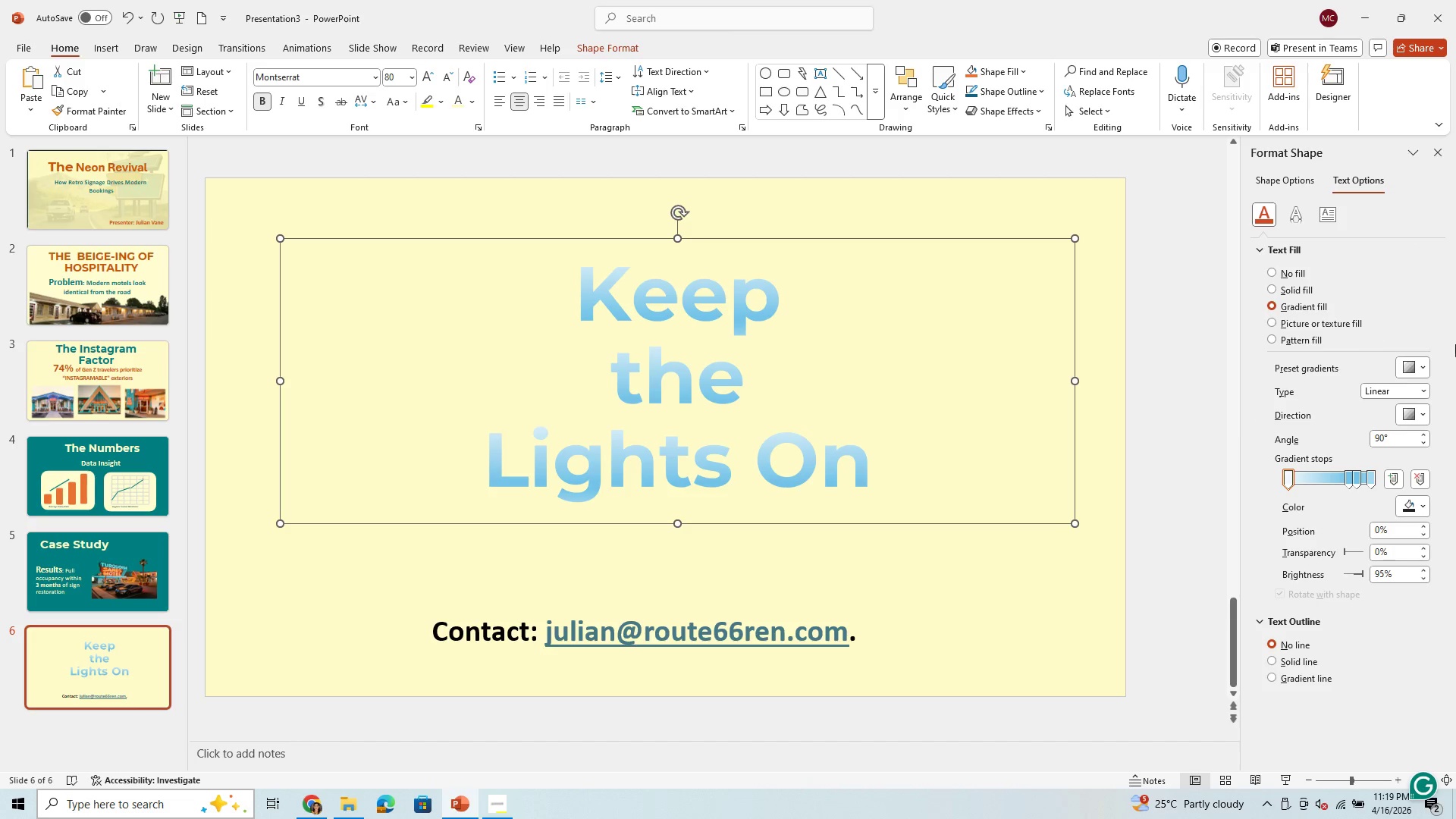 
mouse_move([1413, 486])
 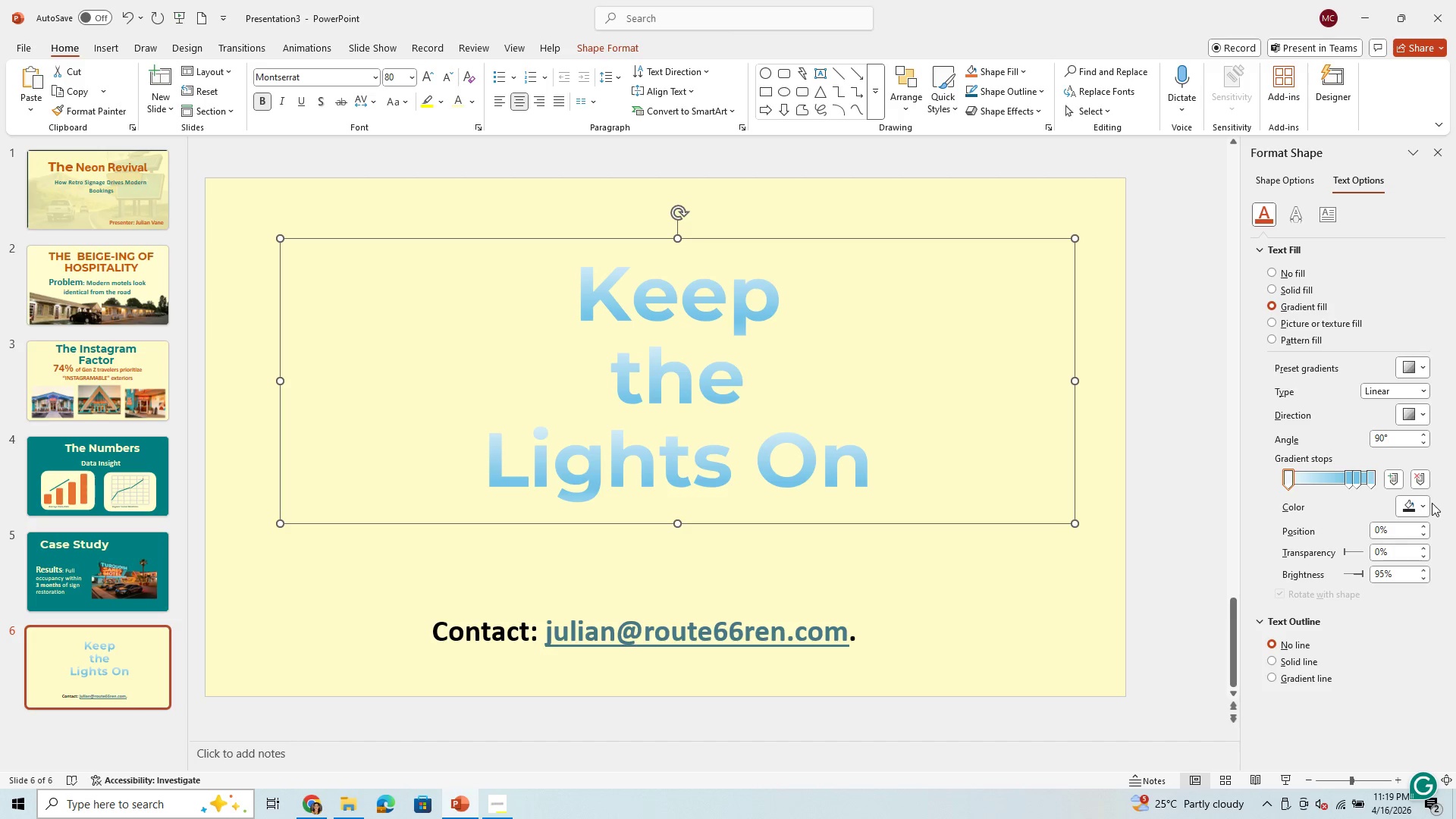 
left_click([1425, 504])
 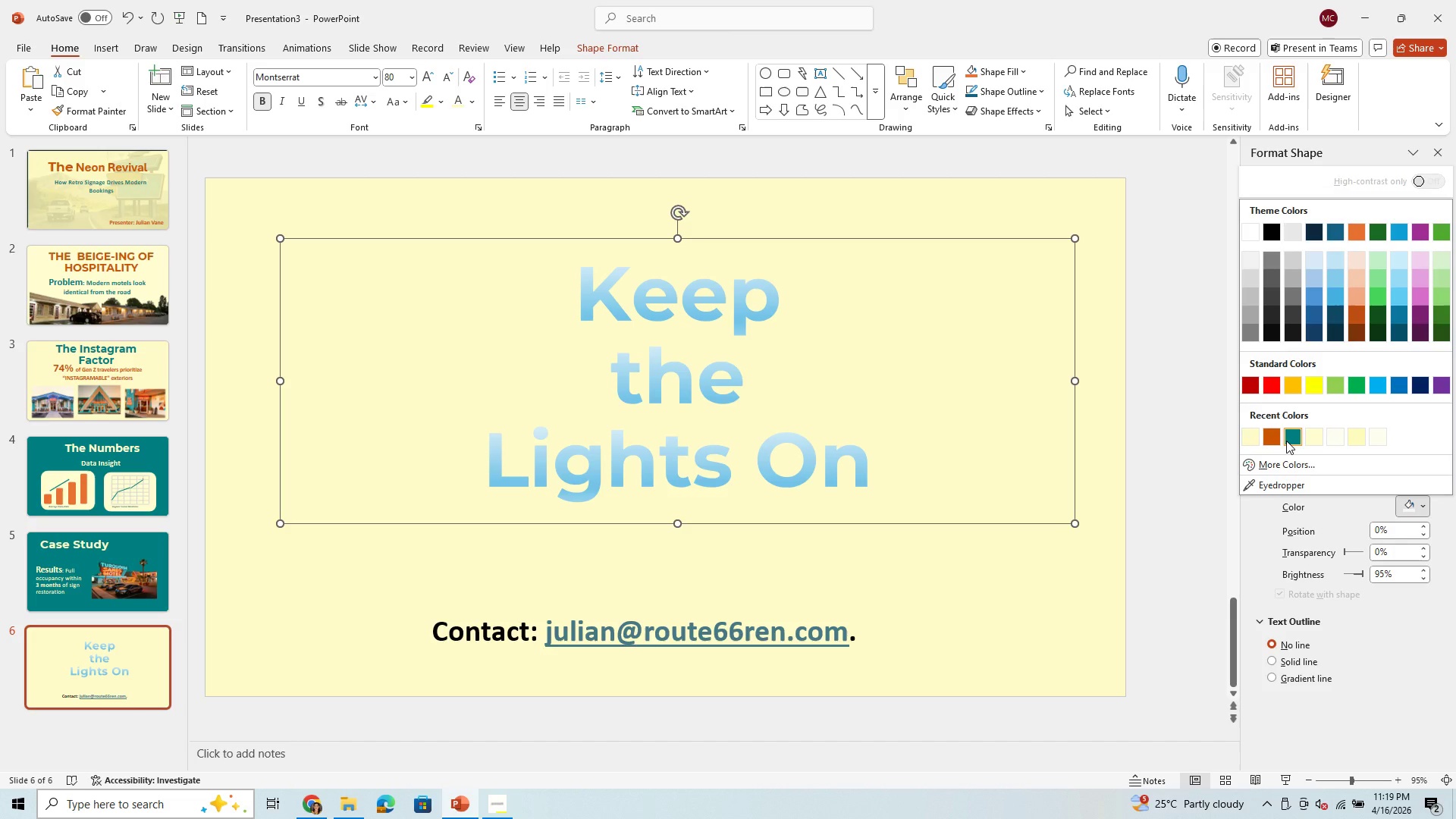 
left_click([1286, 441])
 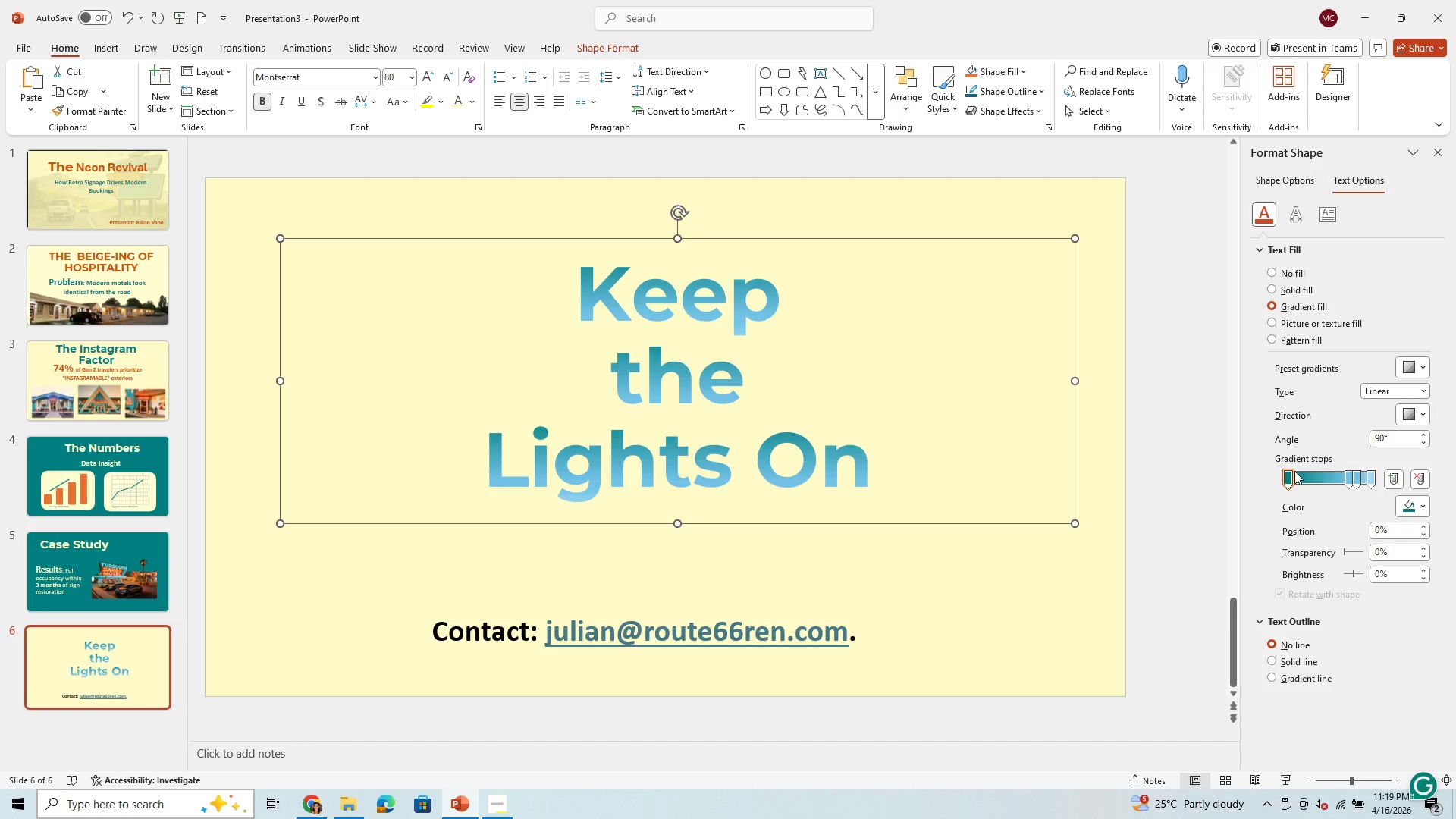 
left_click_drag(start_coordinate=[1288, 475], to_coordinate=[1316, 482])
 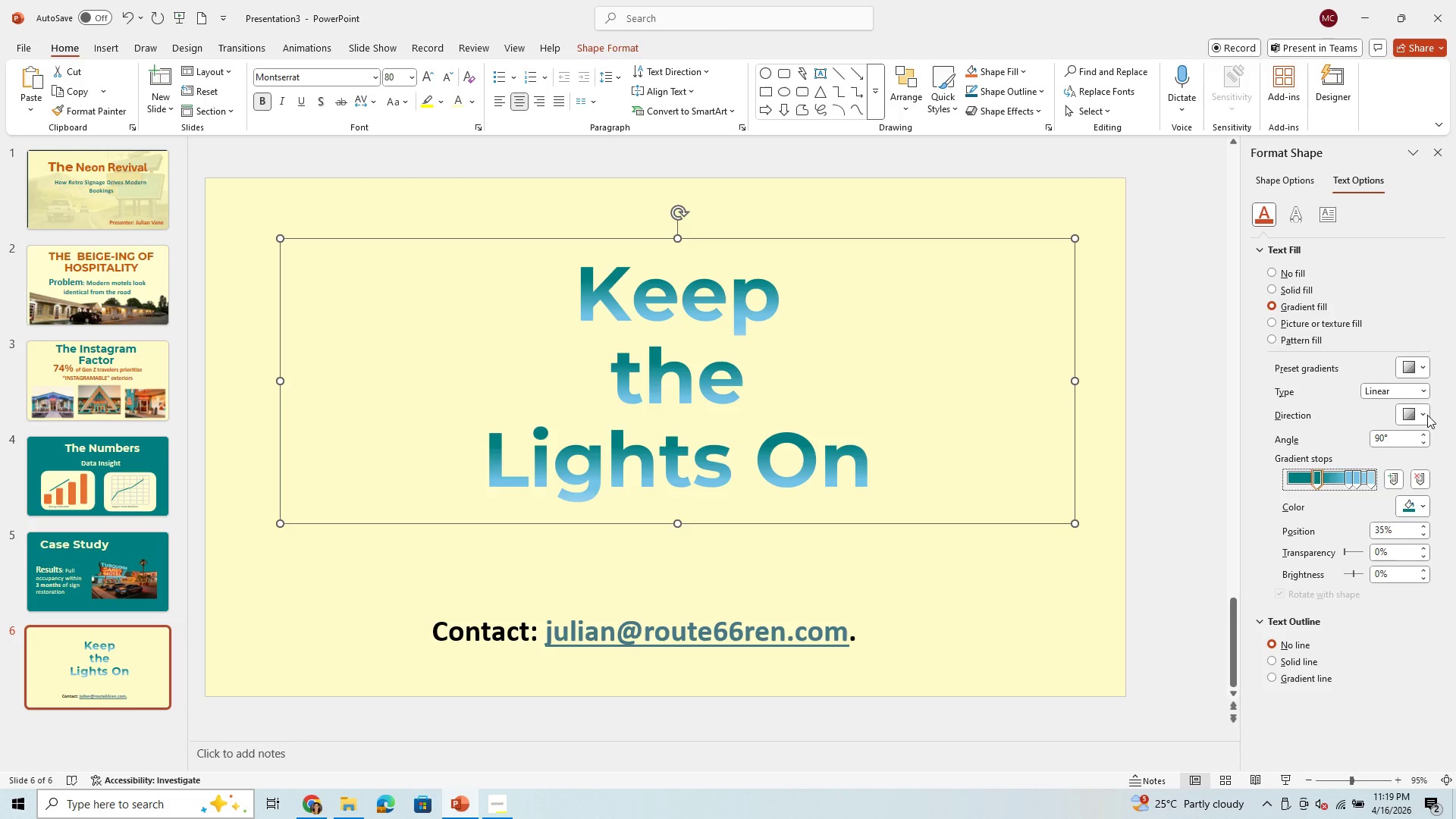 
left_click([1425, 391])
 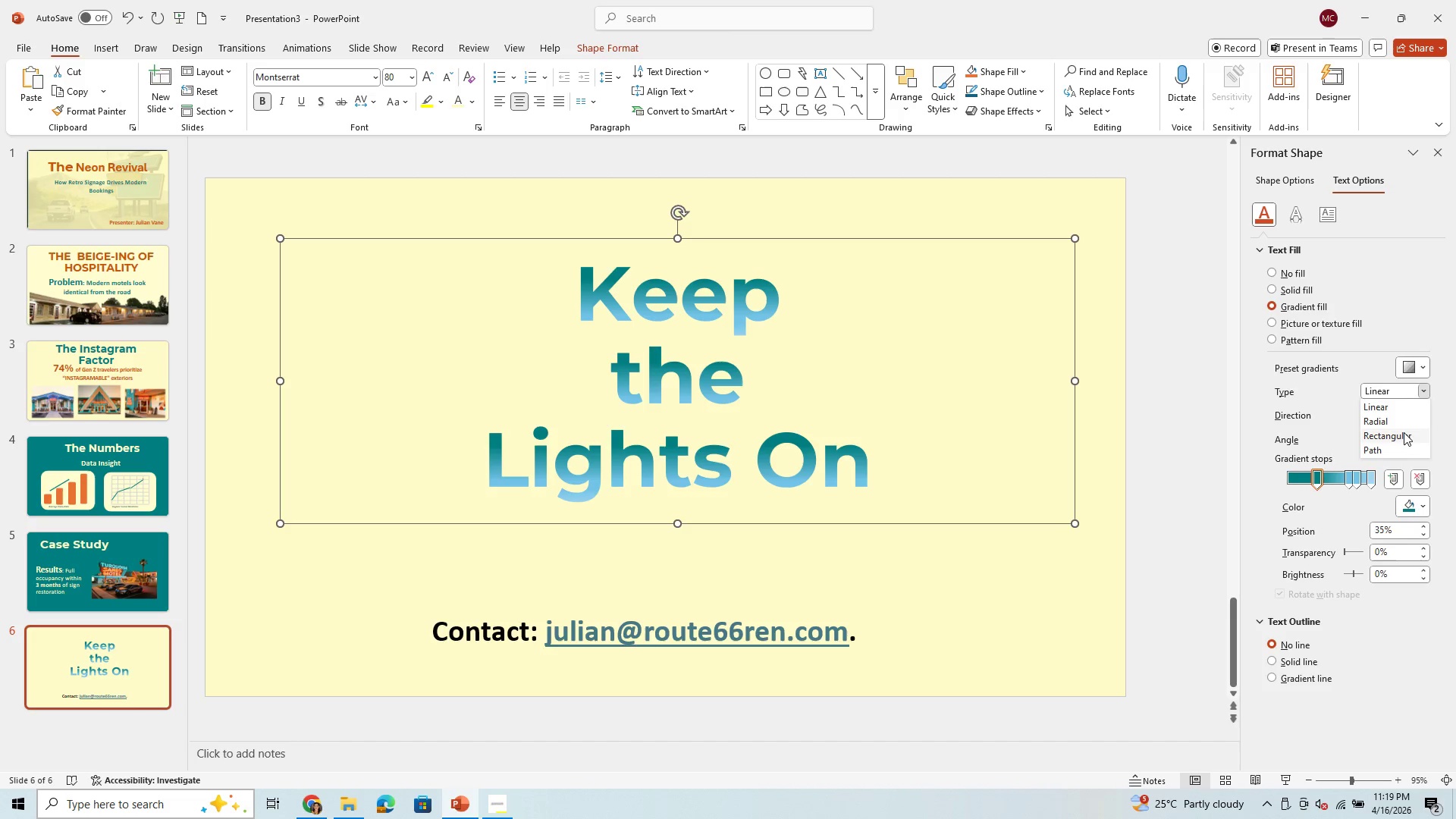 
left_click([1404, 432])
 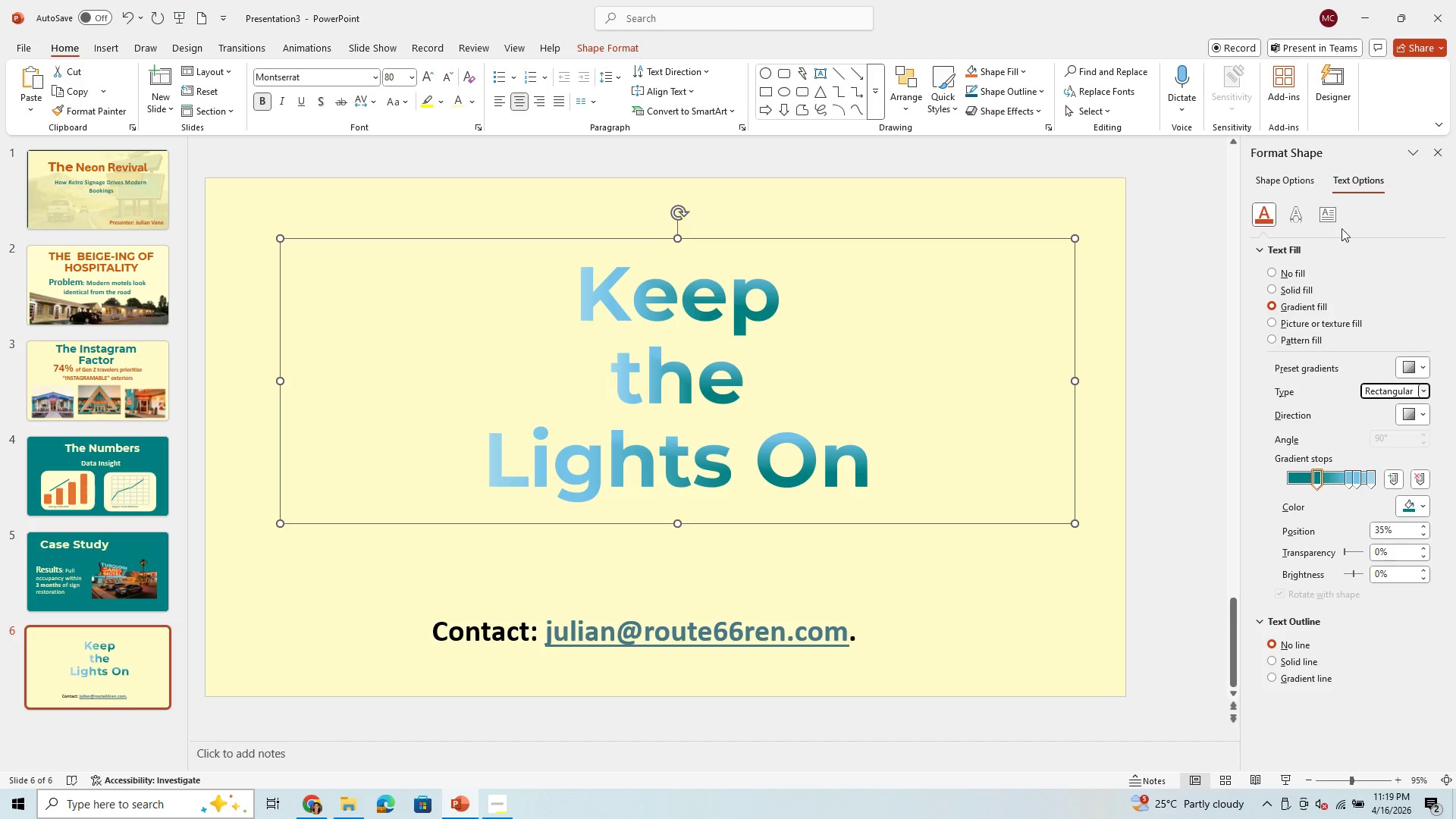 
wait(5.47)
 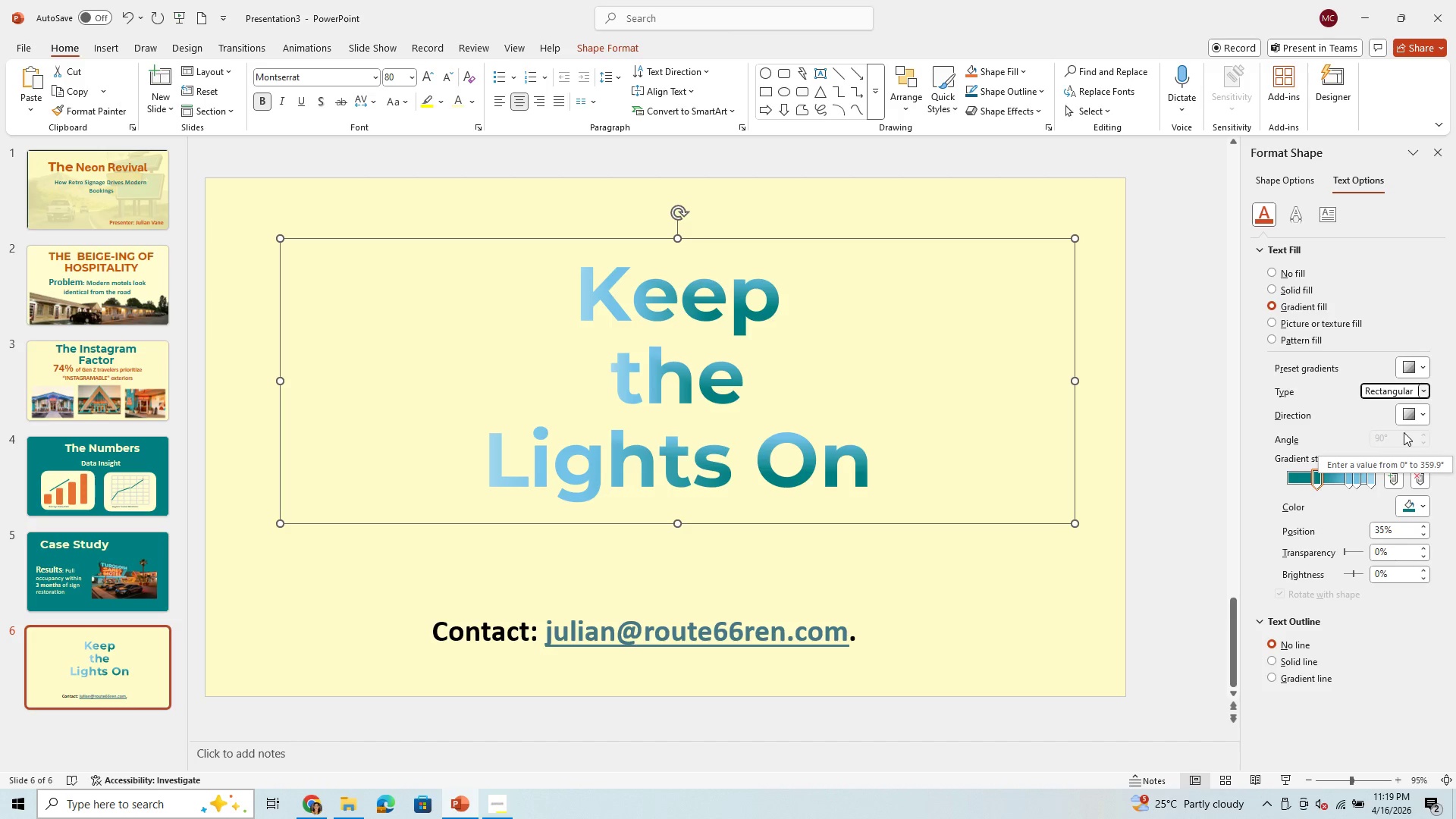 
left_click([1305, 340])
 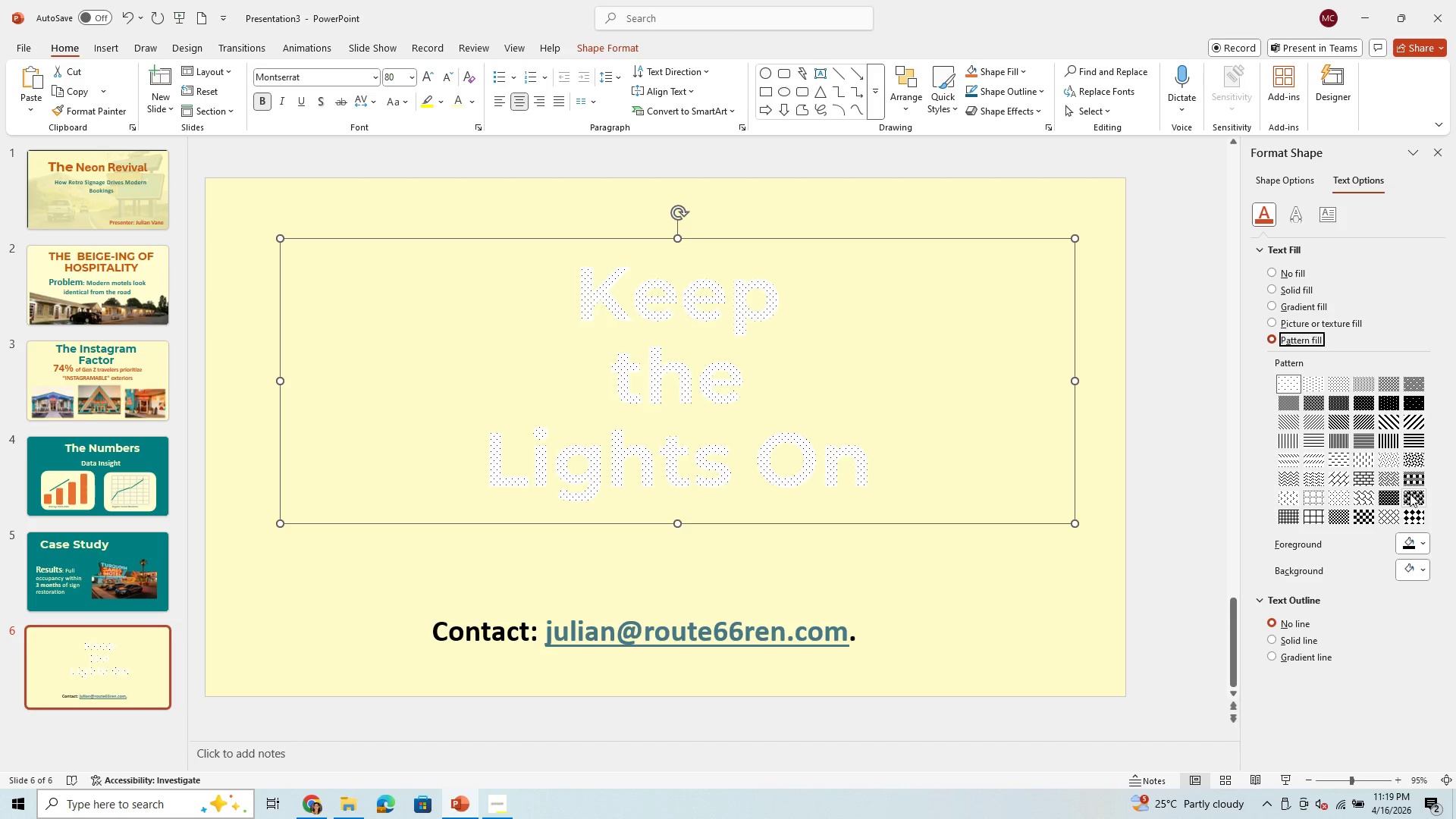 
left_click([1421, 543])
 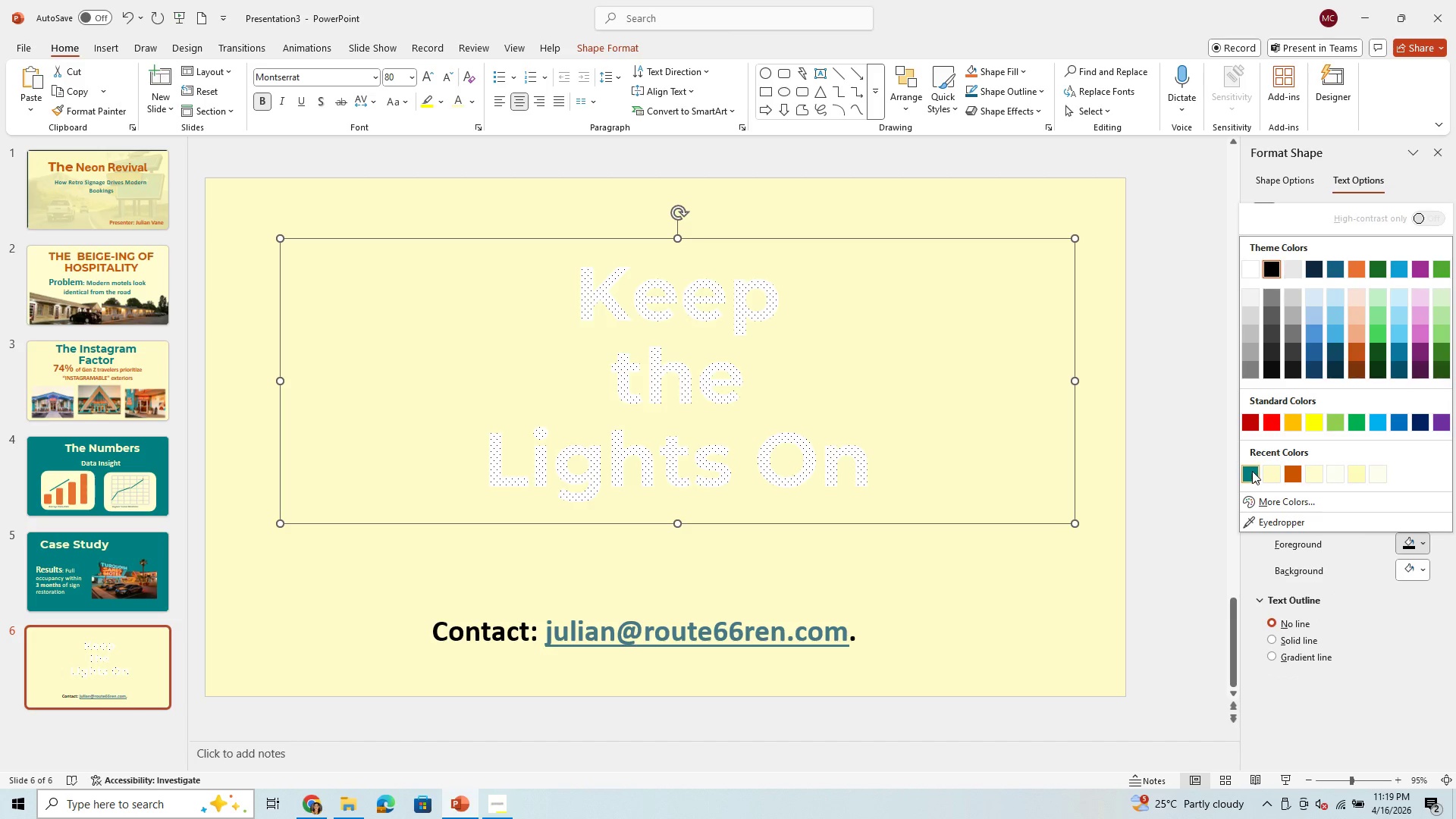 
left_click([1252, 471])
 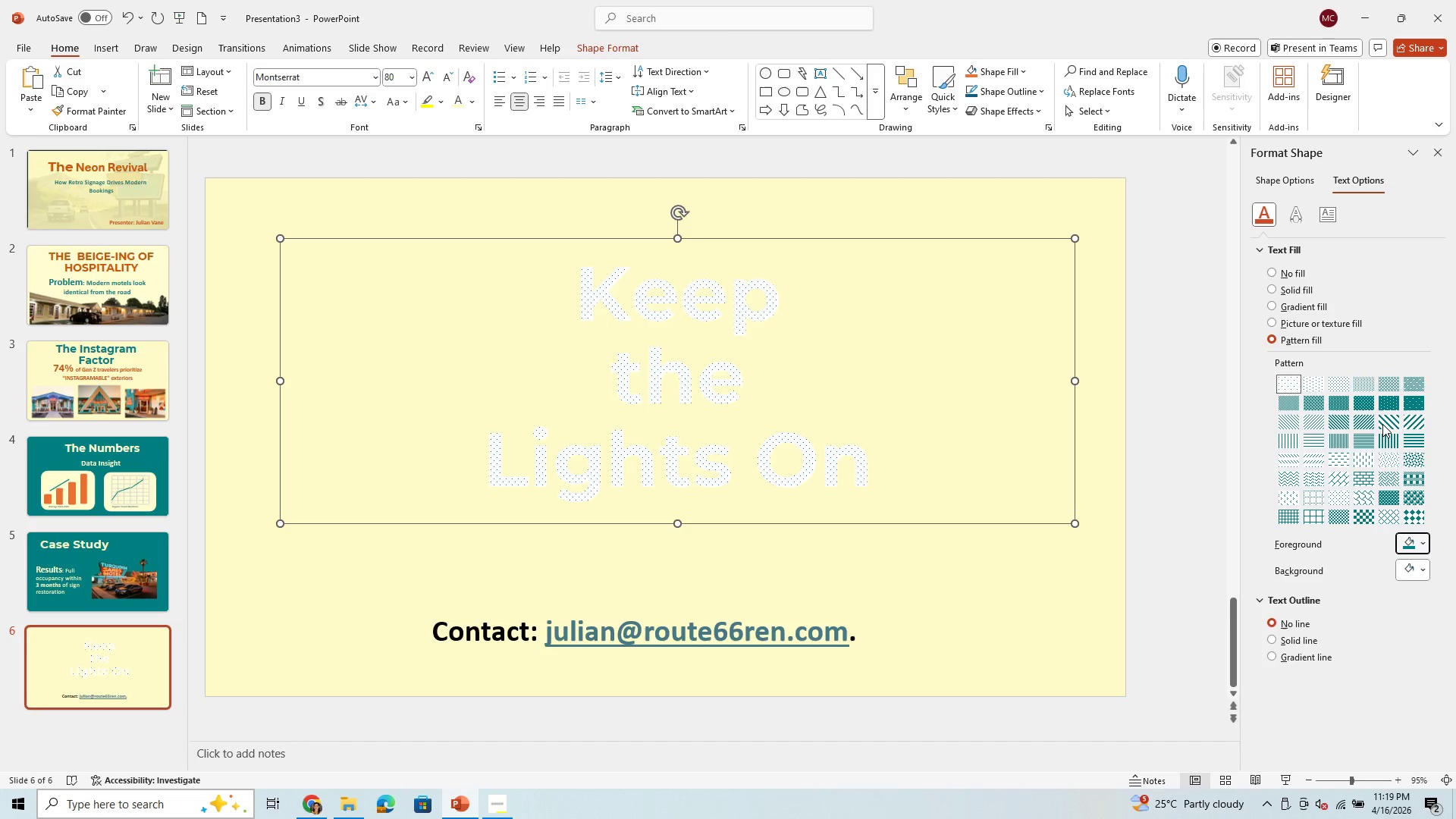 
left_click([1406, 401])
 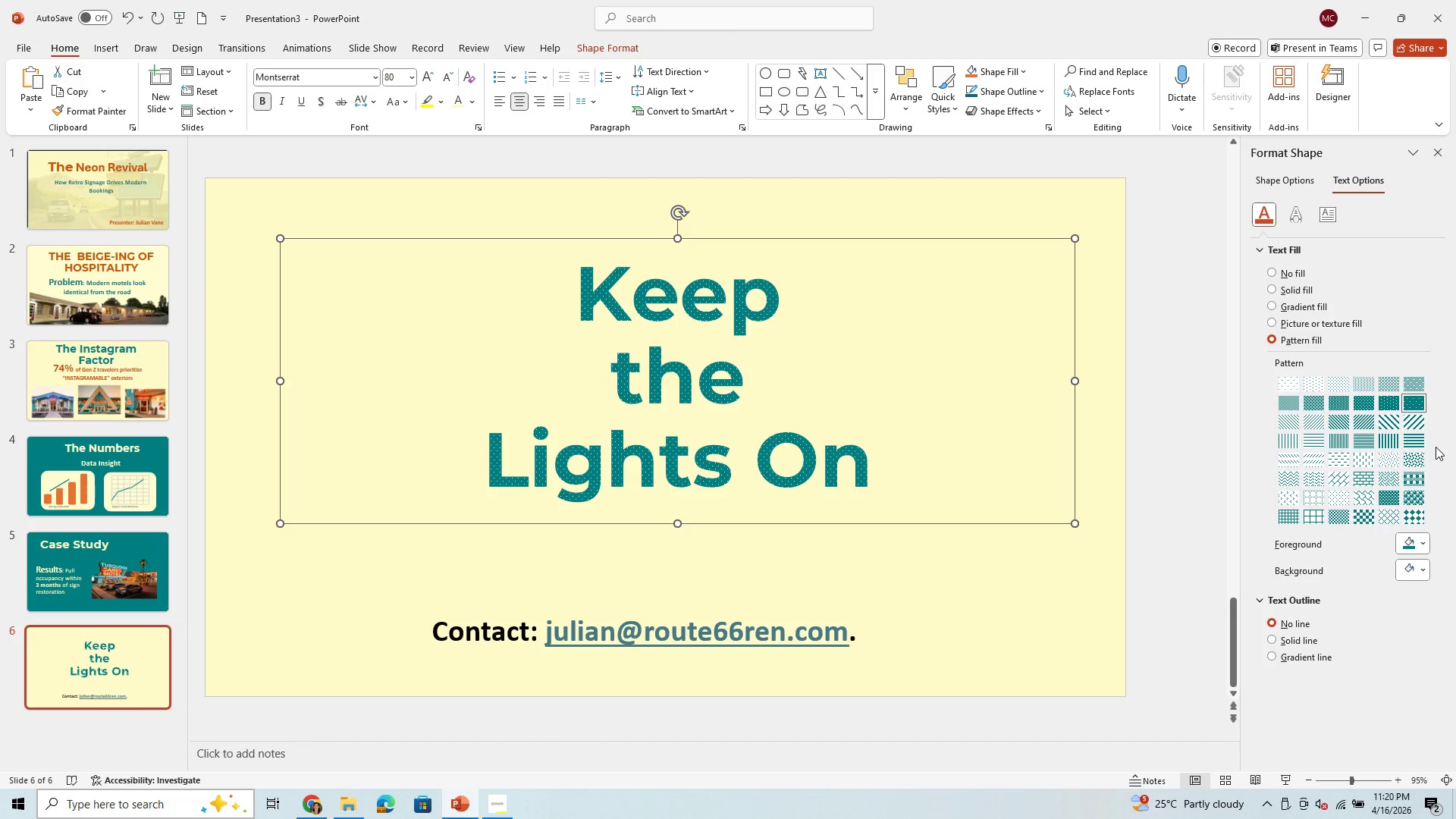 
left_click([1423, 476])
 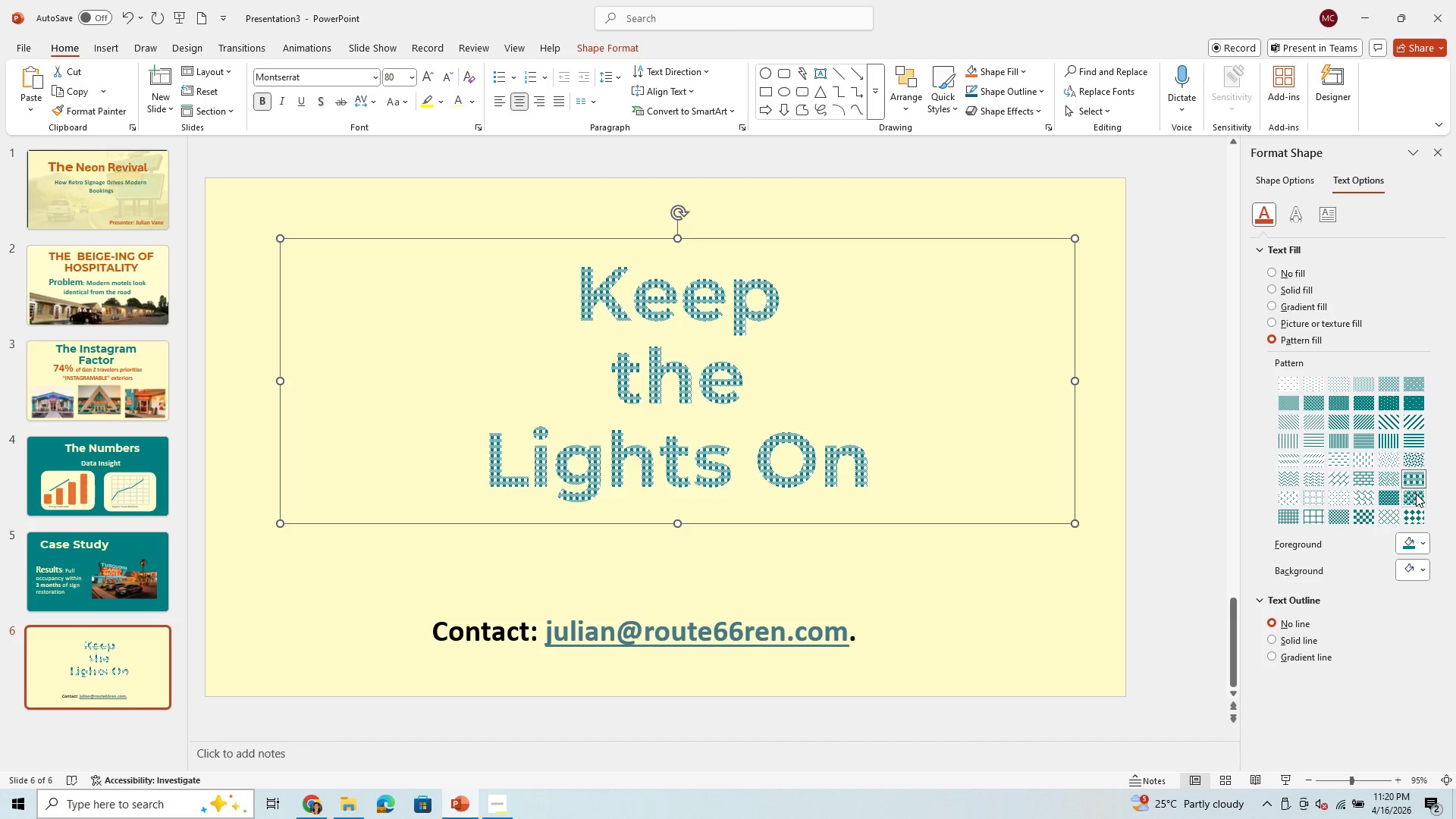 
left_click([1416, 494])
 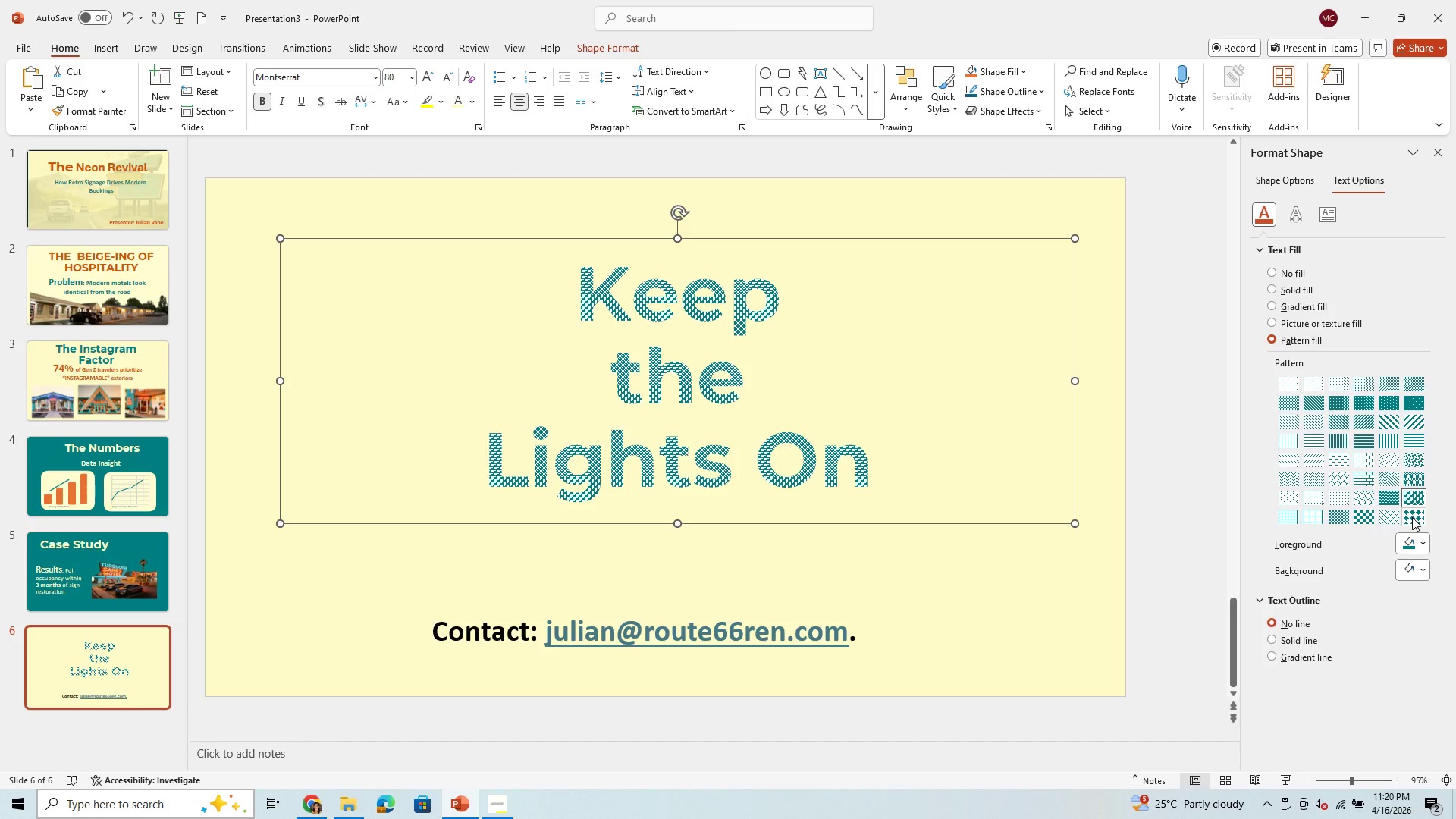 
left_click([1412, 517])
 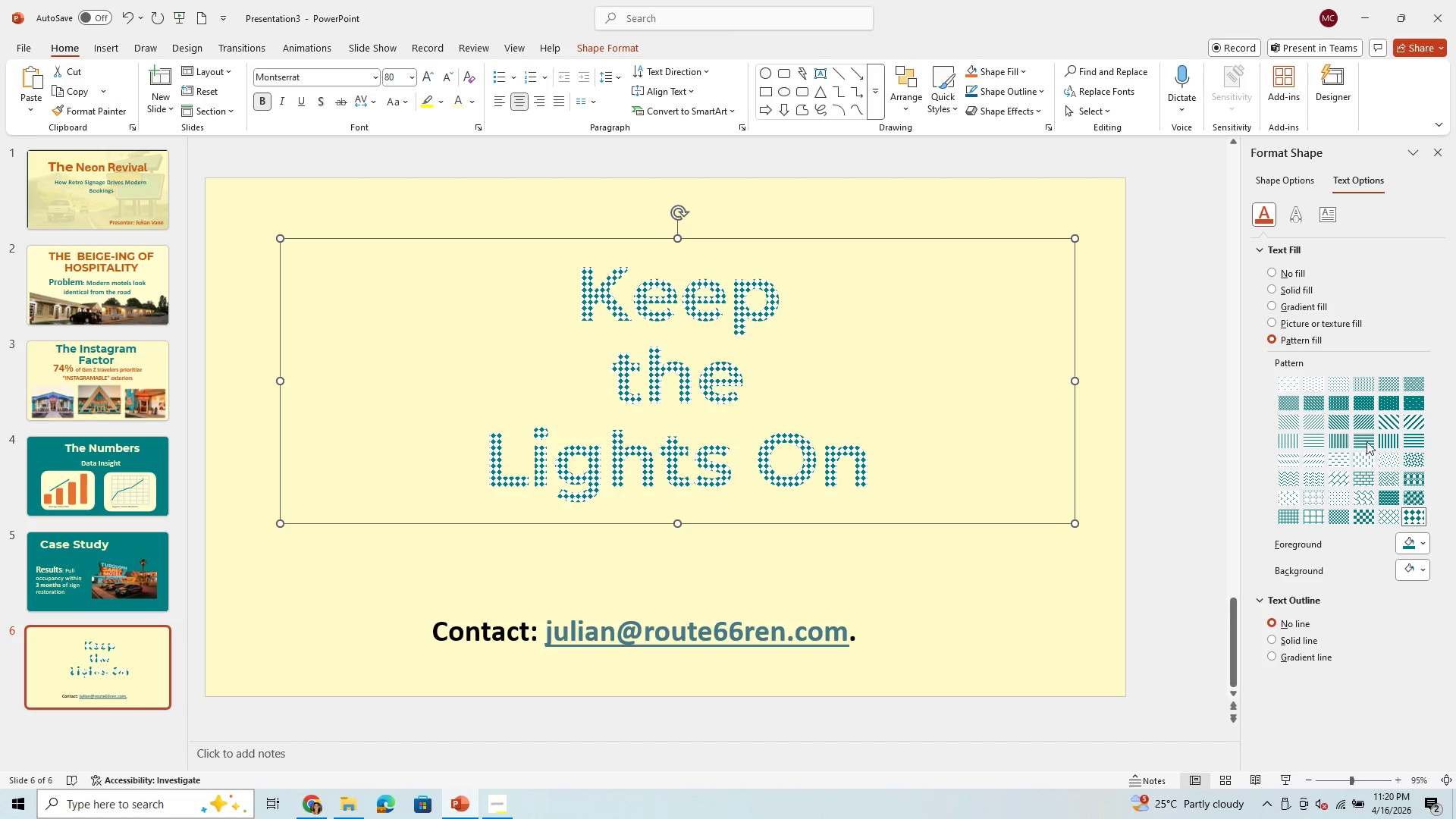 
left_click([1384, 412])
 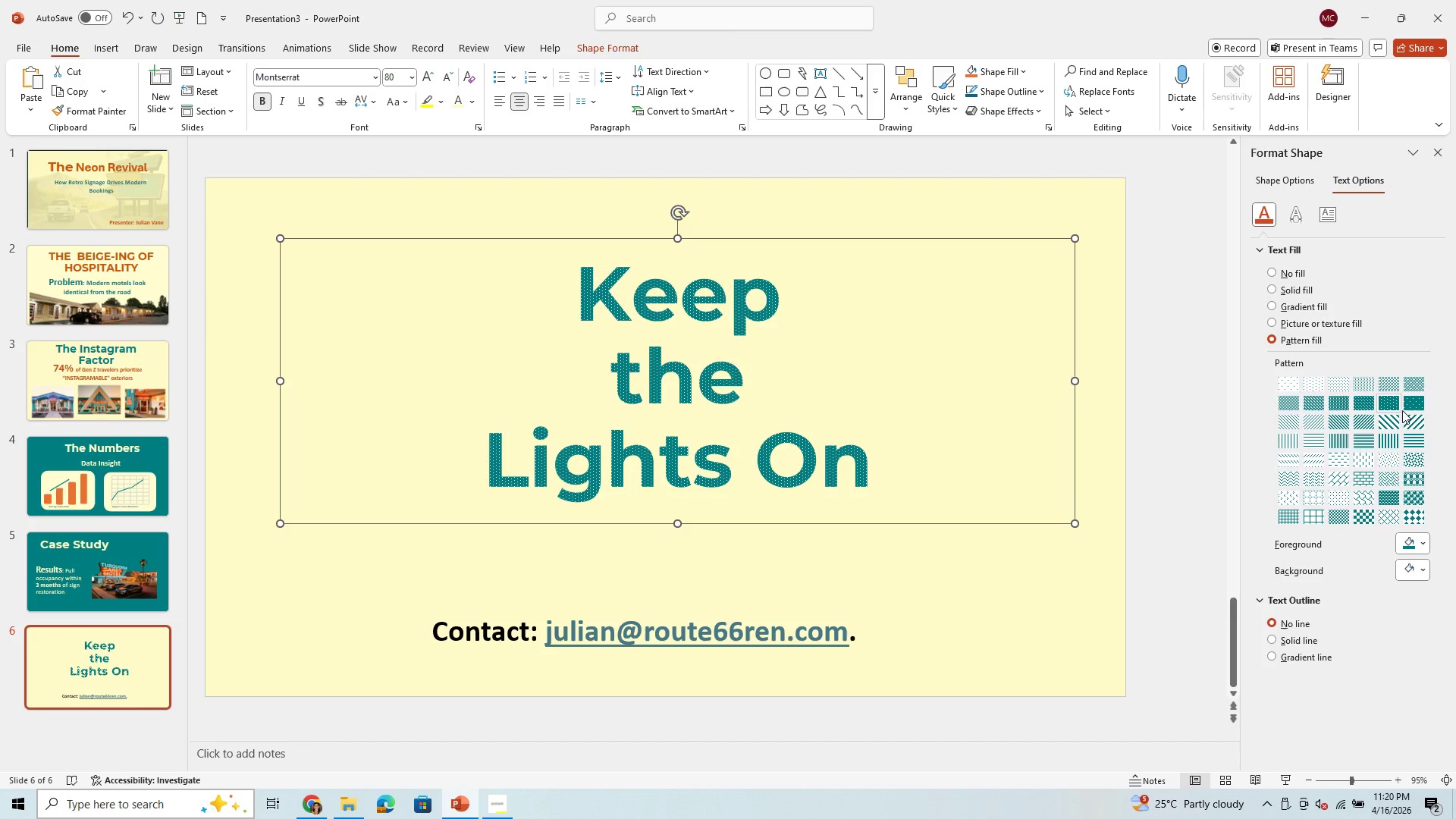 
left_click([1413, 400])
 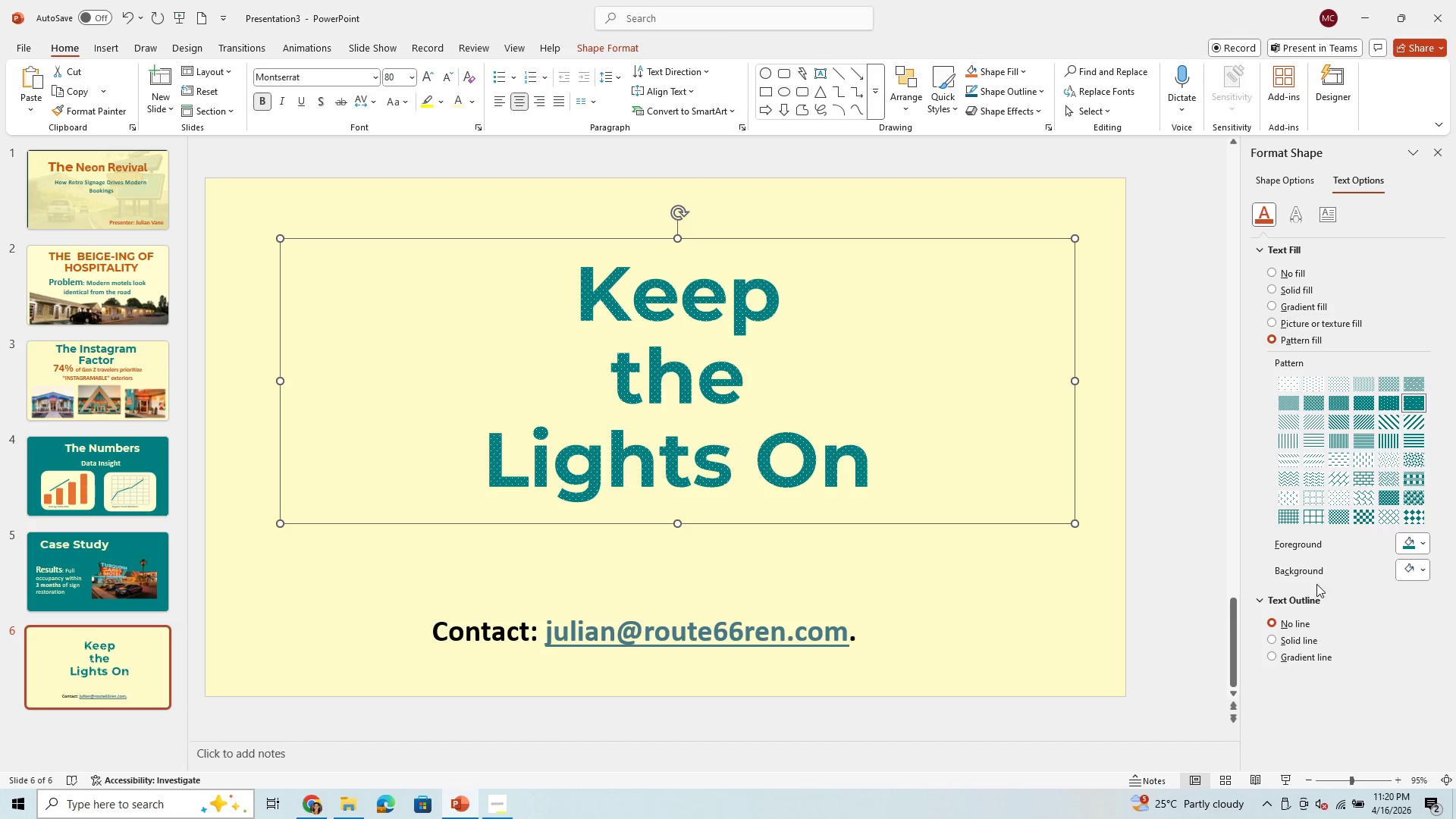 
left_click([1427, 566])
 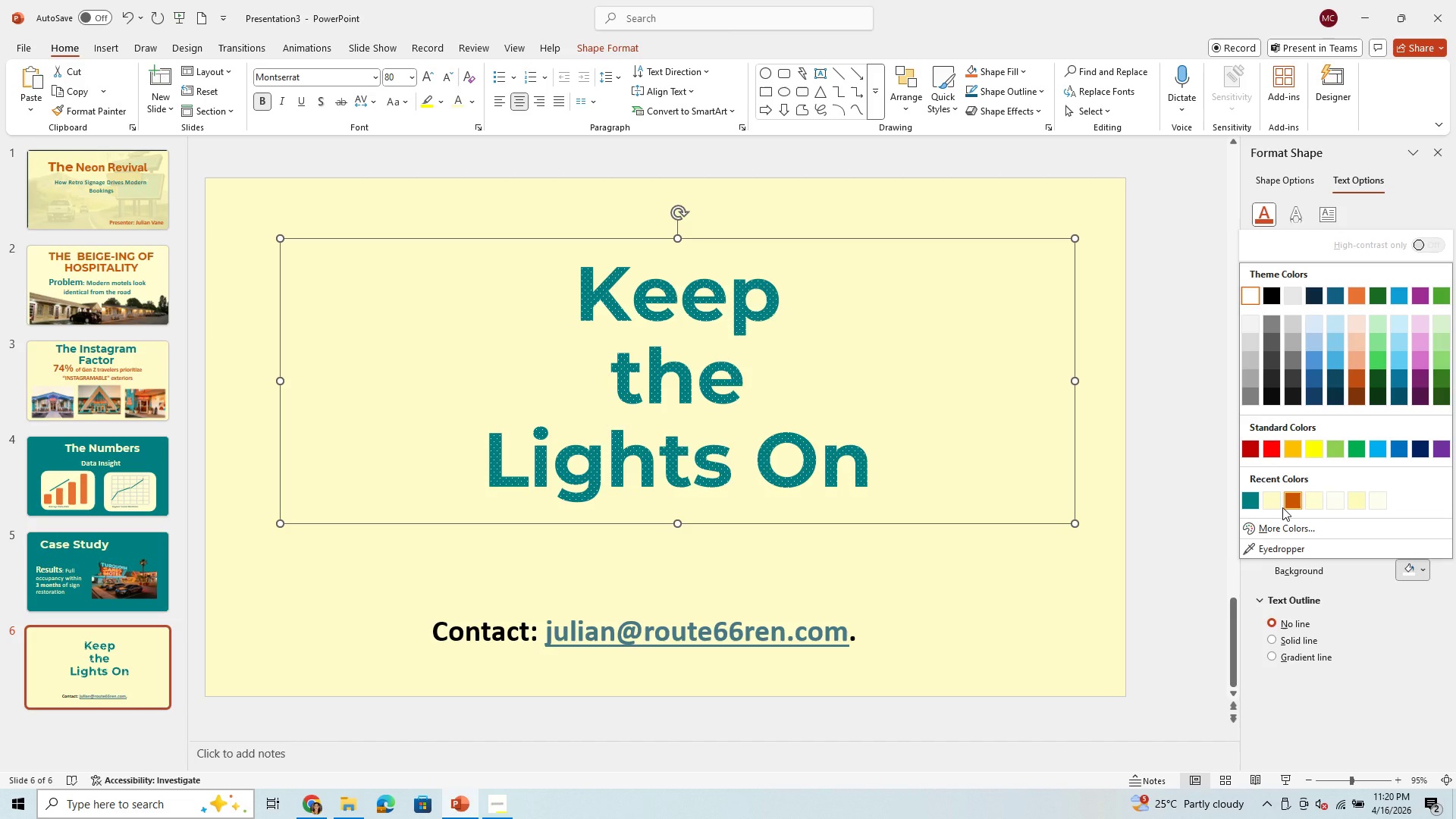 
left_click([1266, 504])
 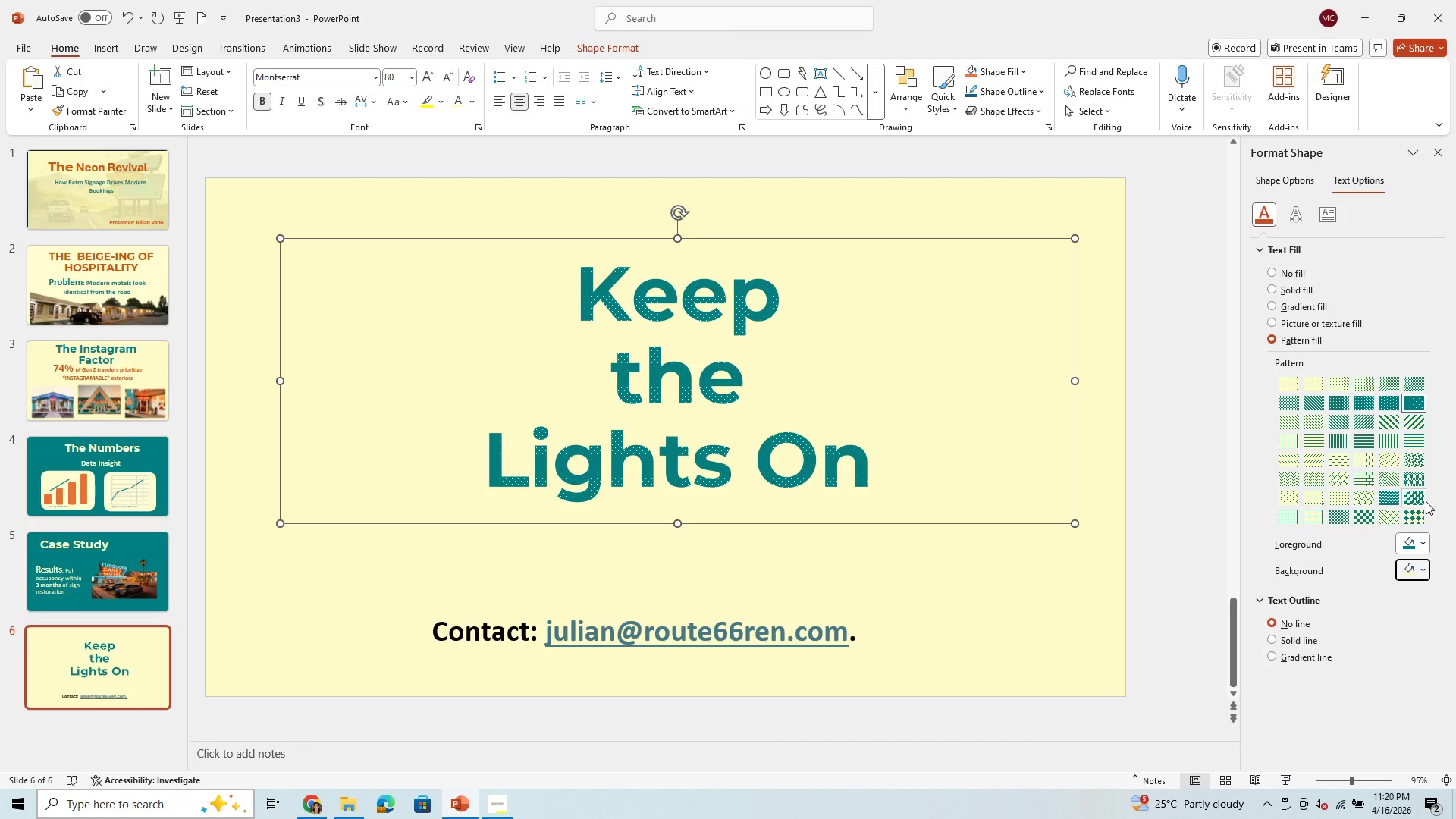 
left_click([1414, 494])
 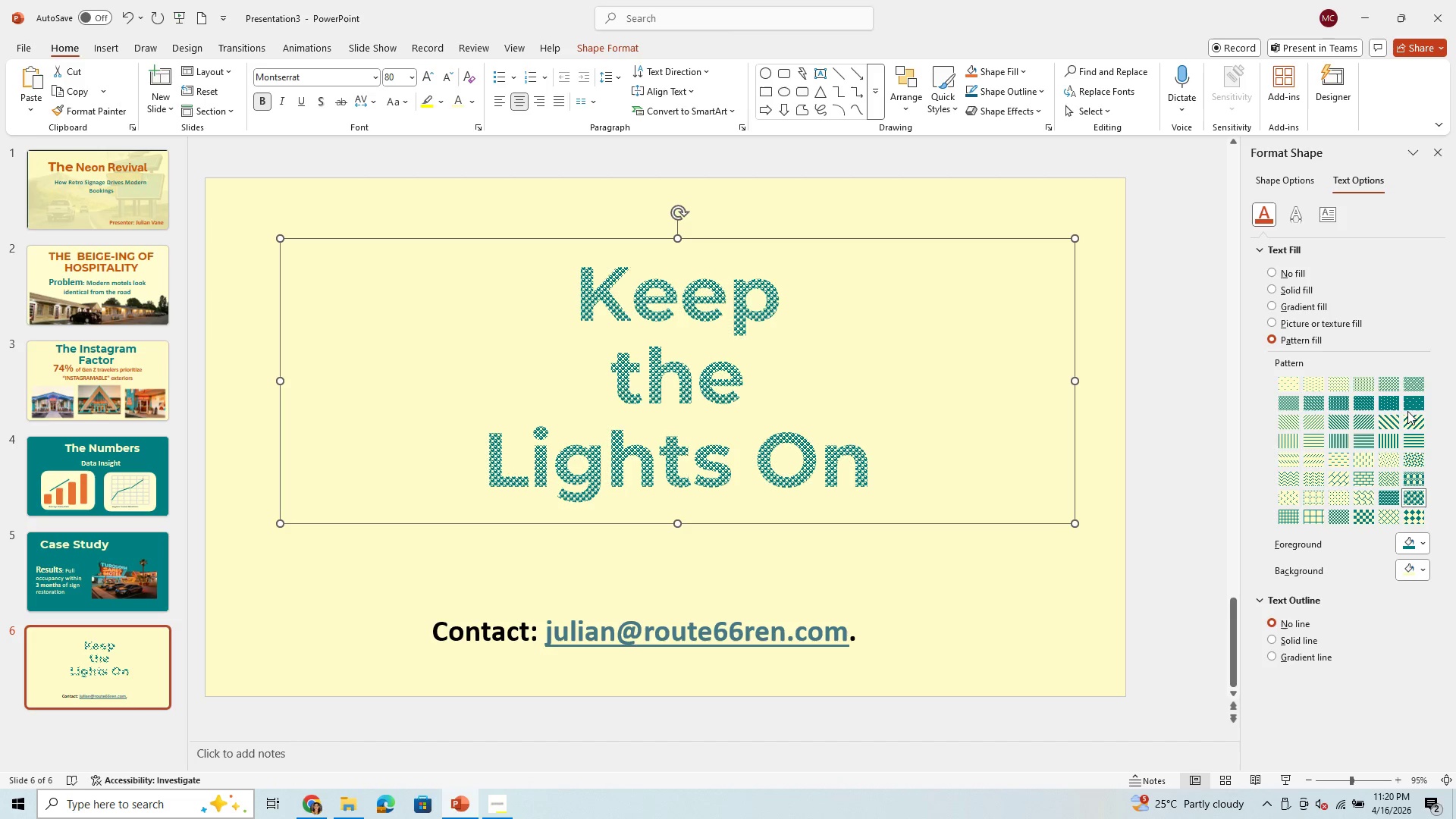 
left_click([1411, 406])
 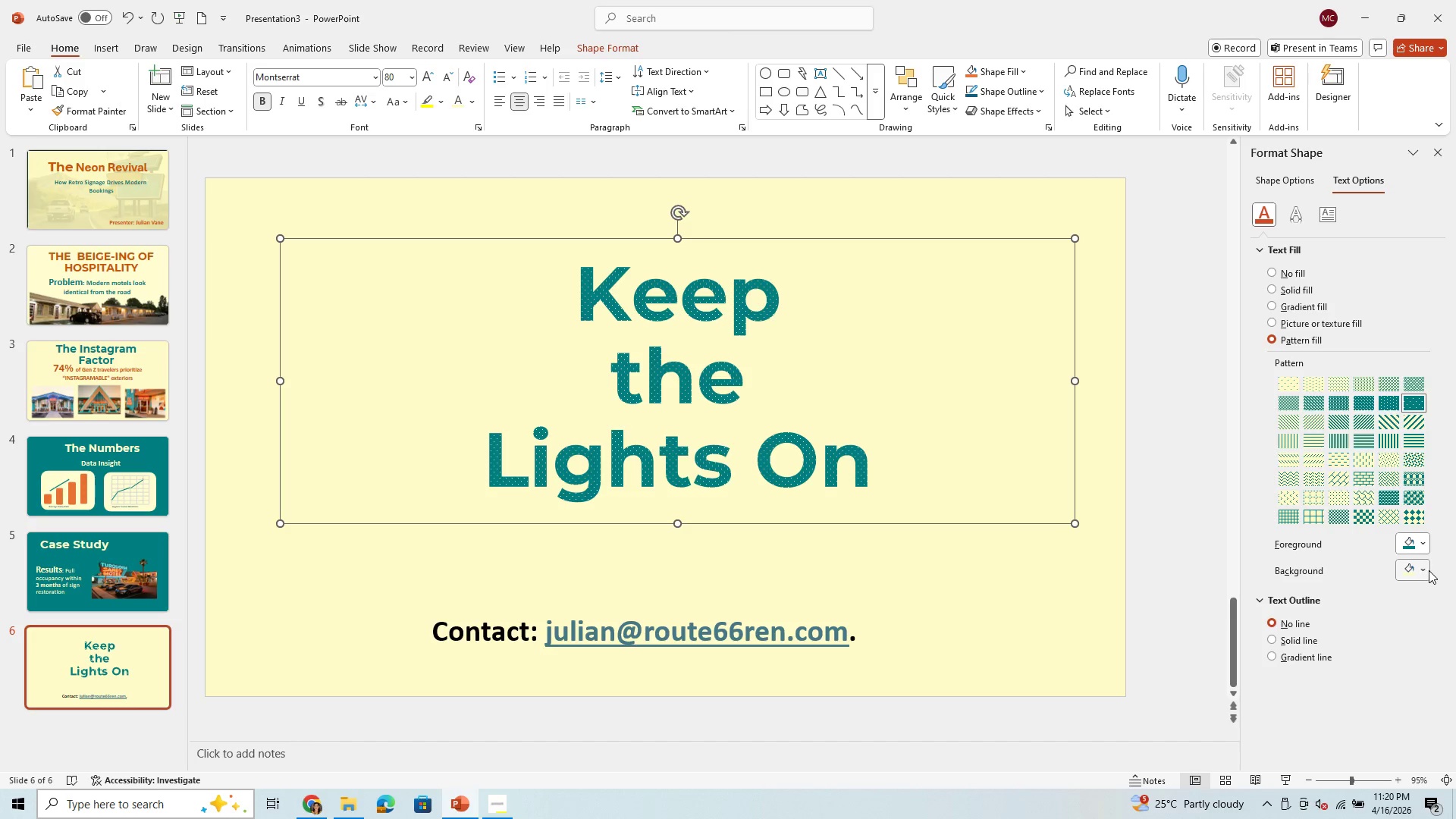 
left_click([1423, 564])
 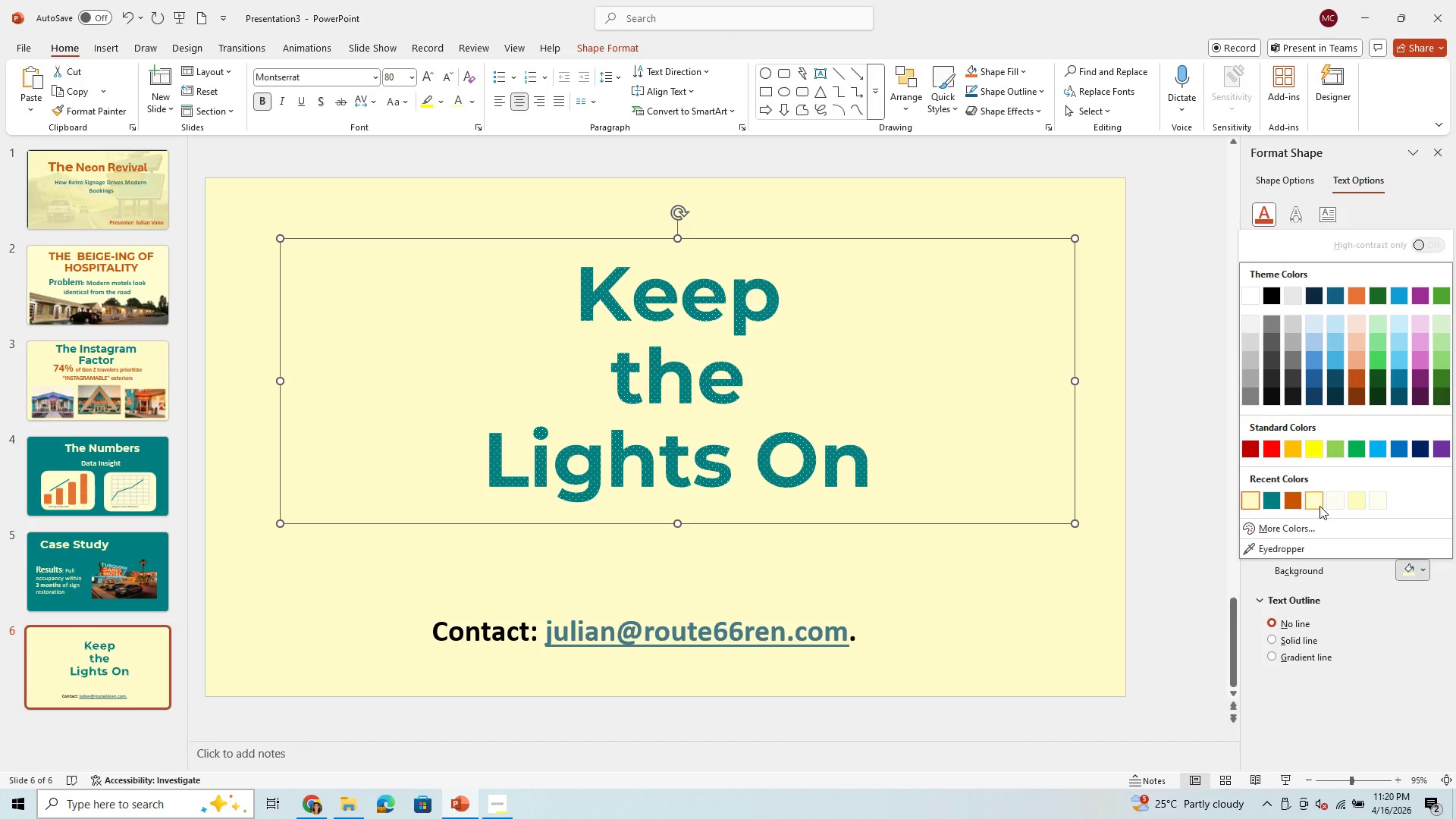 
left_click([1296, 506])
 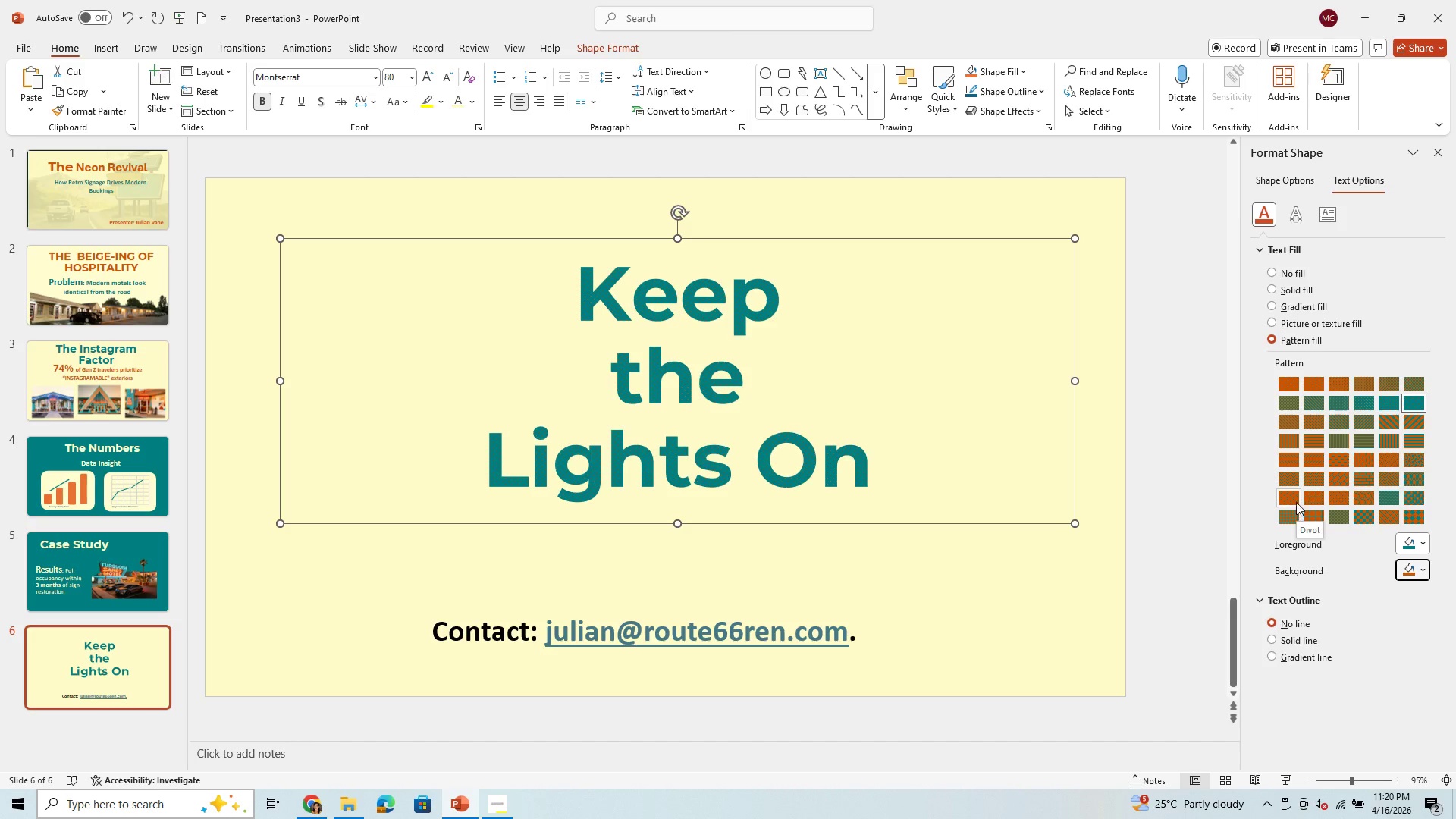 
left_click([1384, 400])
 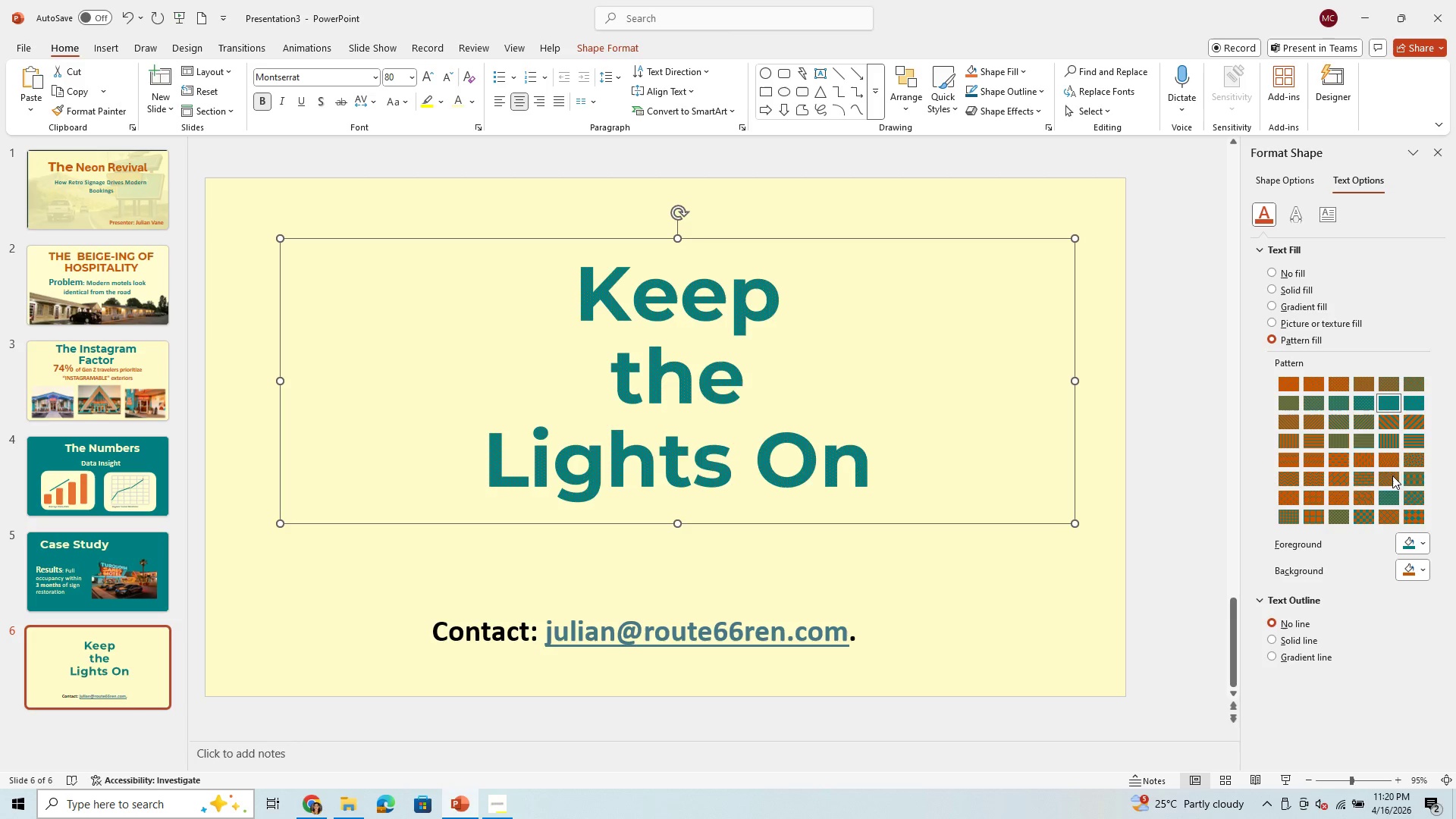 
wait(5.08)
 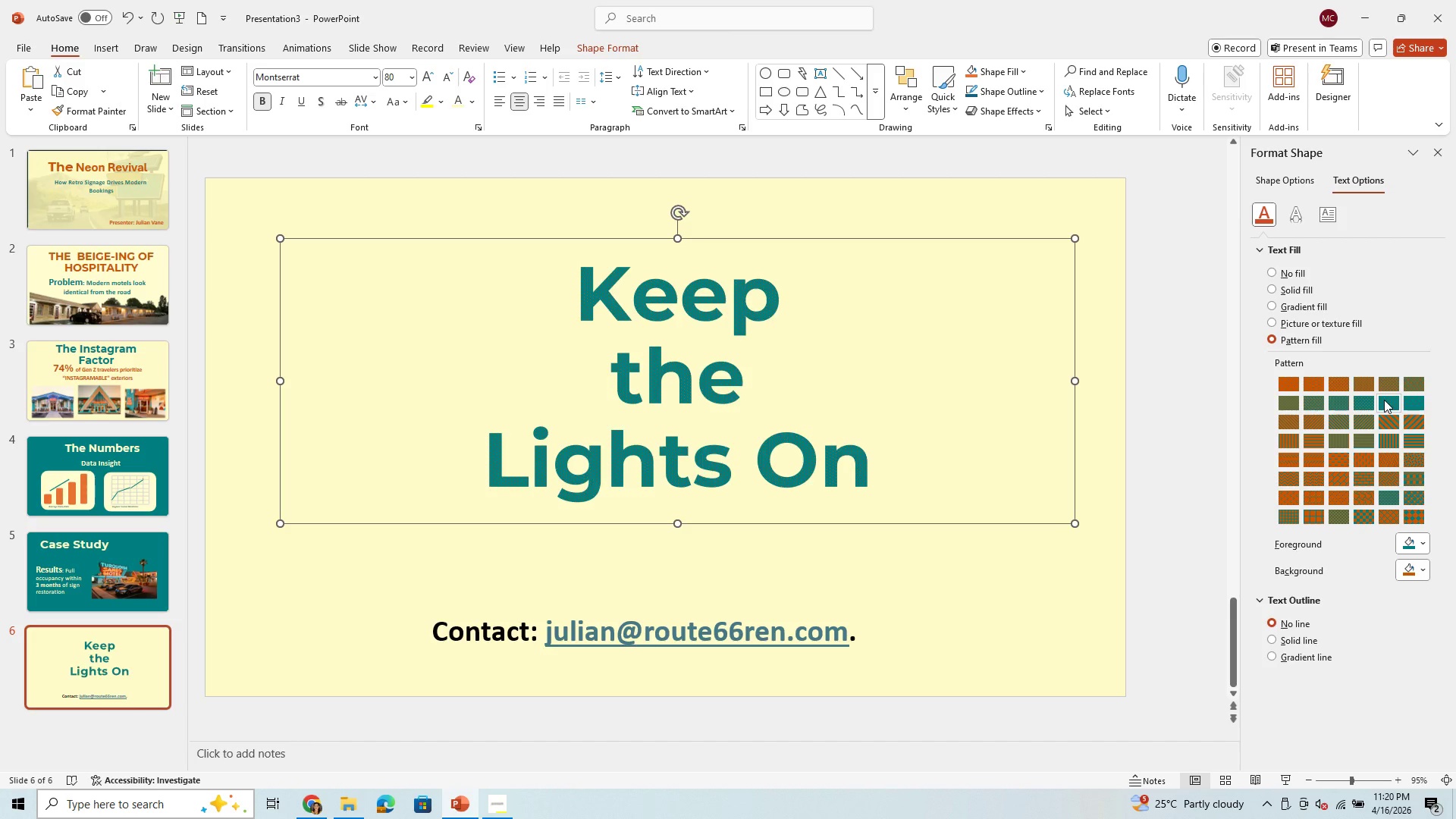 
left_click([1274, 643])
 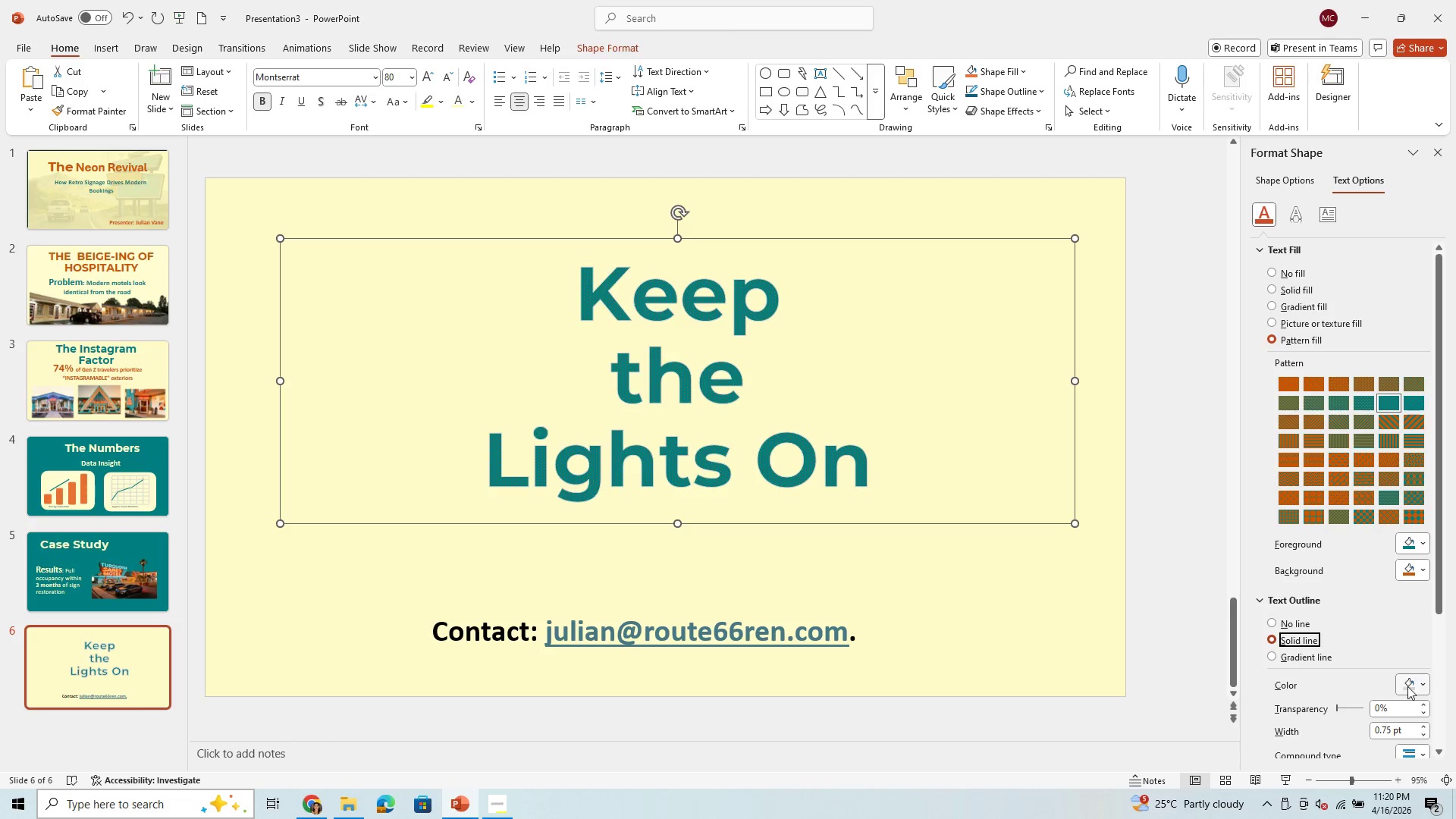 
left_click([1425, 681])
 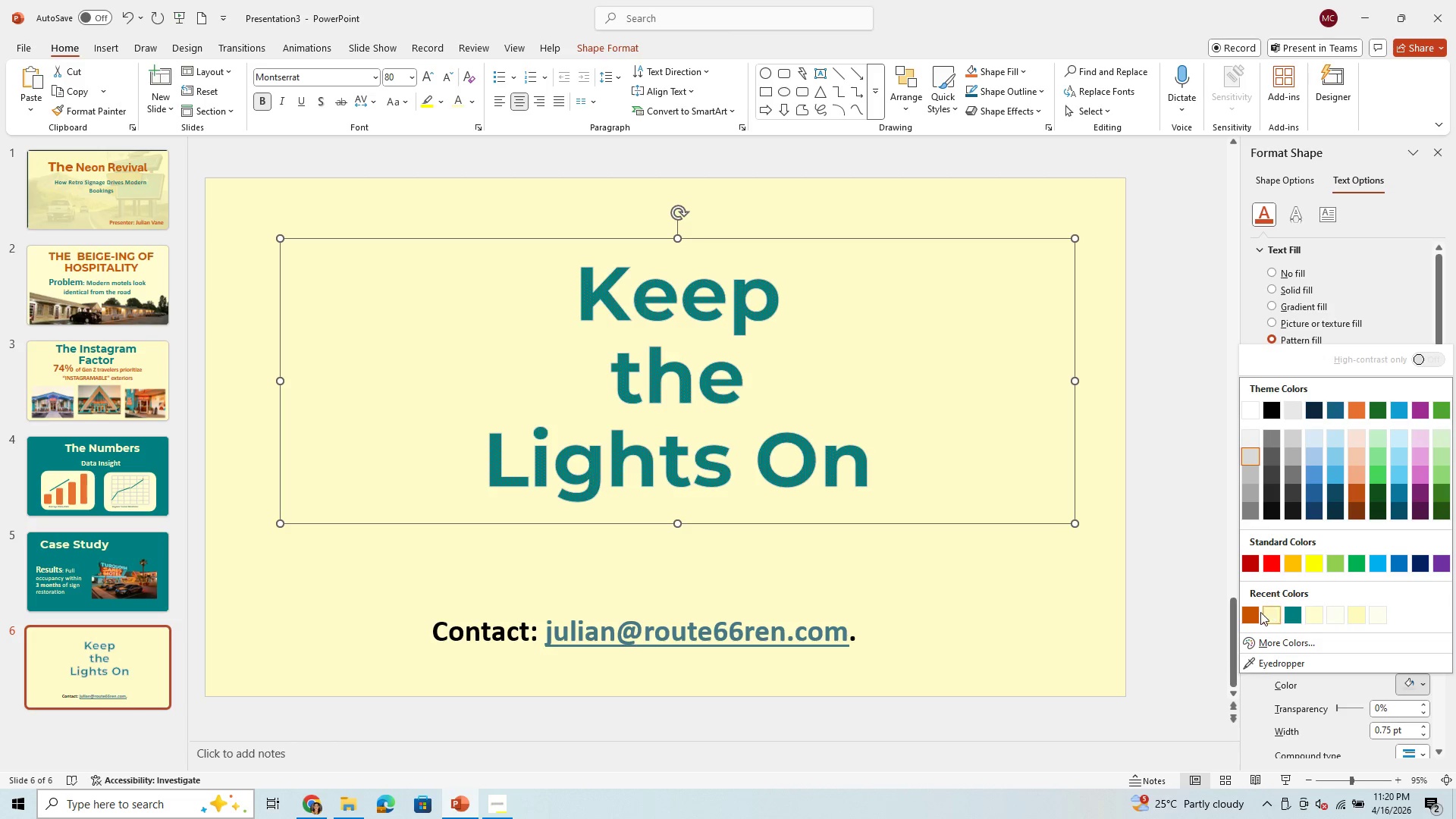 
left_click([1245, 618])
 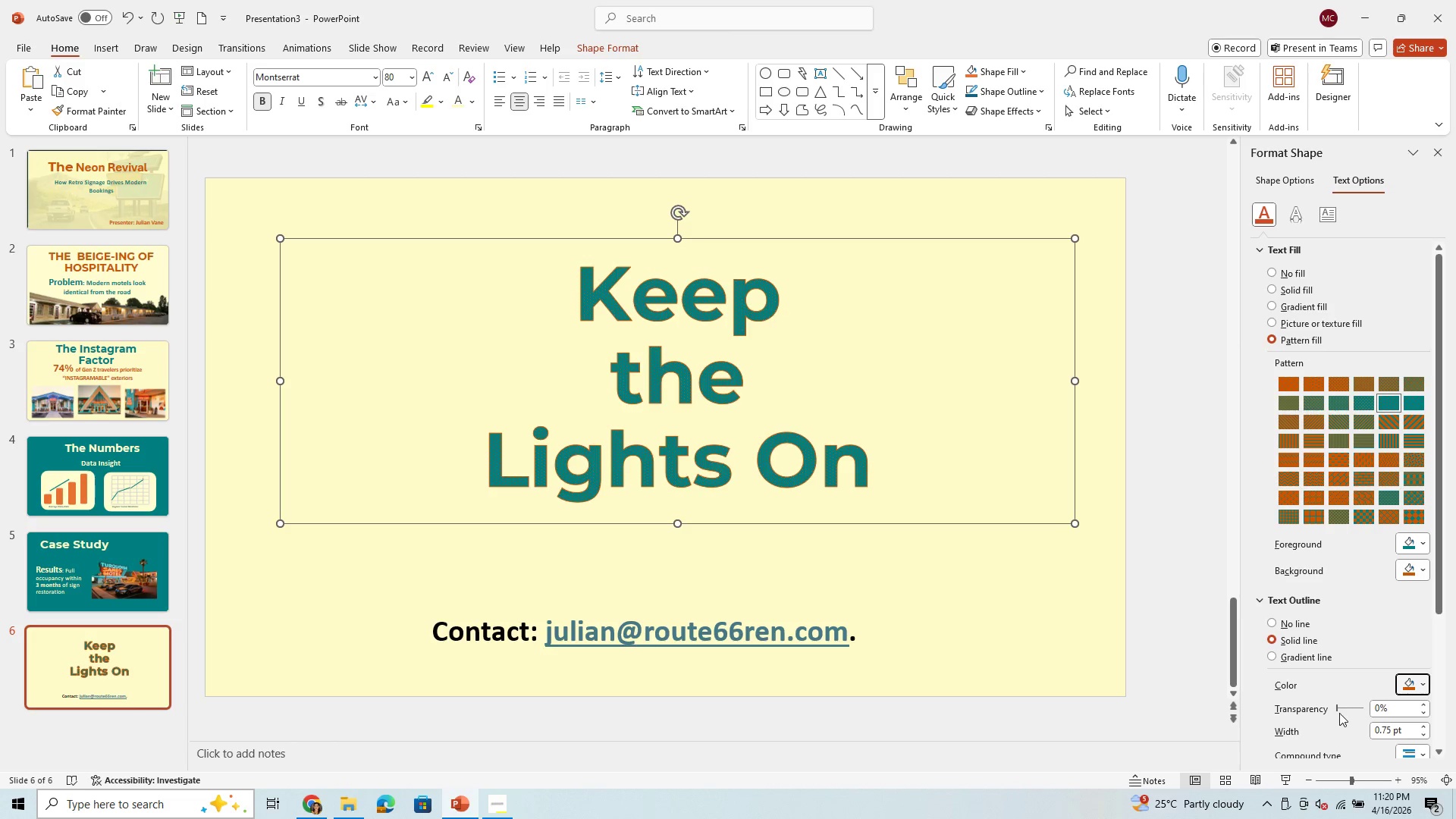 
left_click_drag(start_coordinate=[1339, 707], to_coordinate=[1315, 713])
 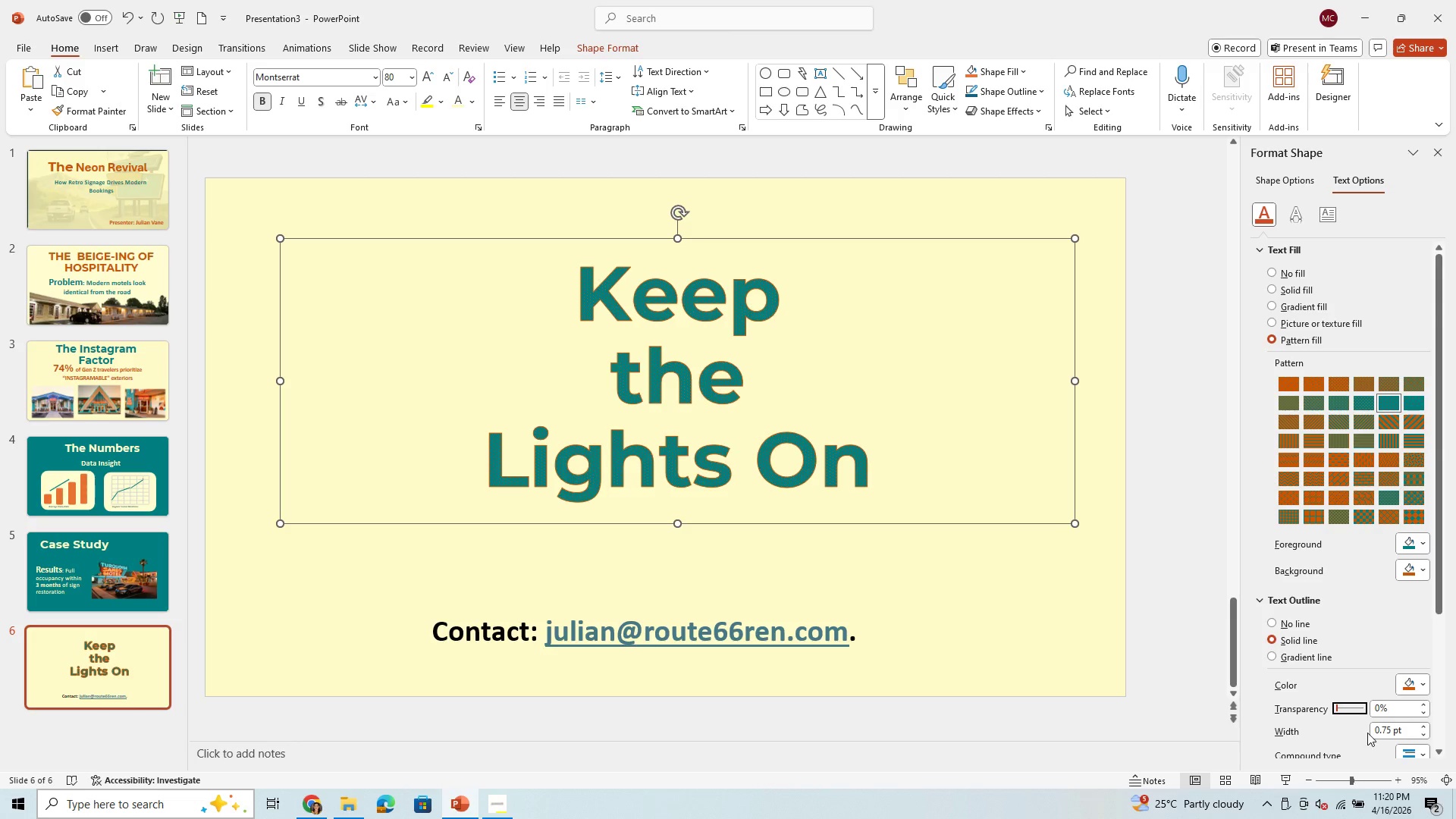 
scroll: coordinate [1367, 730], scroll_direction: down, amount: 2.0
 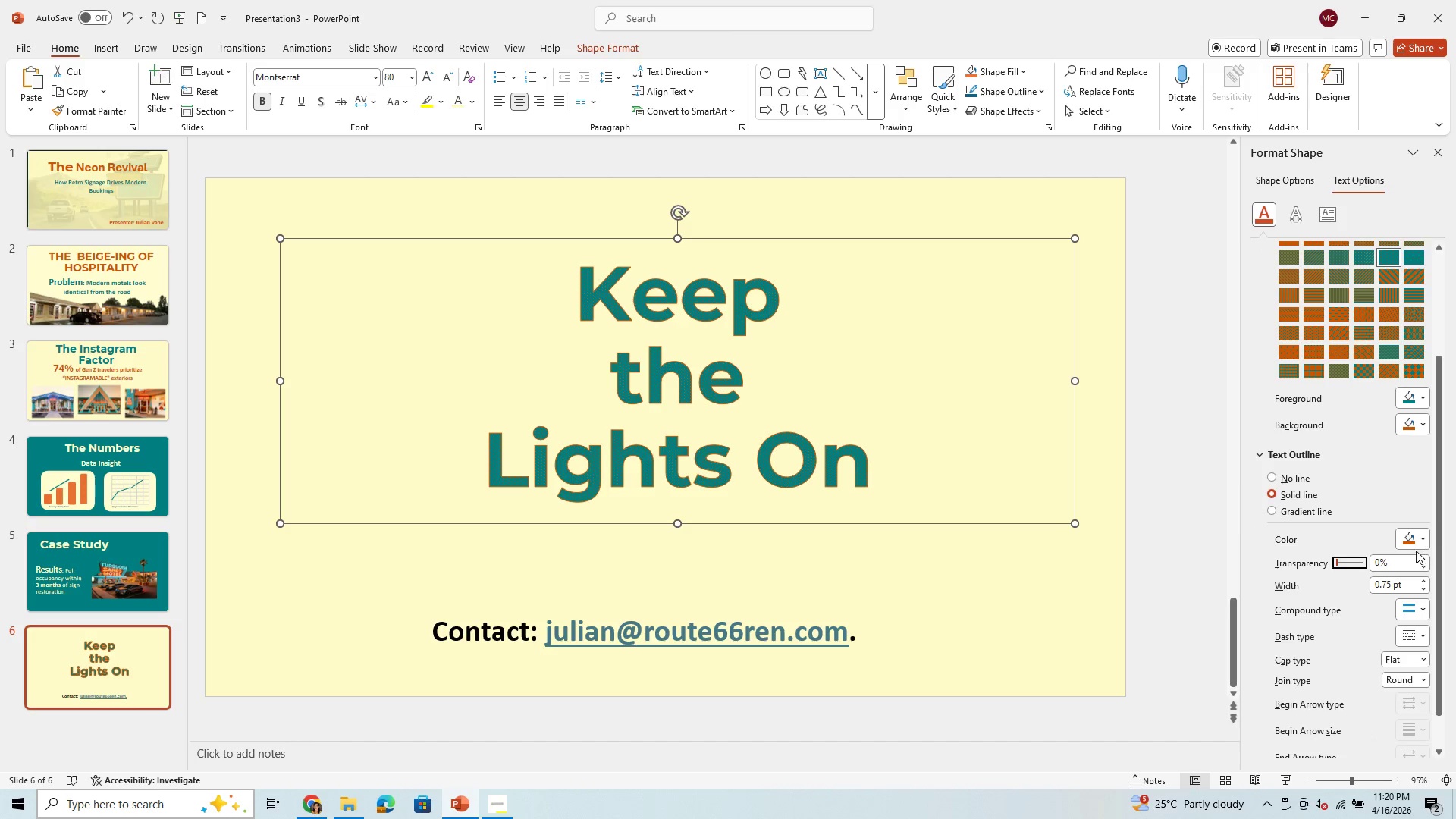 
wait(9.74)
 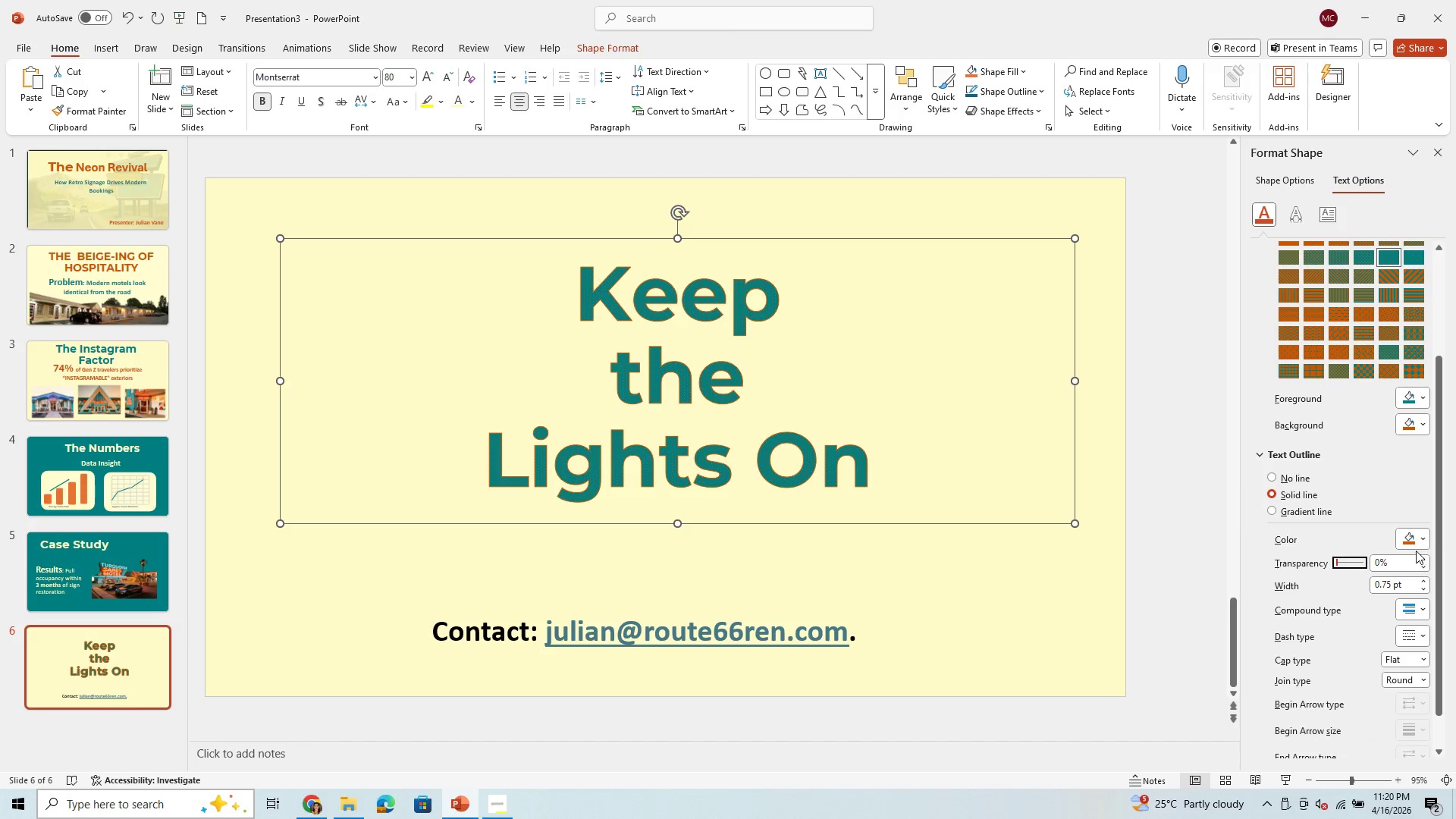 
left_click([1423, 538])
 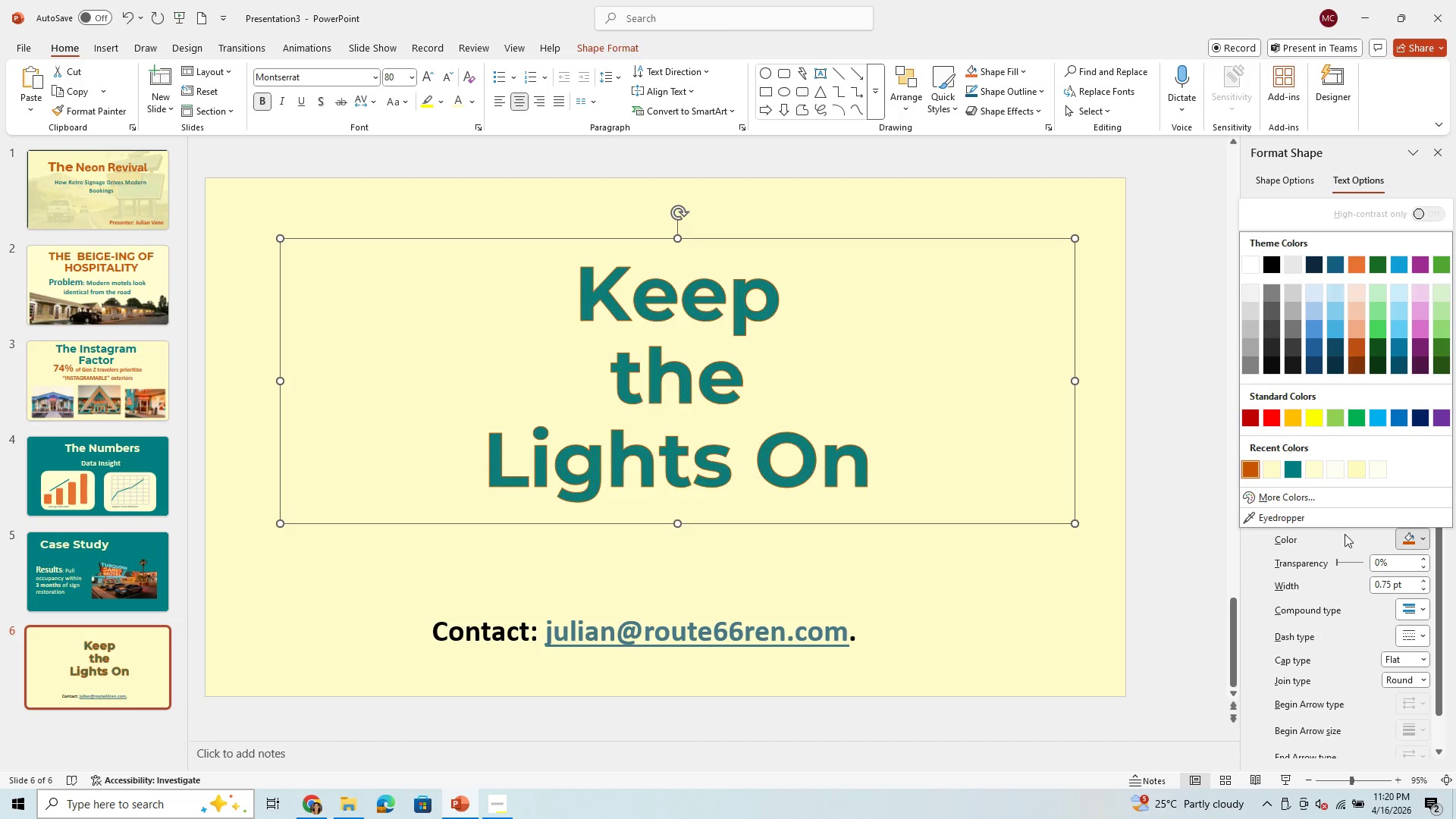 
left_click([1285, 472])
 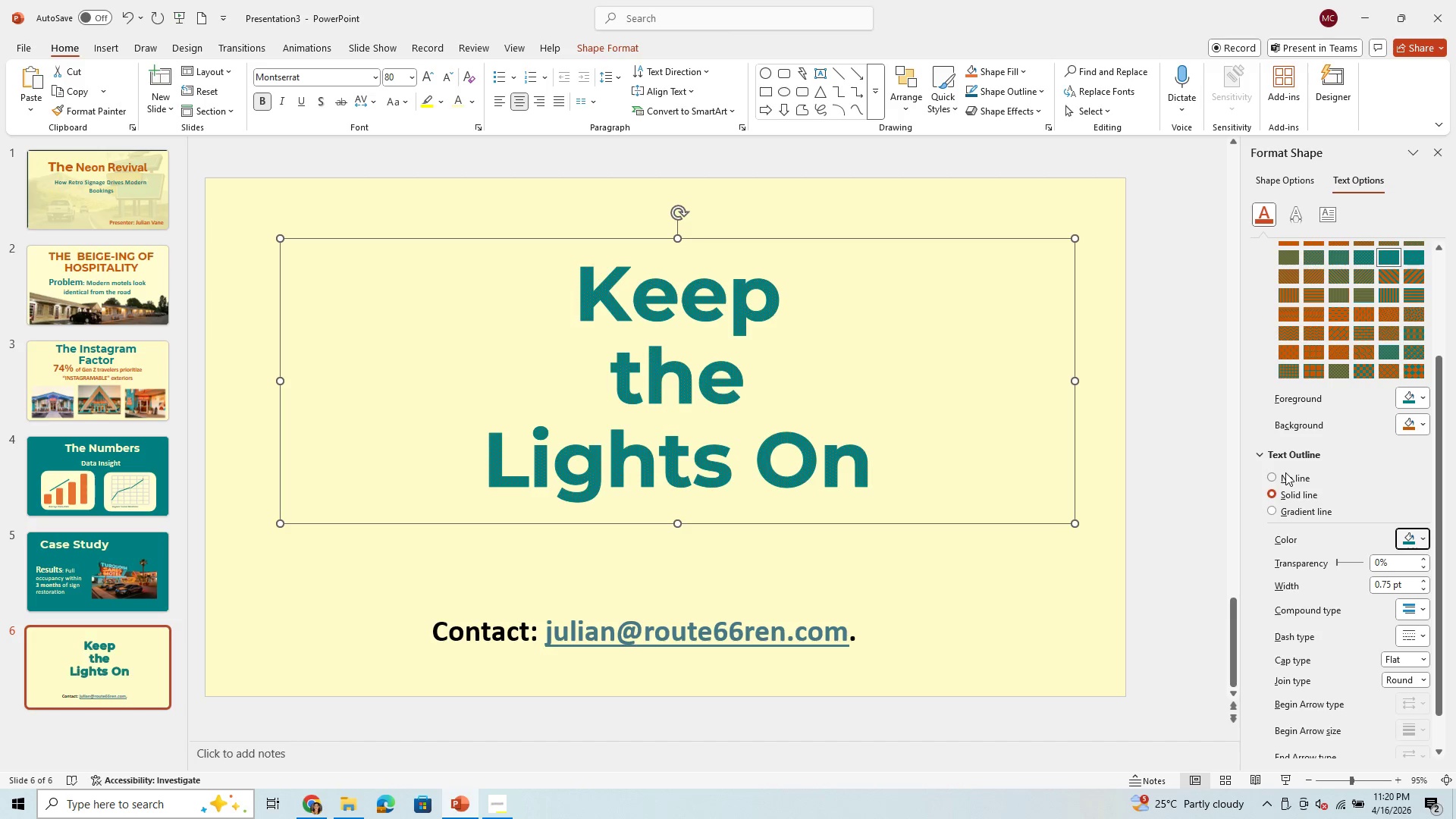 
scroll: coordinate [1285, 472], scroll_direction: up, amount: 8.0
 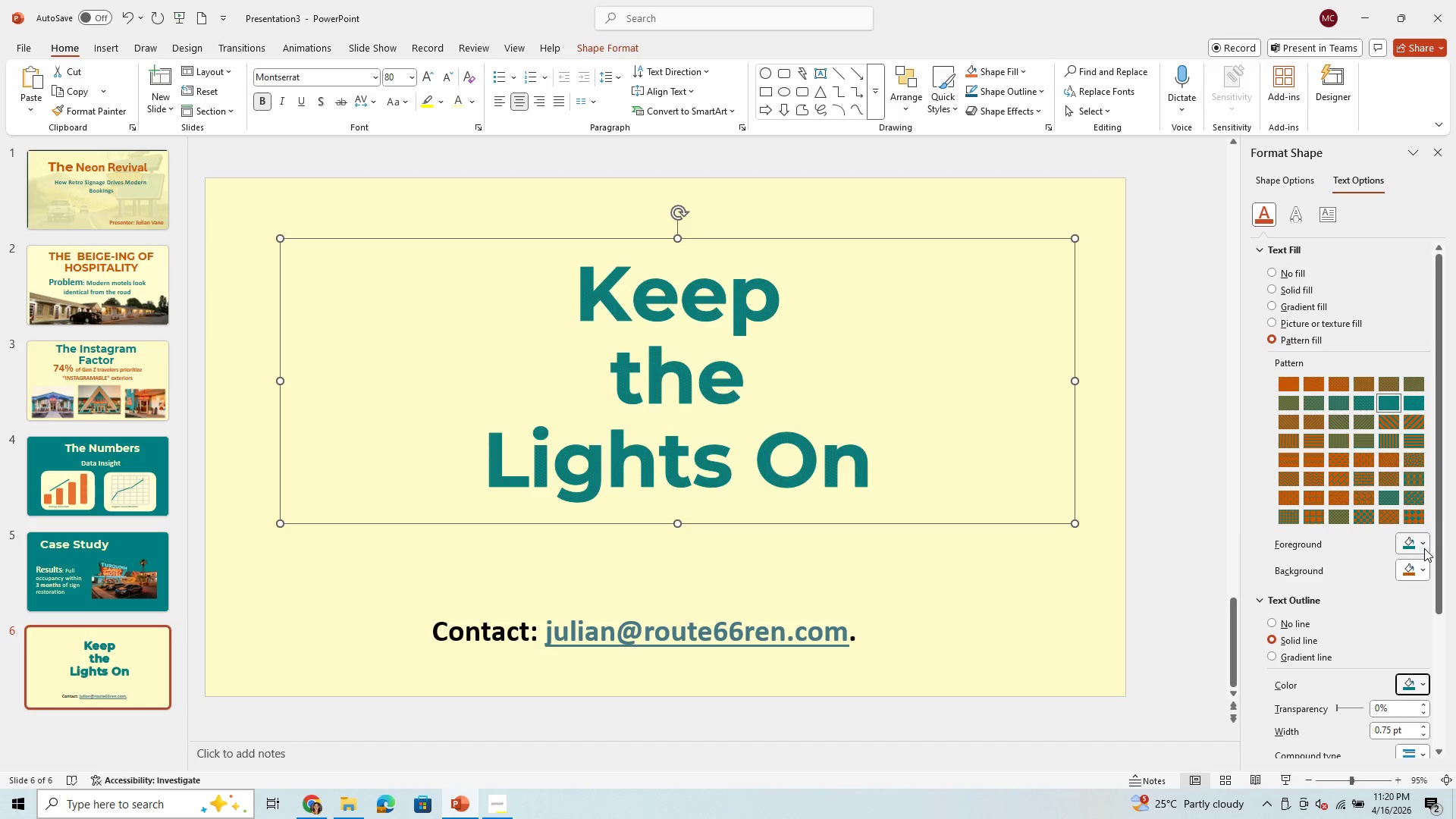 
left_click([1425, 537])
 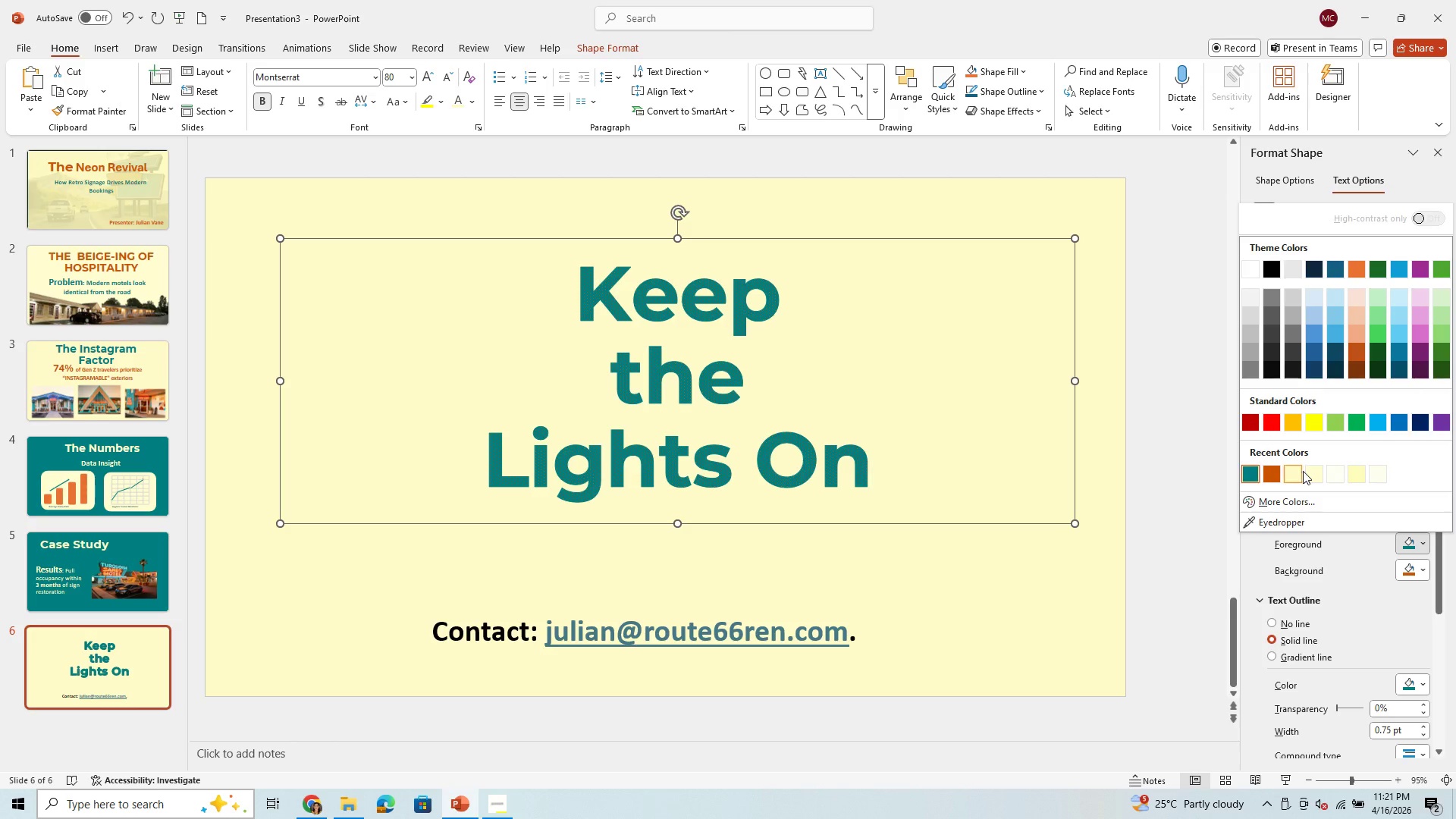 
left_click([1294, 471])
 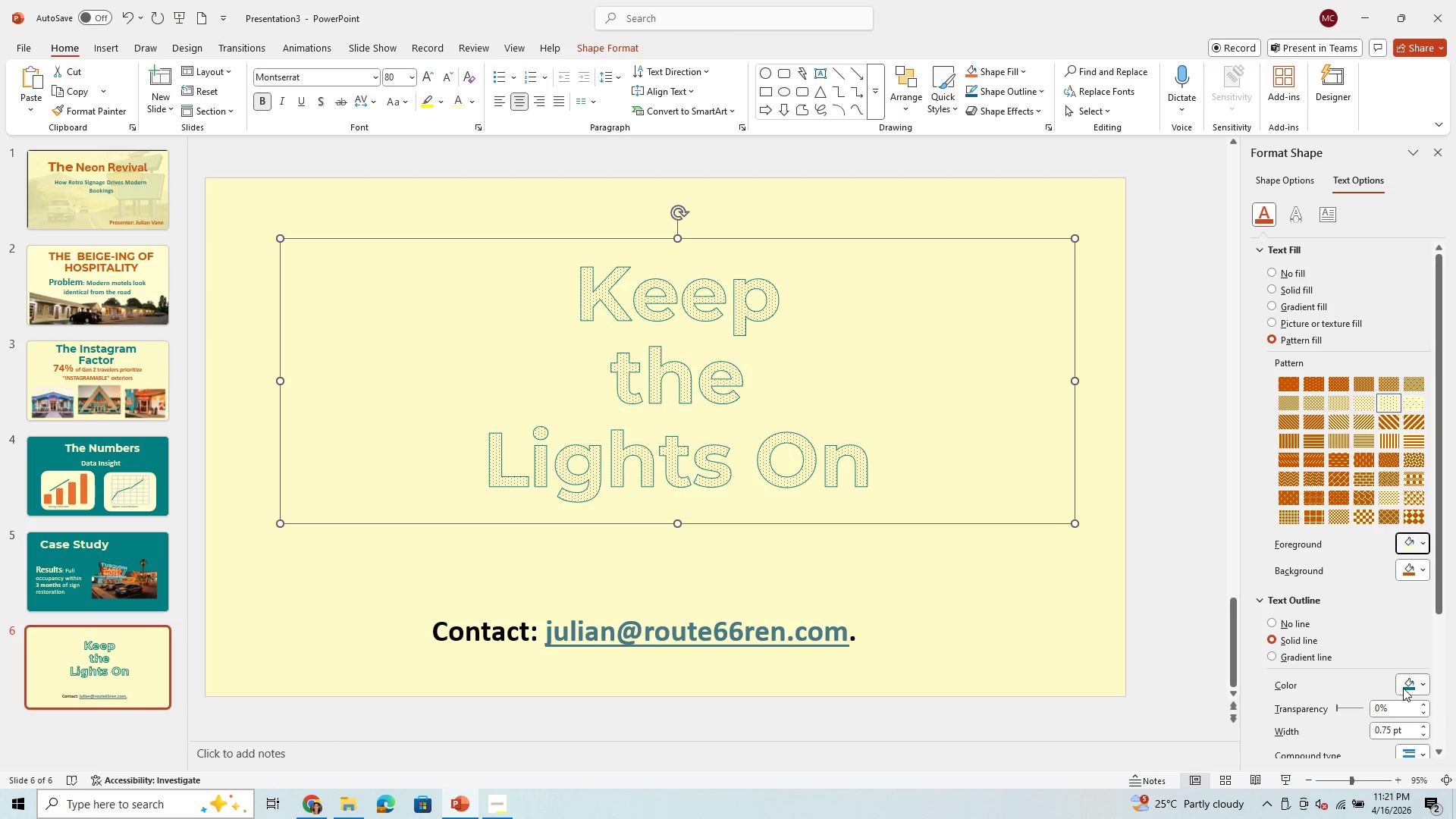 
scroll: coordinate [1402, 711], scroll_direction: down, amount: 1.0
 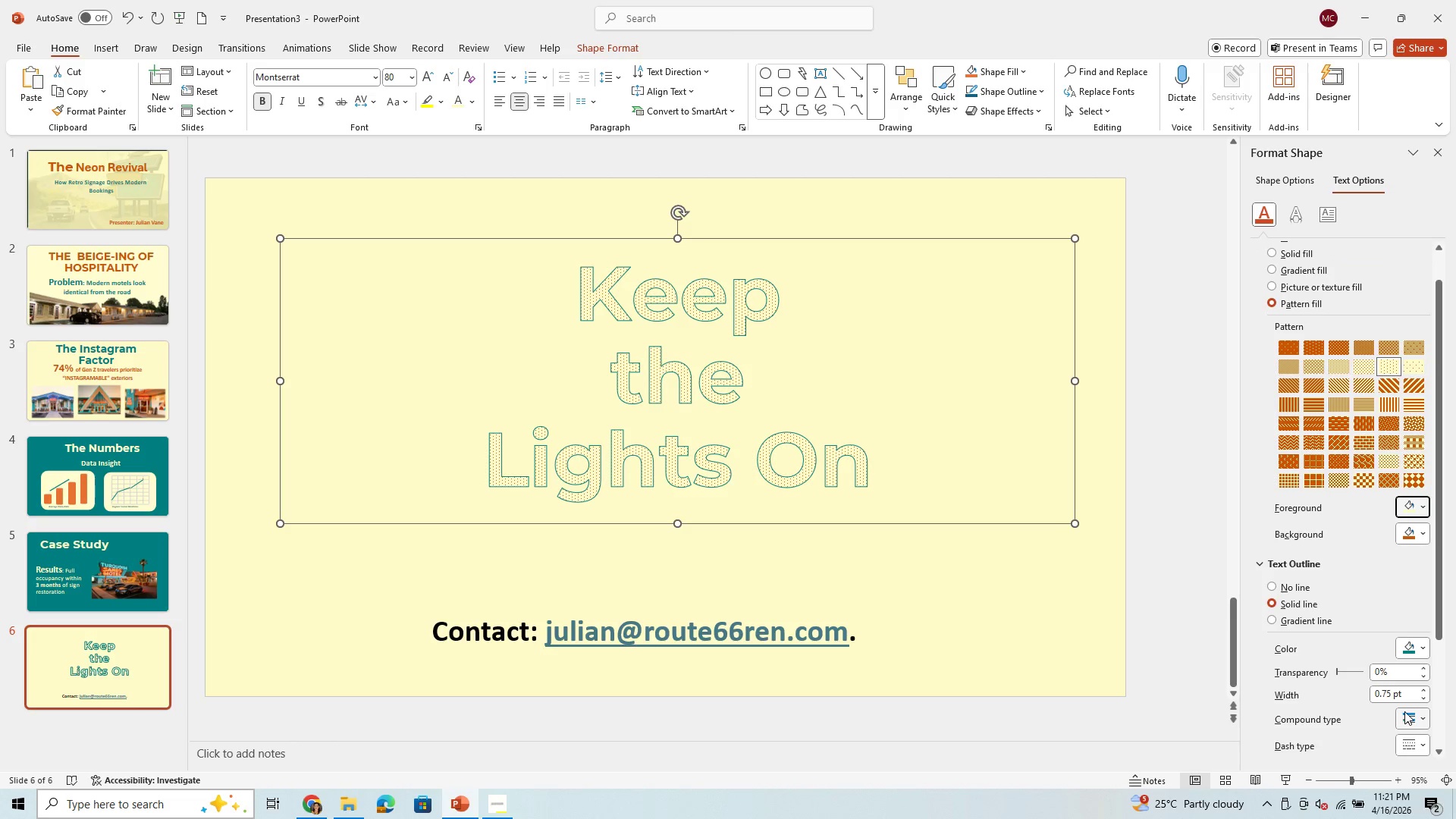 
mouse_move([1418, 695])
 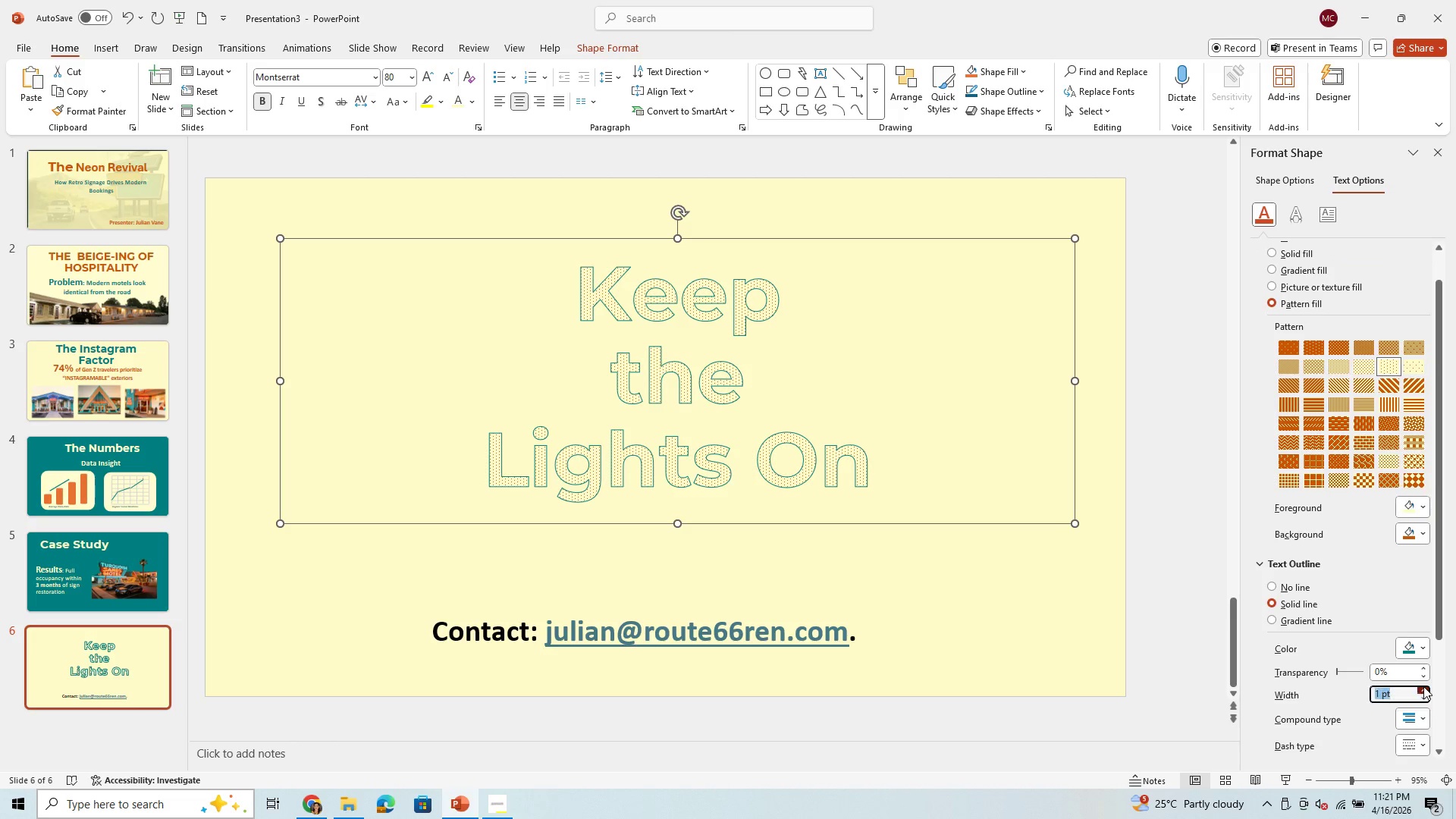 
double_click([1423, 686])
 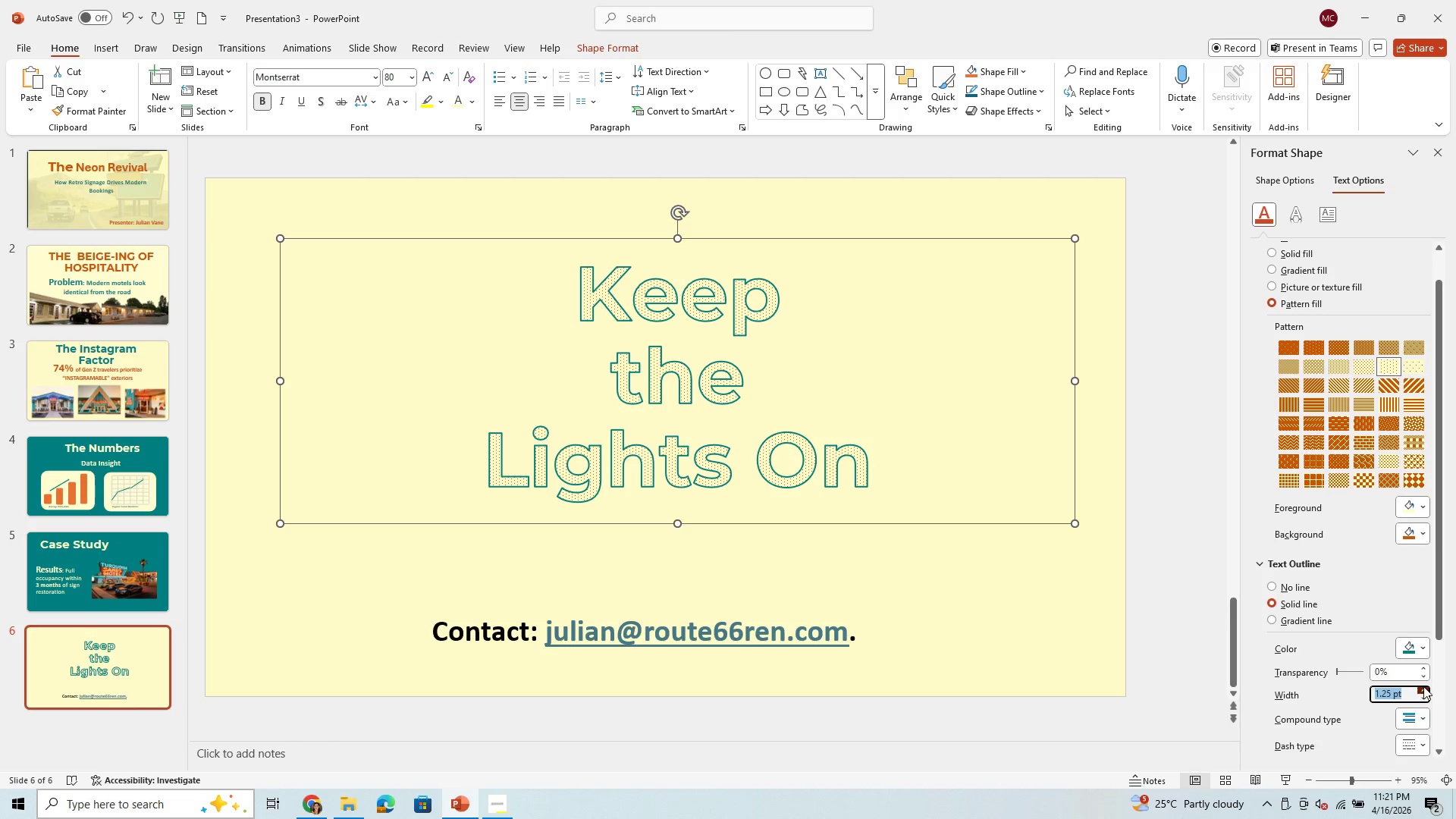 
triple_click([1423, 686])
 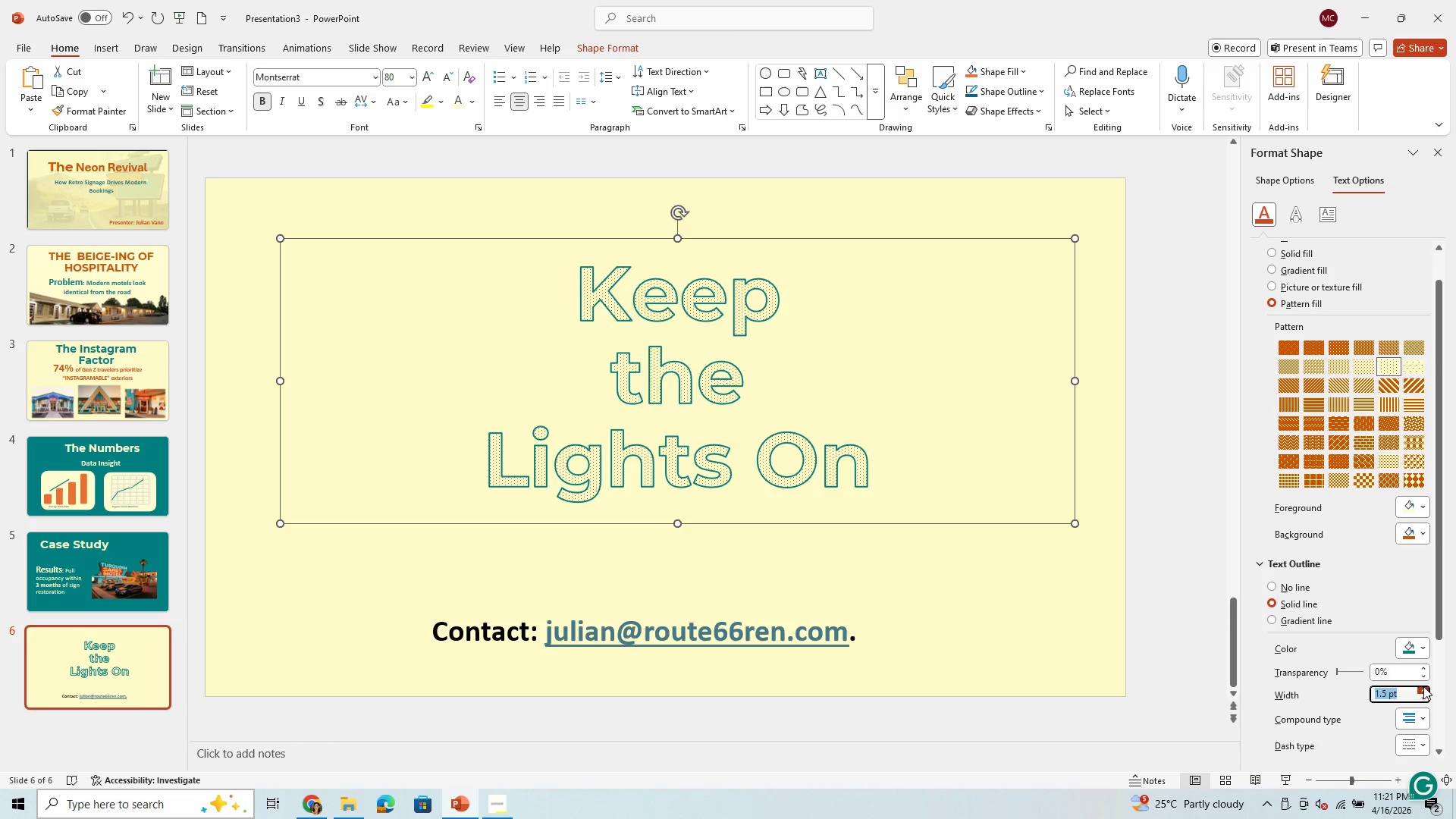 
triple_click([1423, 686])
 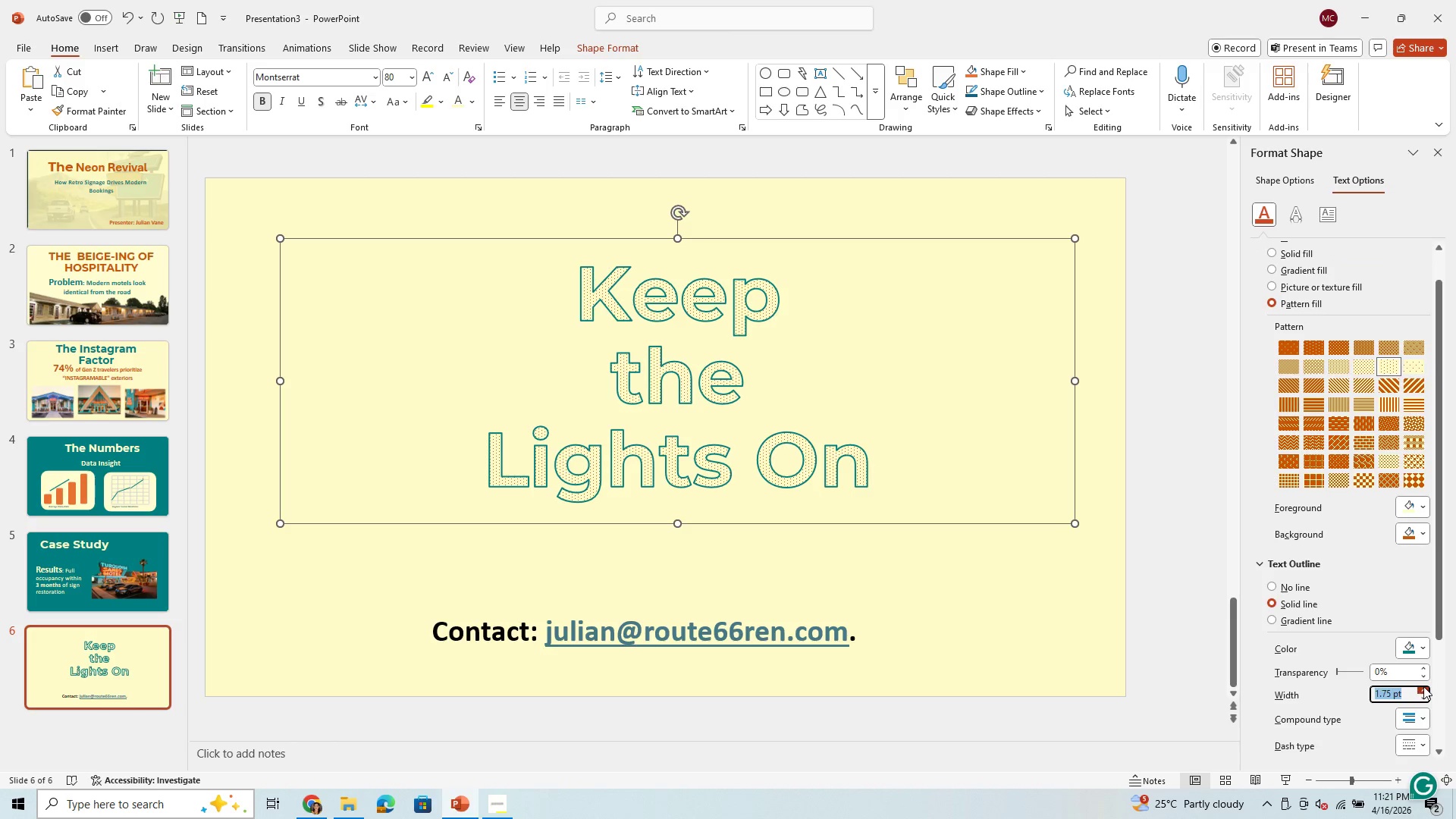 
triple_click([1423, 686])
 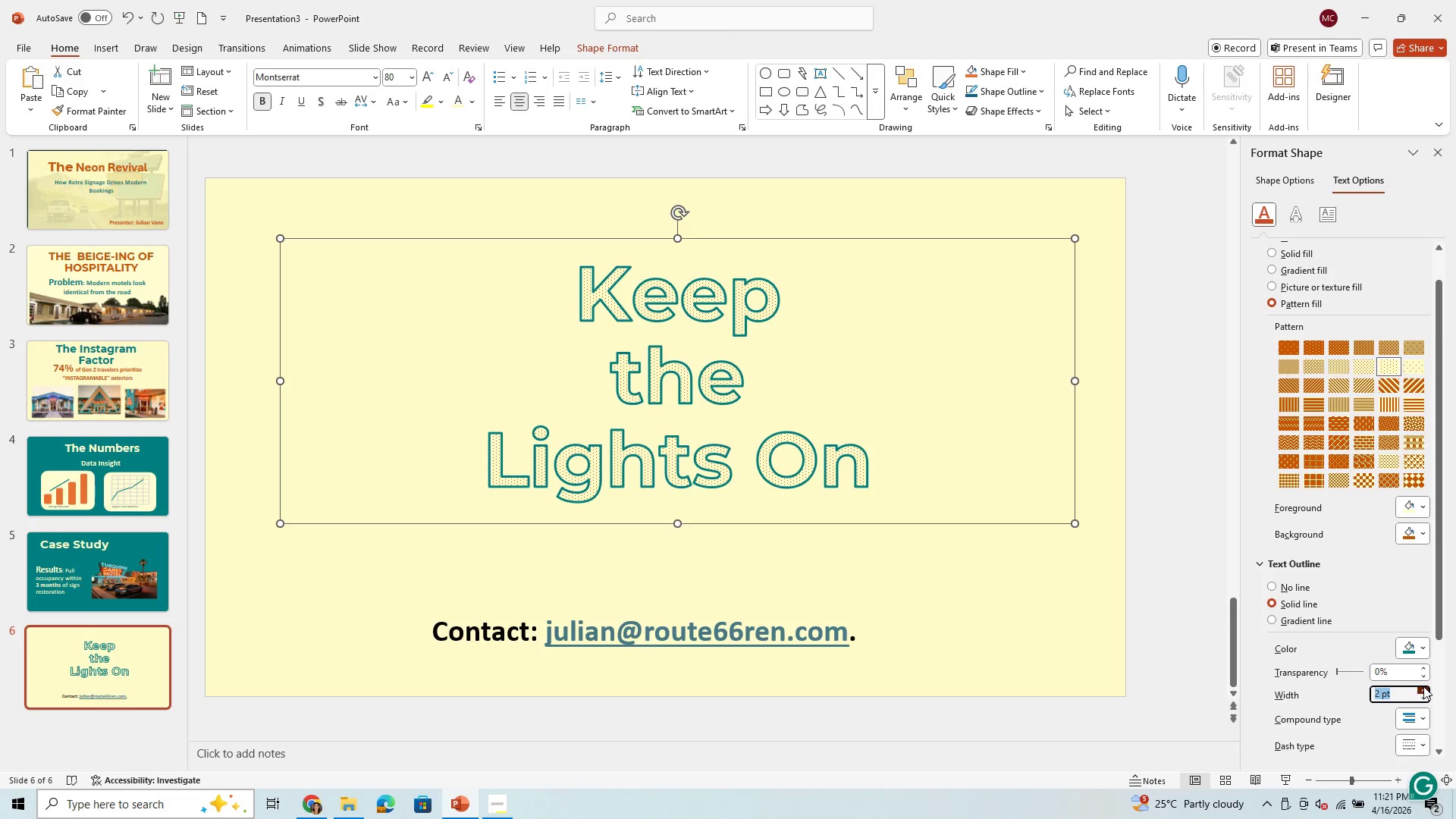 
triple_click([1423, 686])
 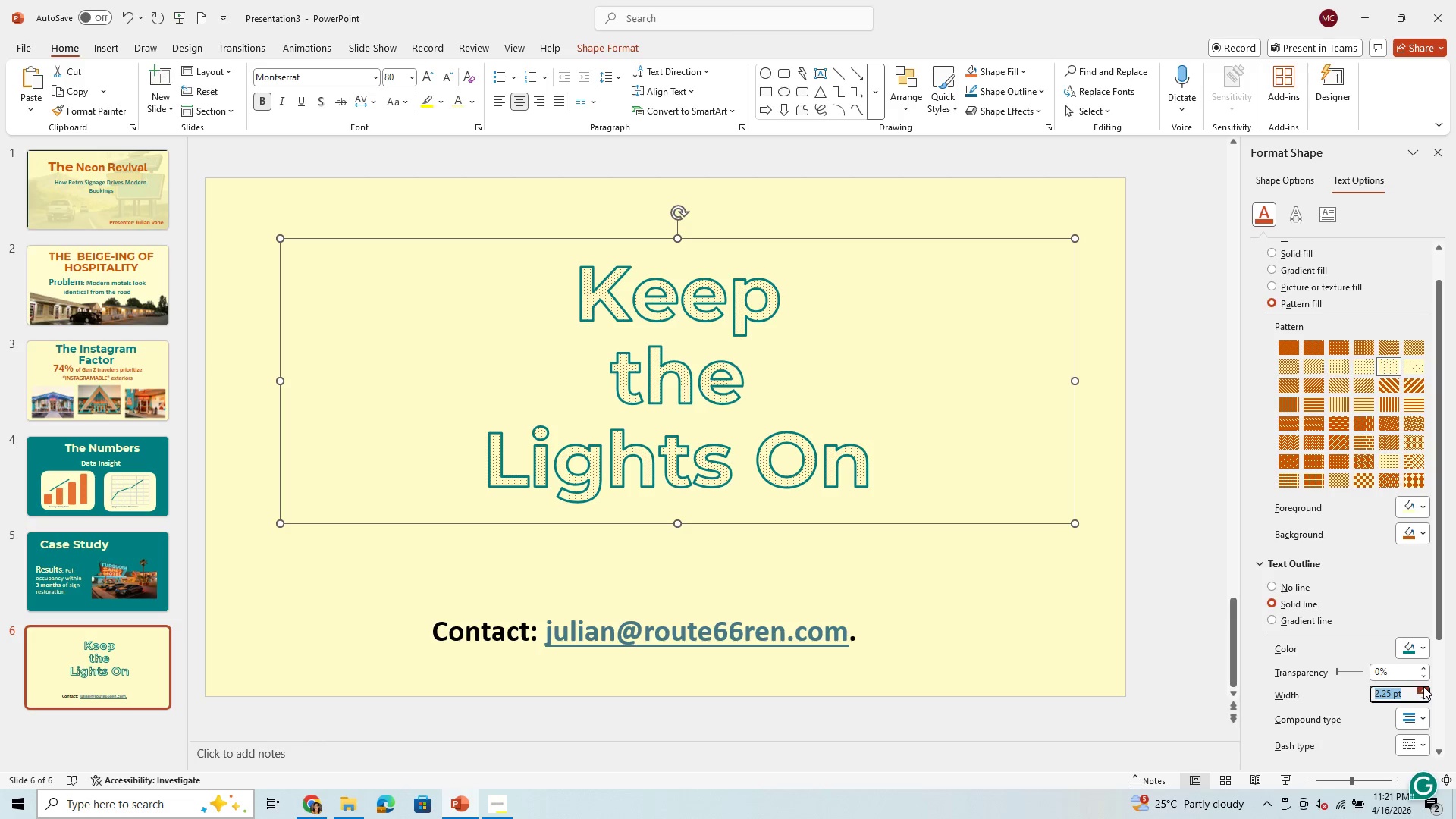 
triple_click([1423, 686])
 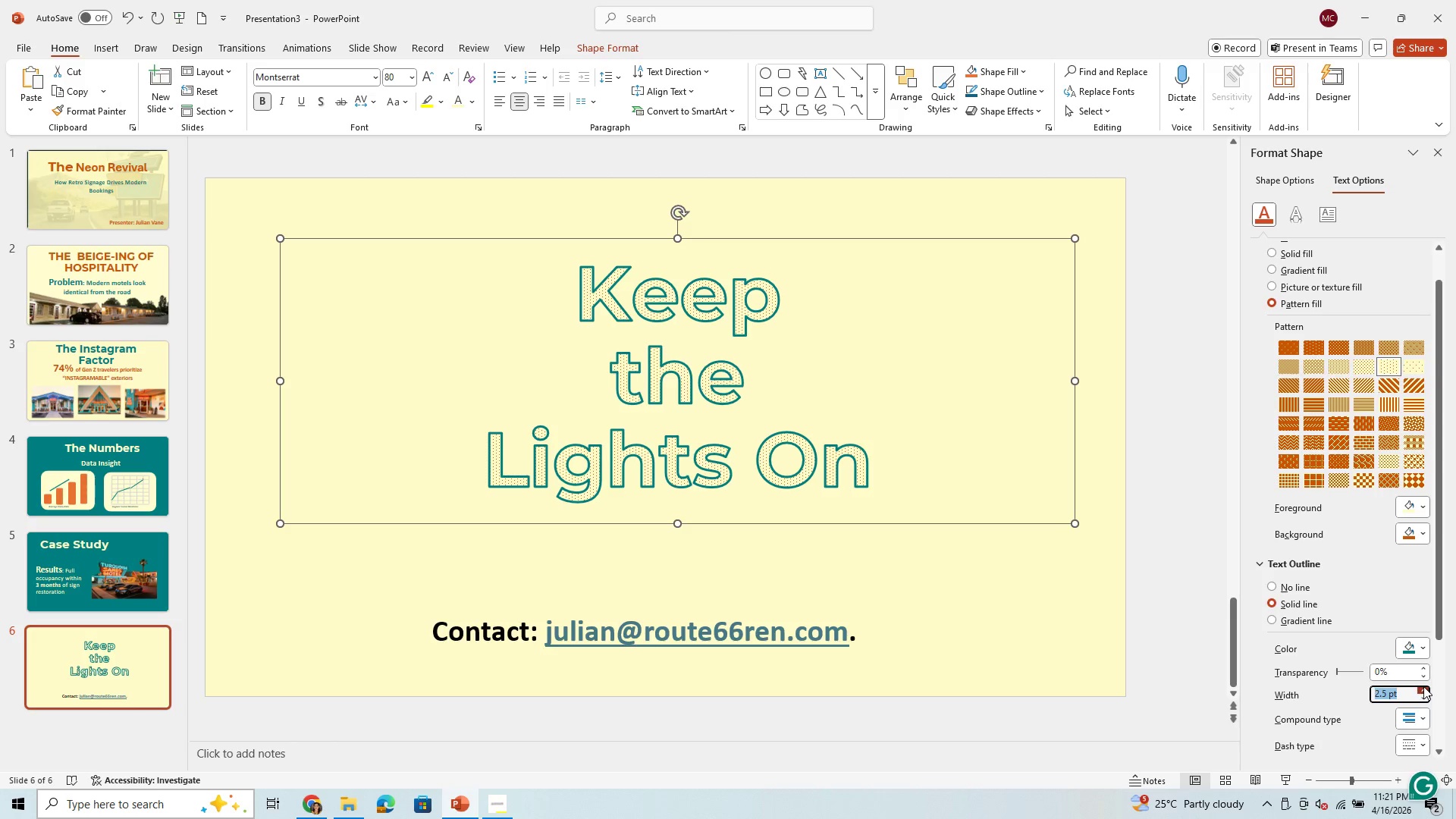 
triple_click([1423, 686])
 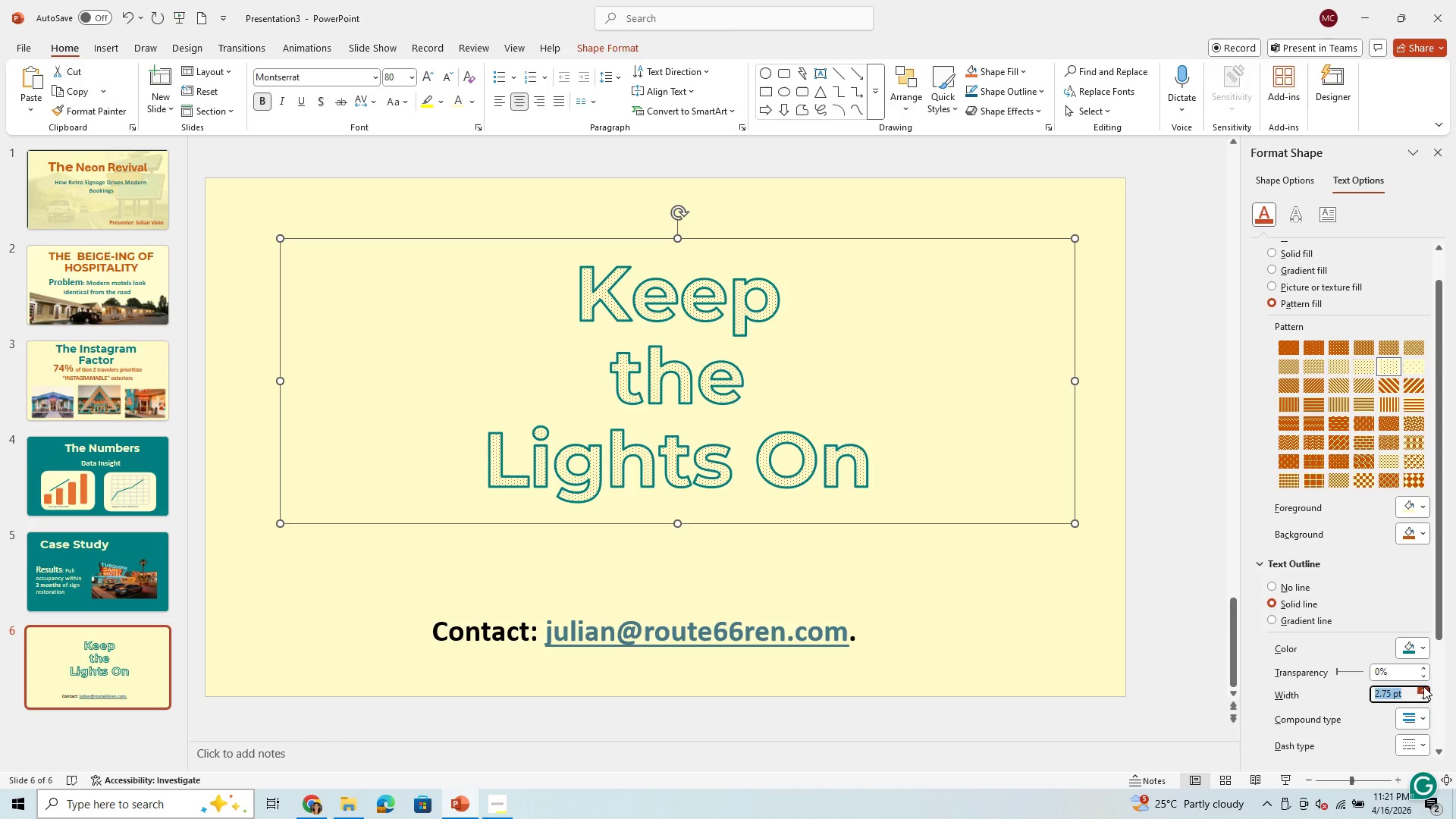 
triple_click([1423, 686])
 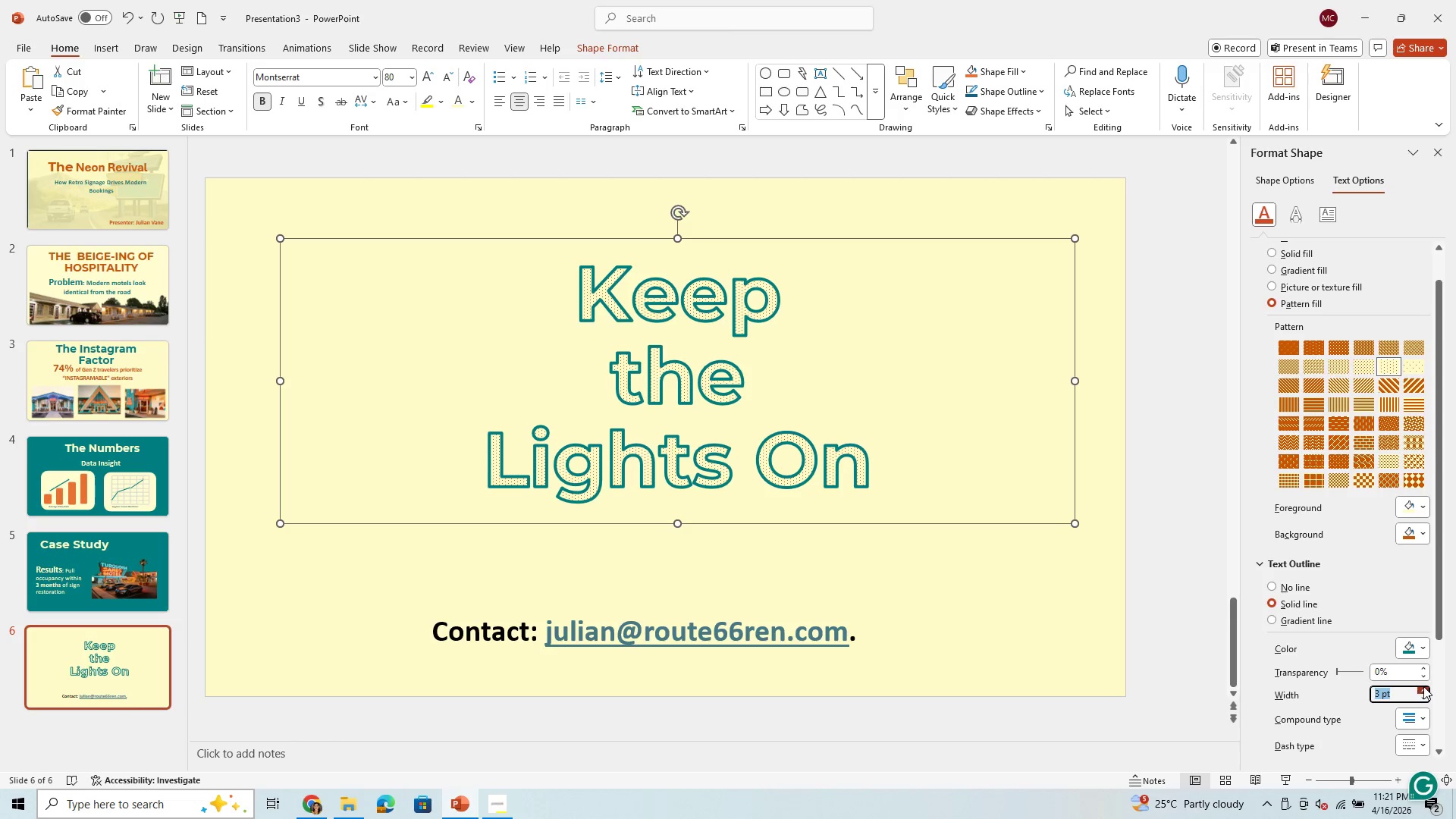 
triple_click([1423, 686])
 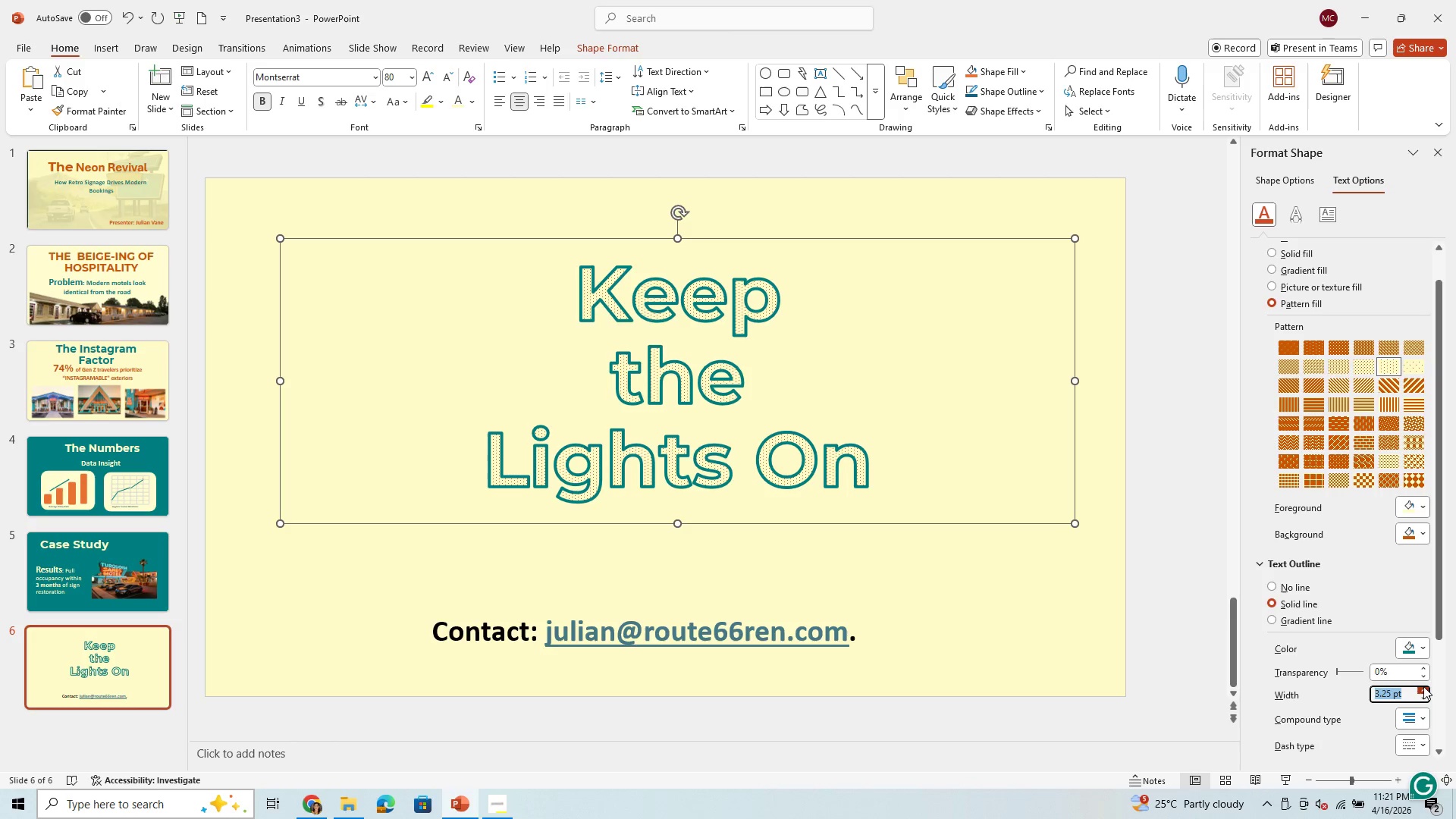 
triple_click([1423, 686])
 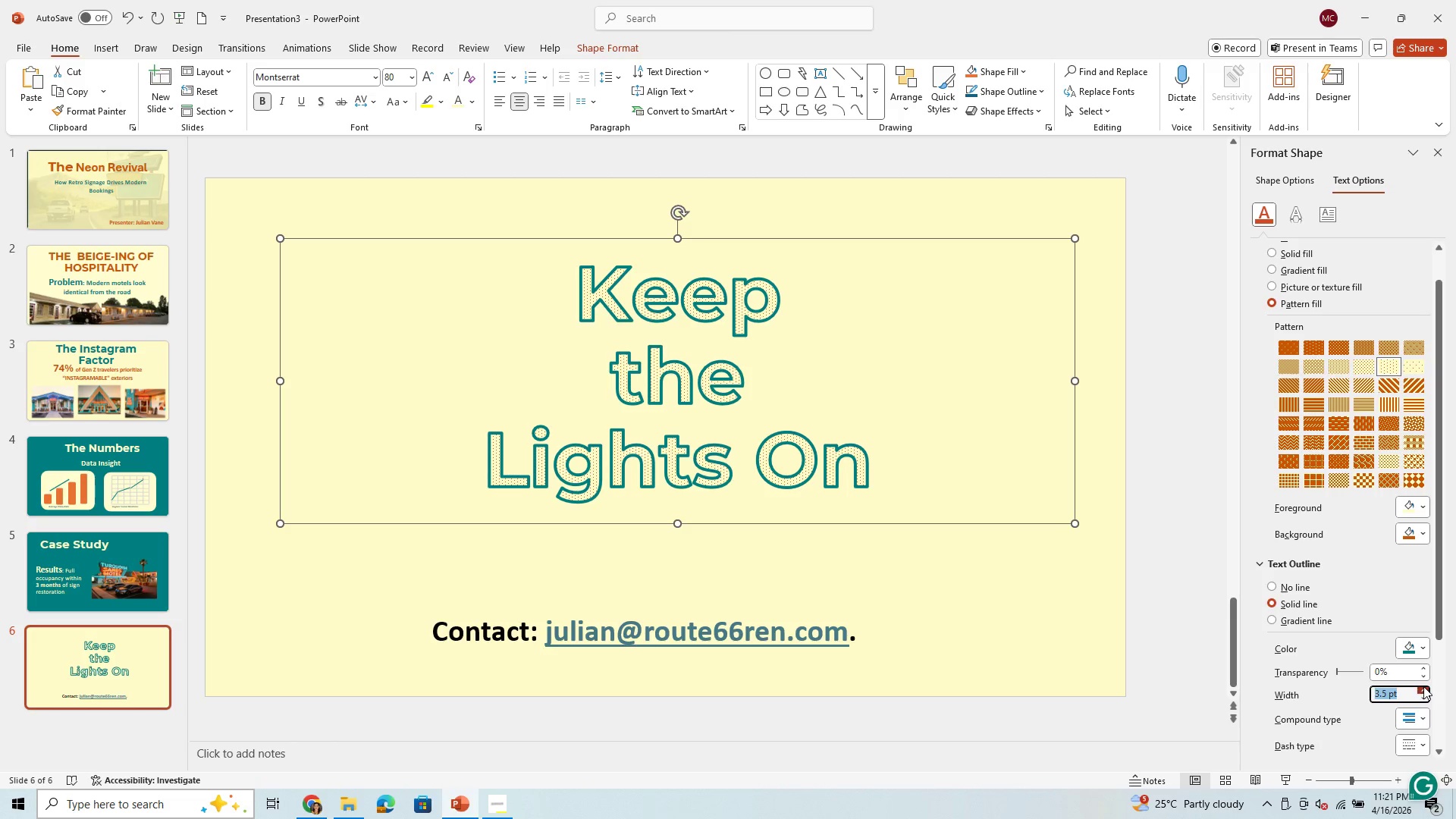 
triple_click([1423, 686])
 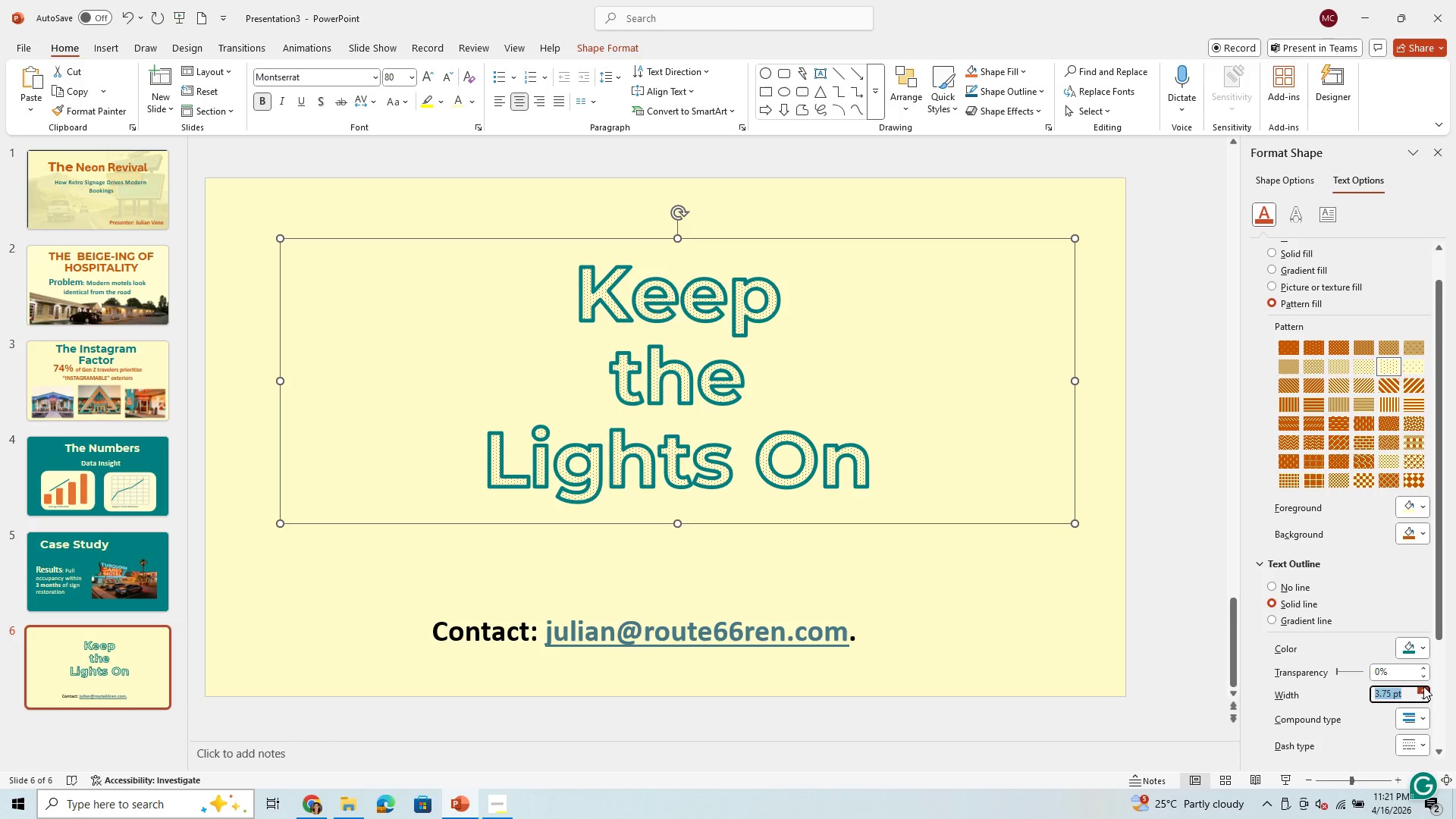 
triple_click([1423, 686])
 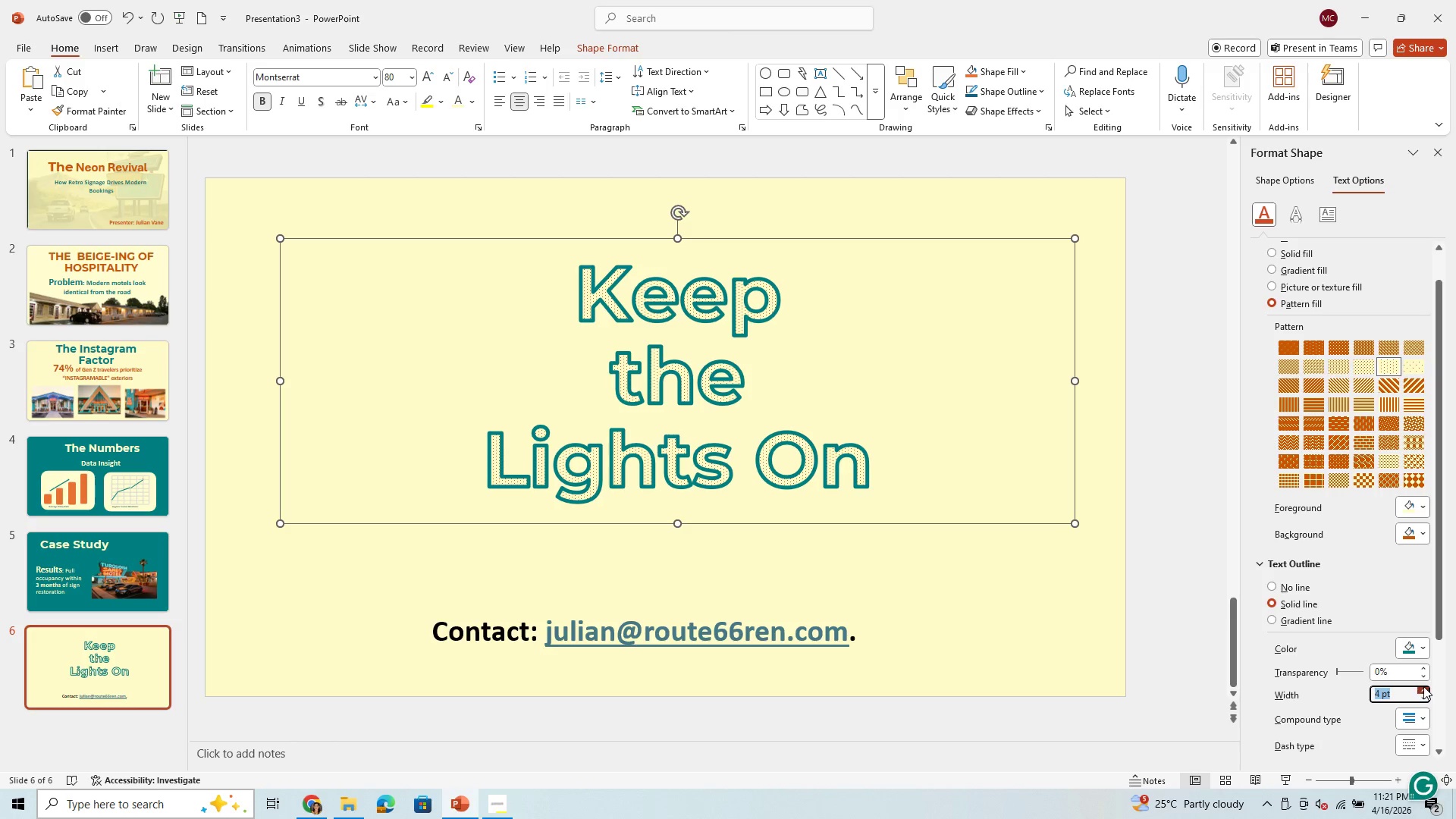 
triple_click([1423, 686])
 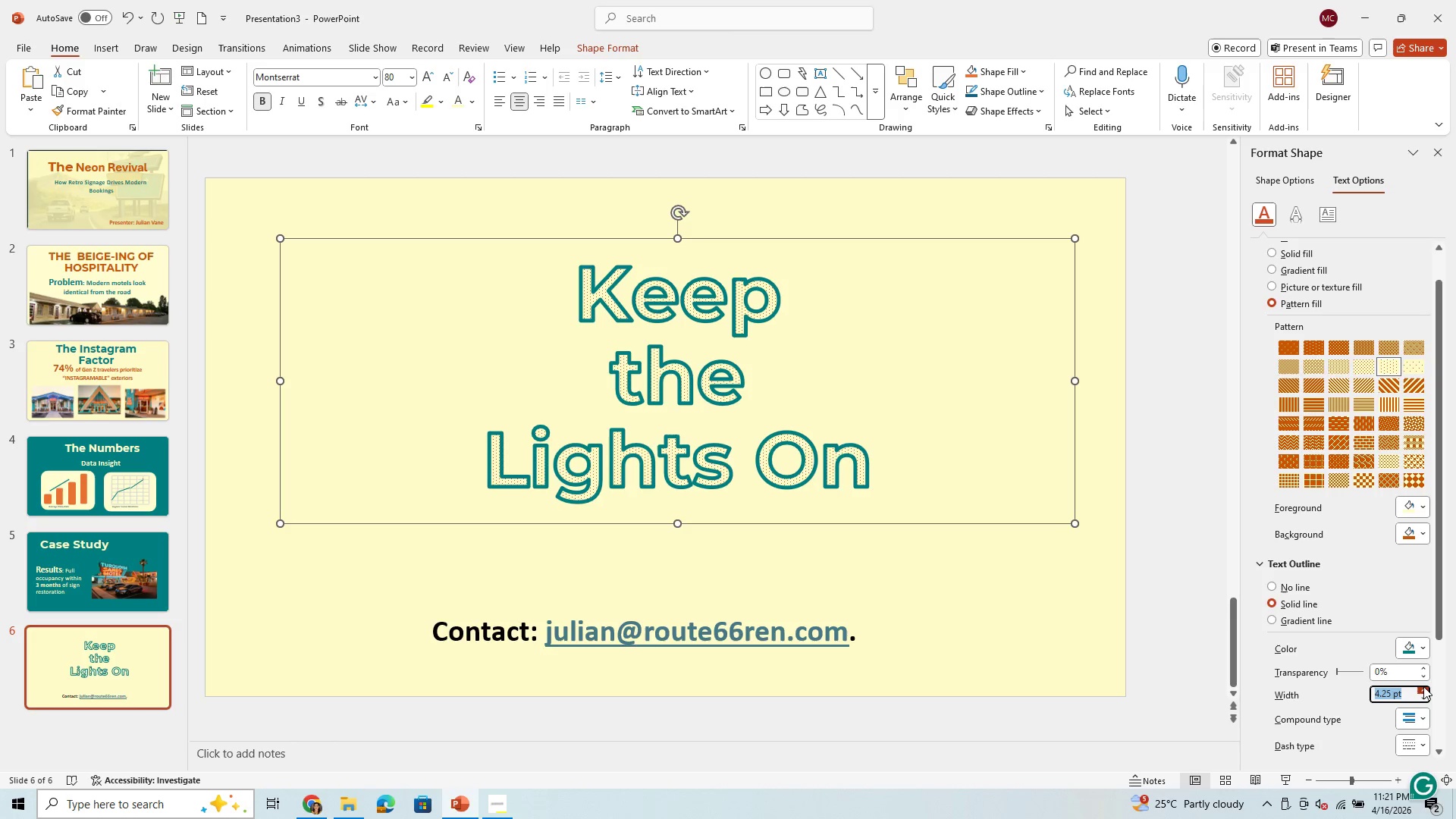 
triple_click([1423, 686])
 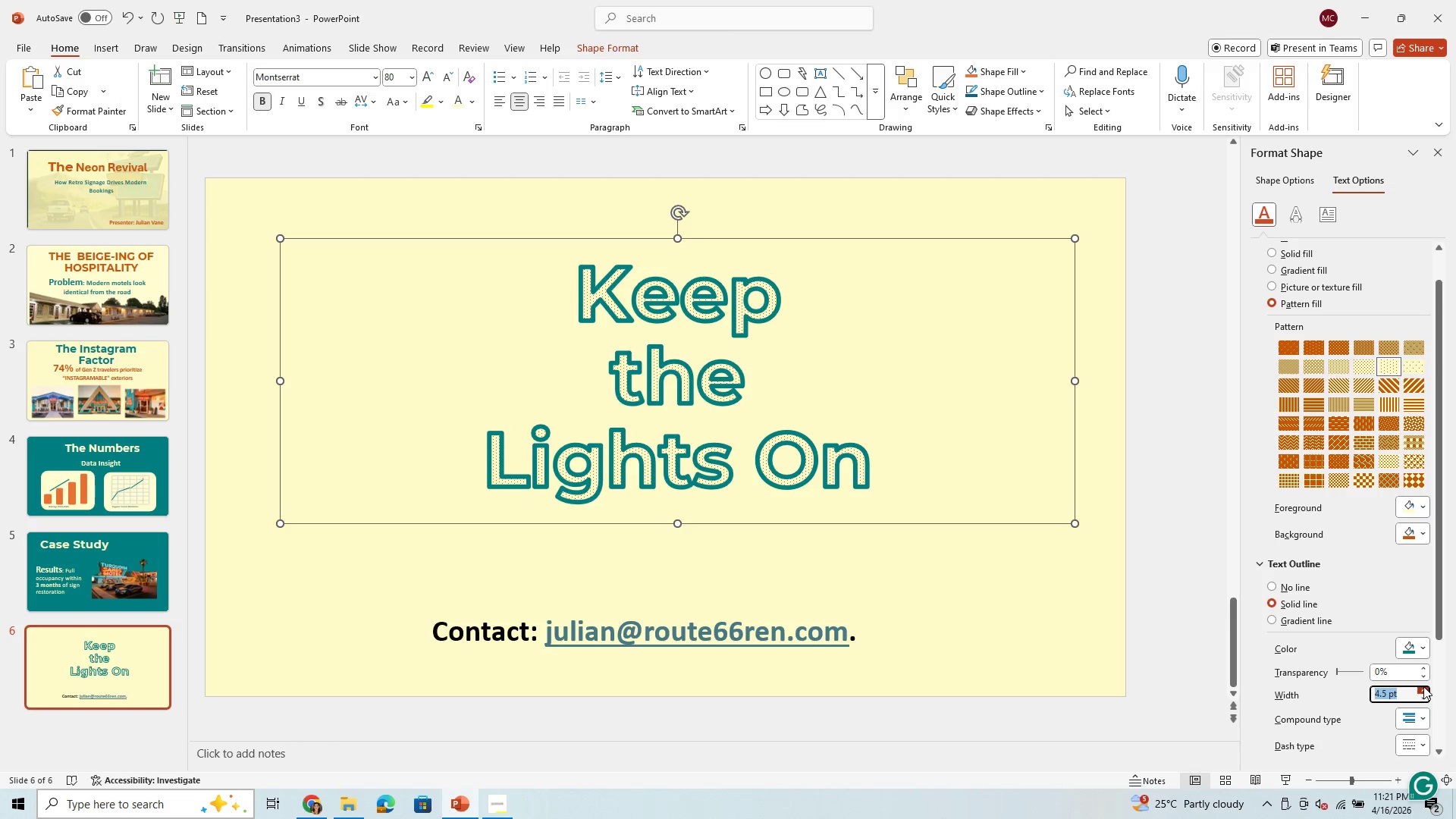 
triple_click([1423, 686])
 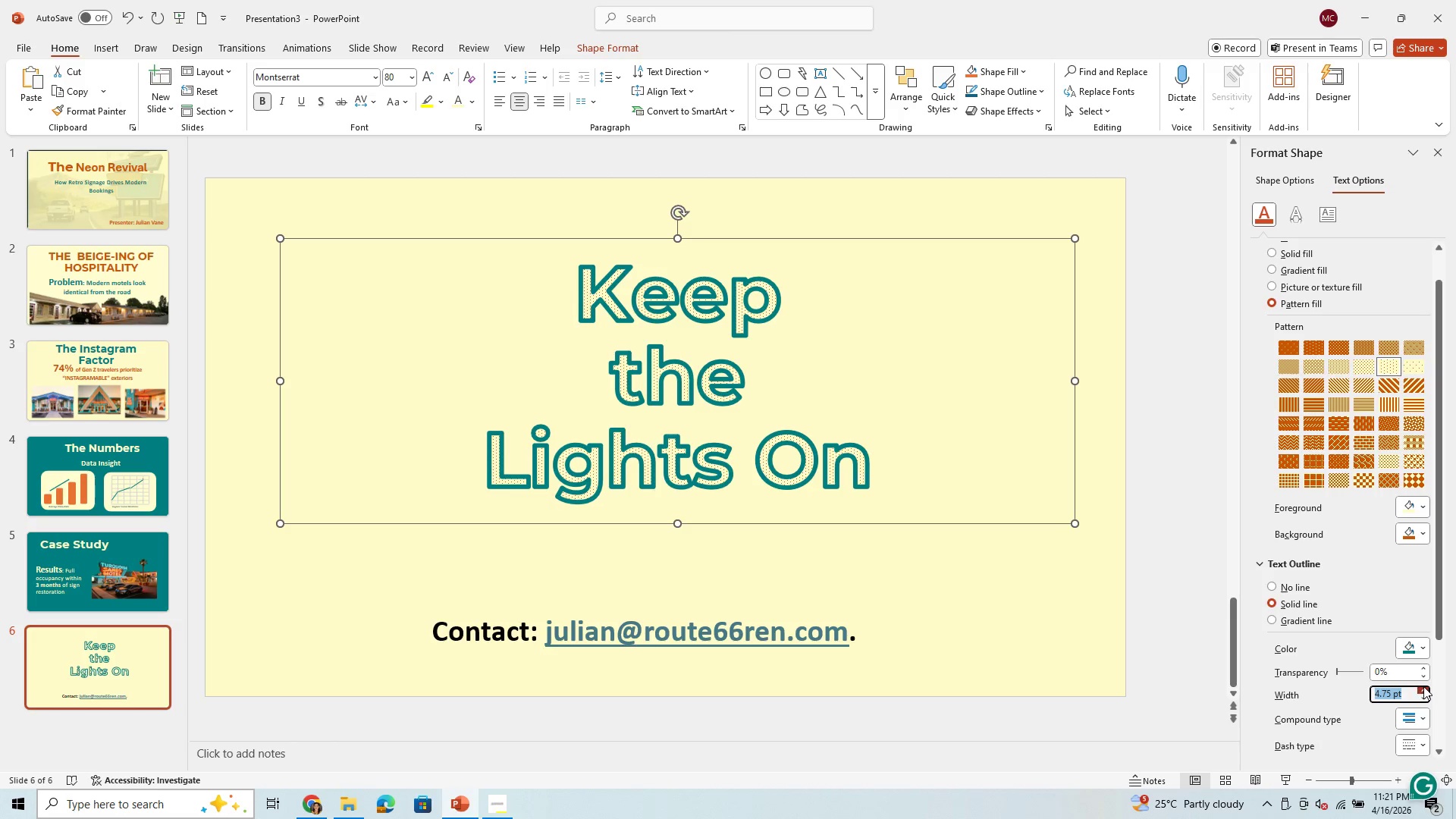 
triple_click([1423, 686])
 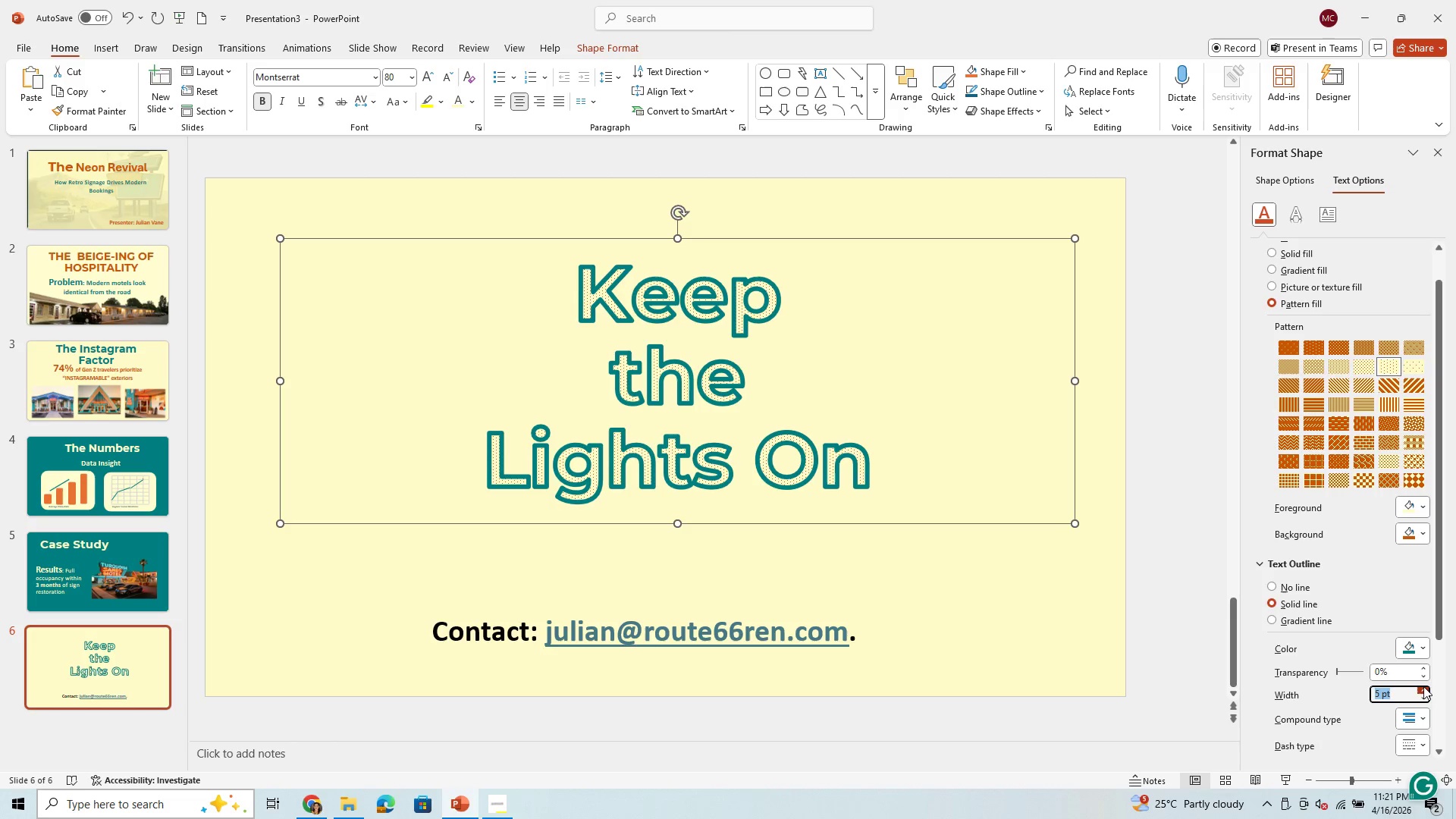 
triple_click([1423, 686])
 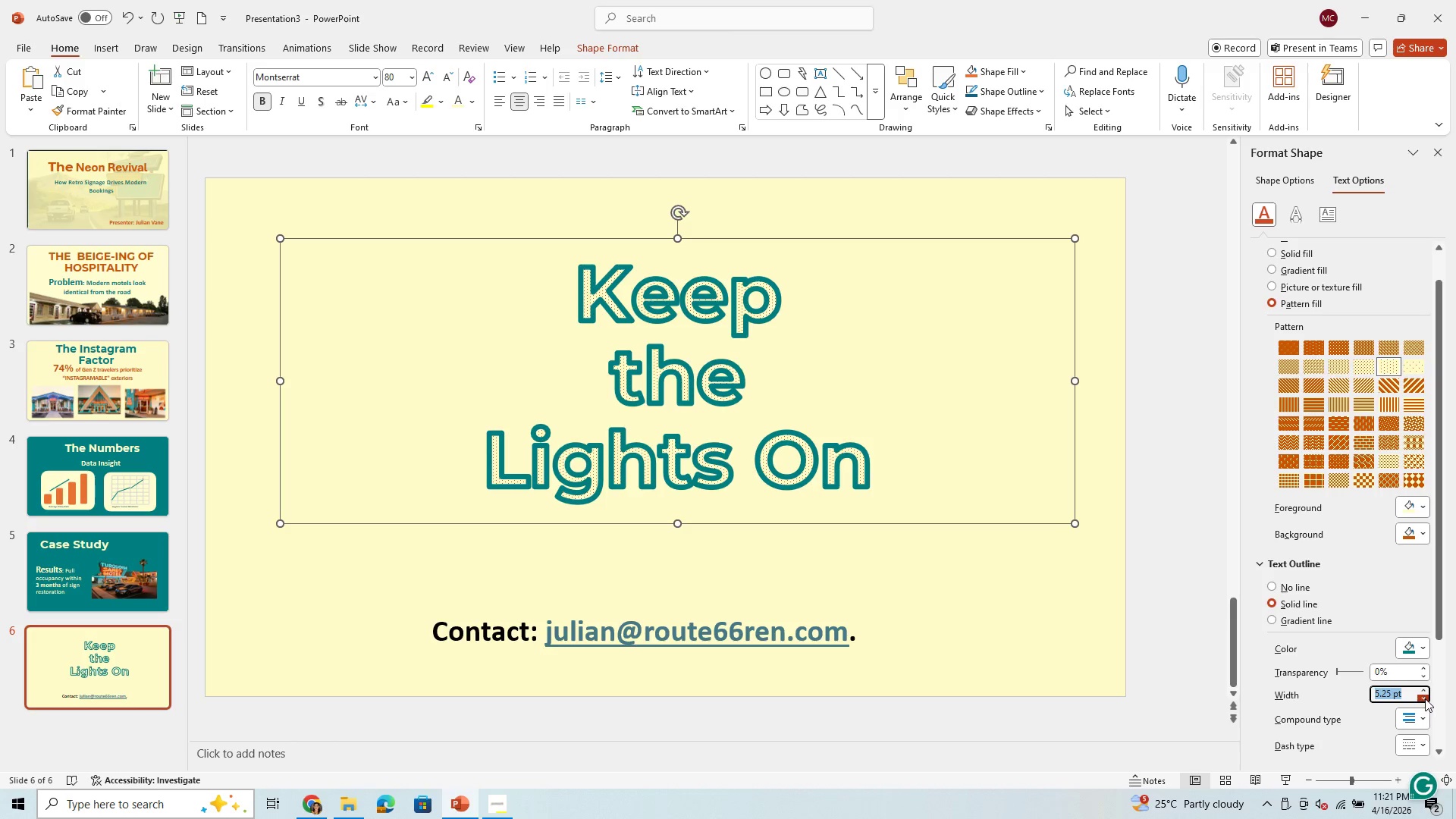 
left_click([1426, 693])
 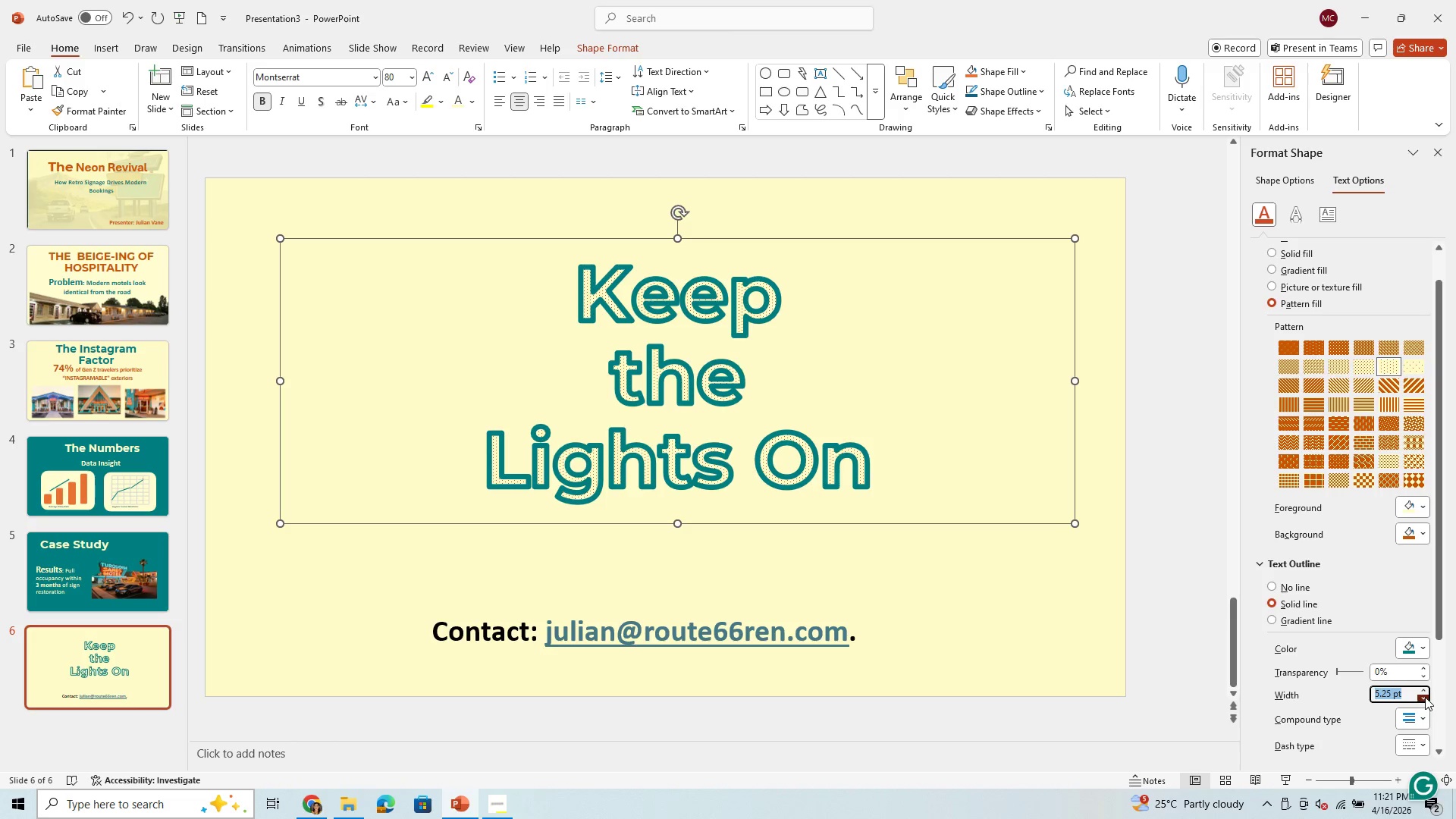 
double_click([1425, 697])
 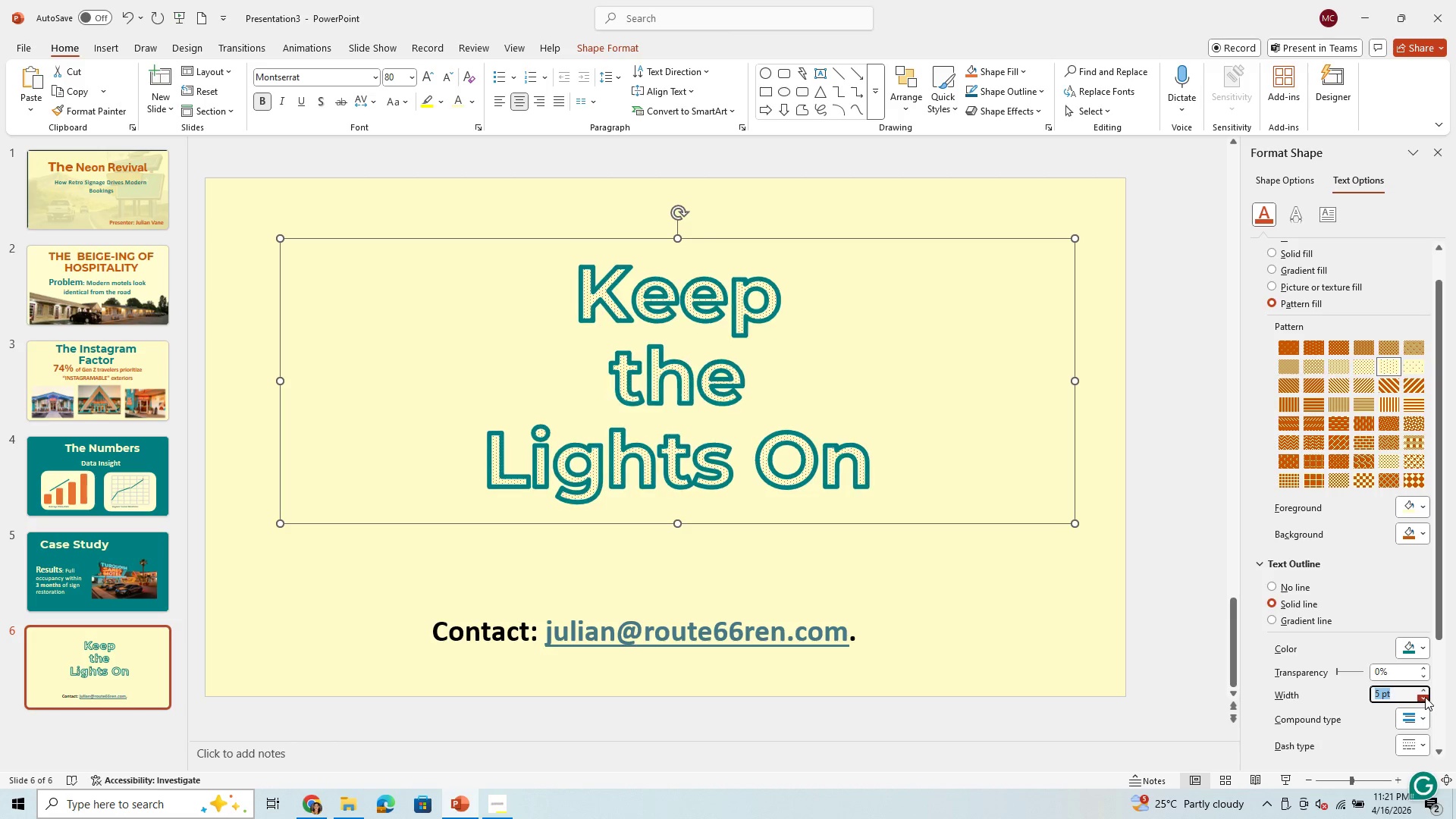 
triple_click([1425, 697])
 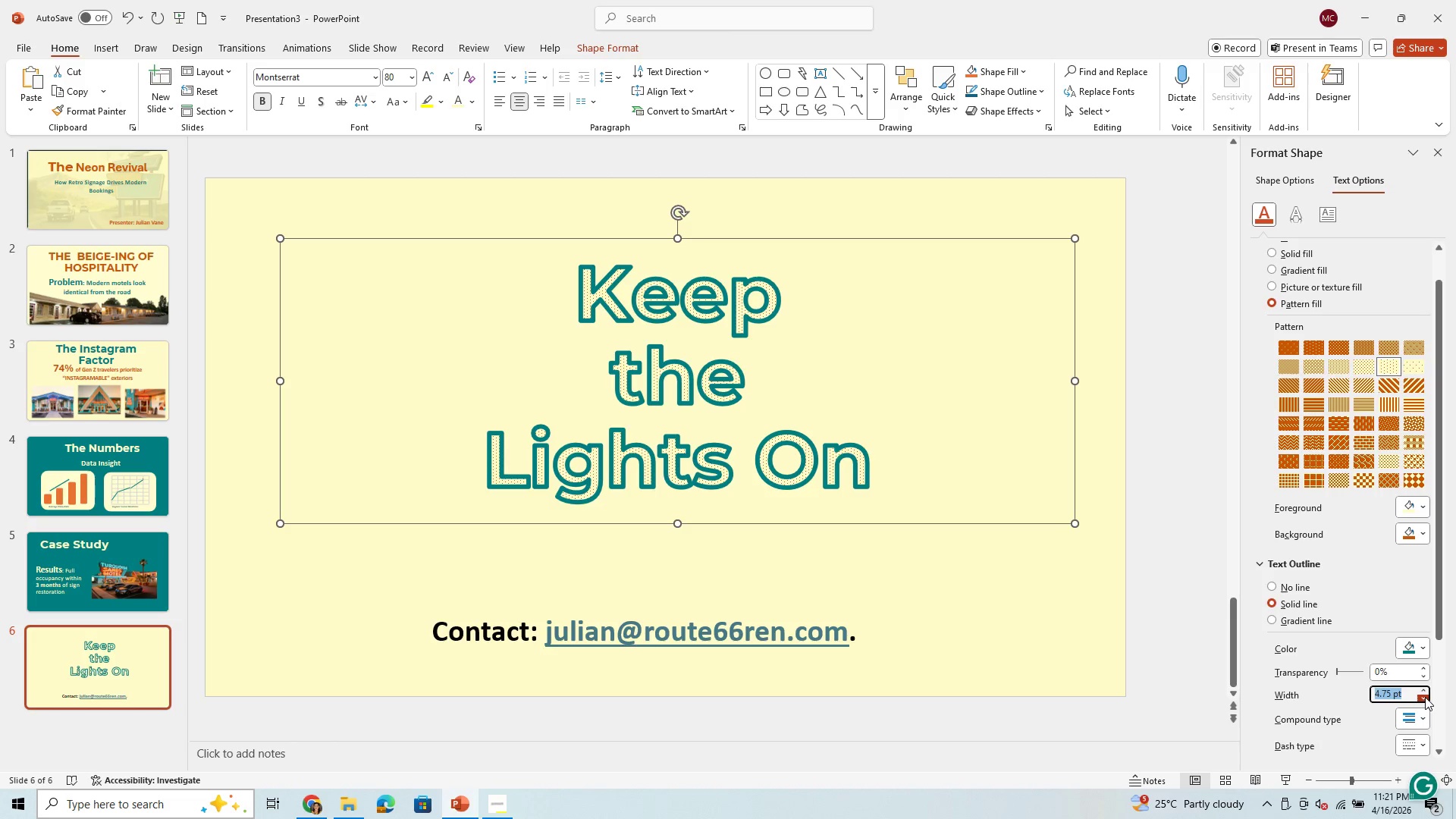 
triple_click([1425, 697])
 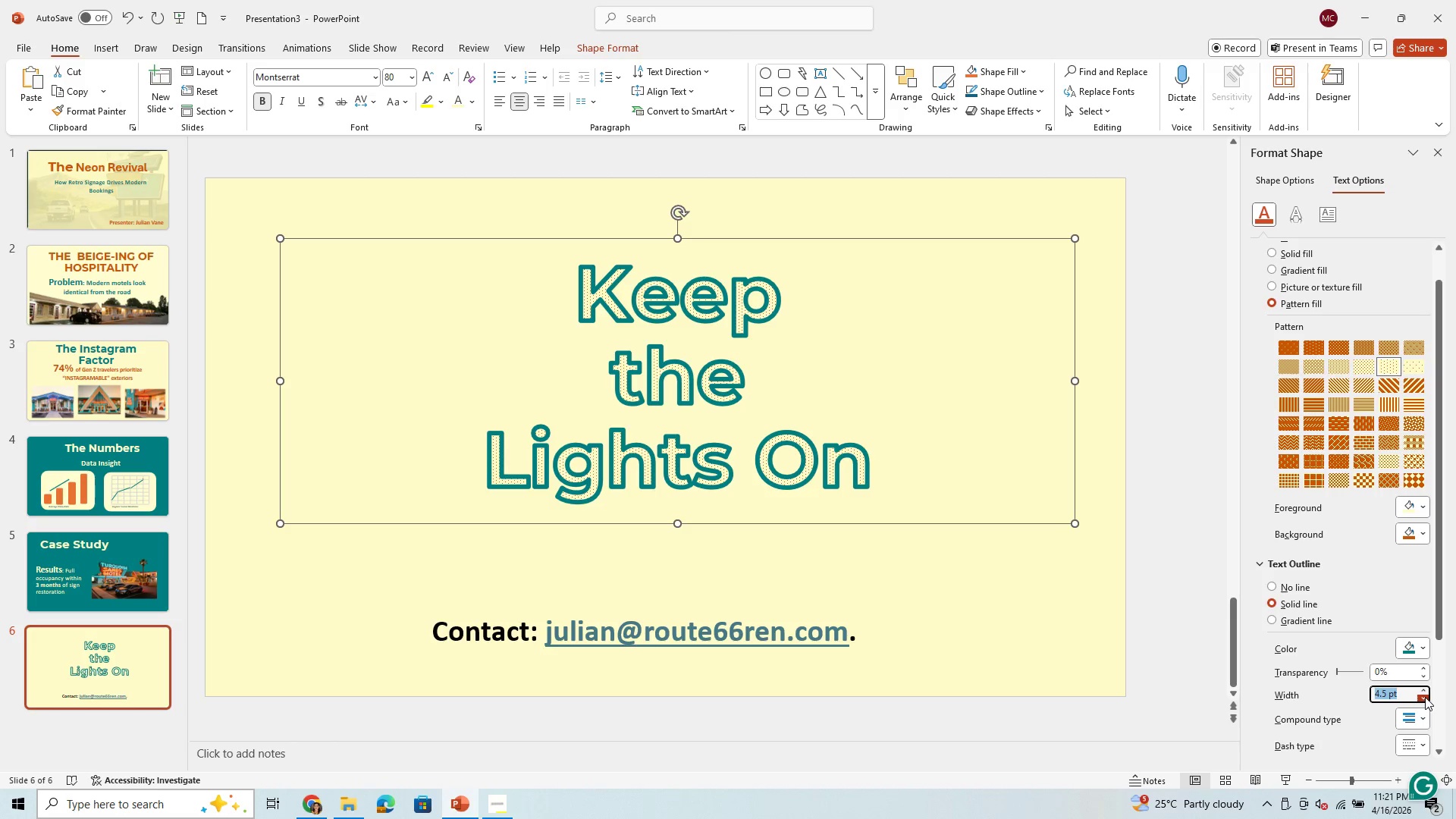 
left_click([1425, 697])
 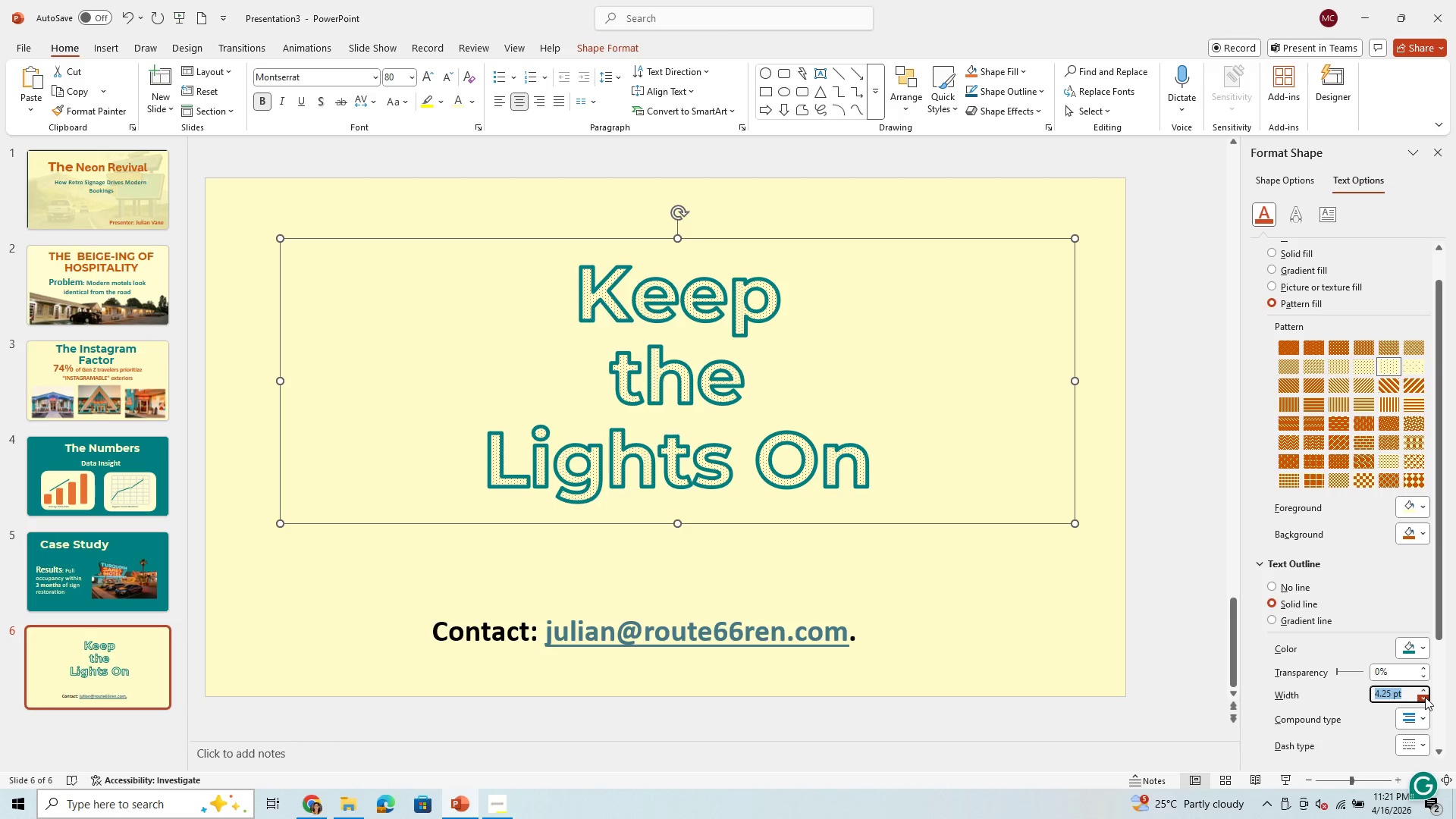 
left_click([1425, 697])
 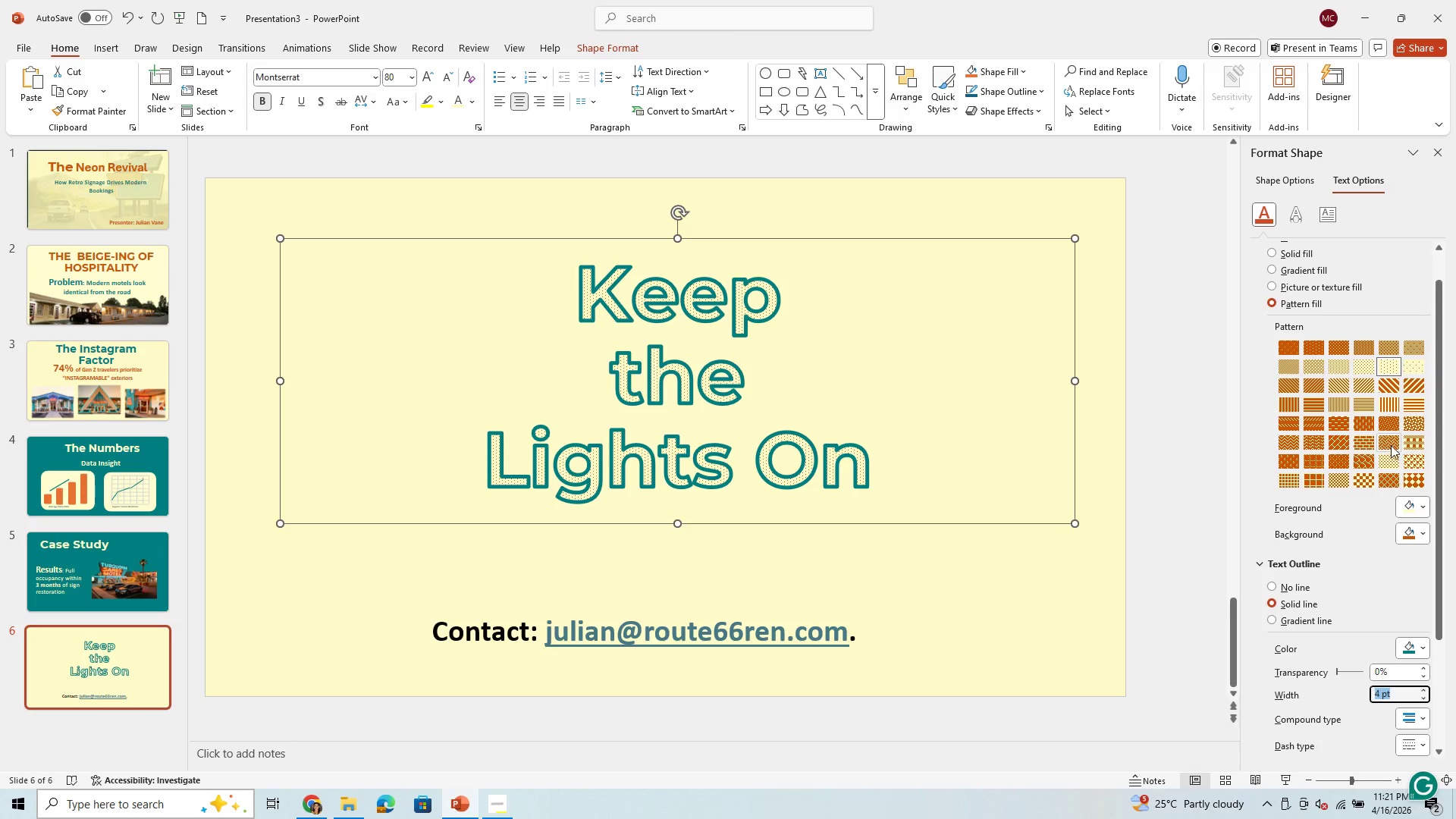 
left_click([1417, 428])
 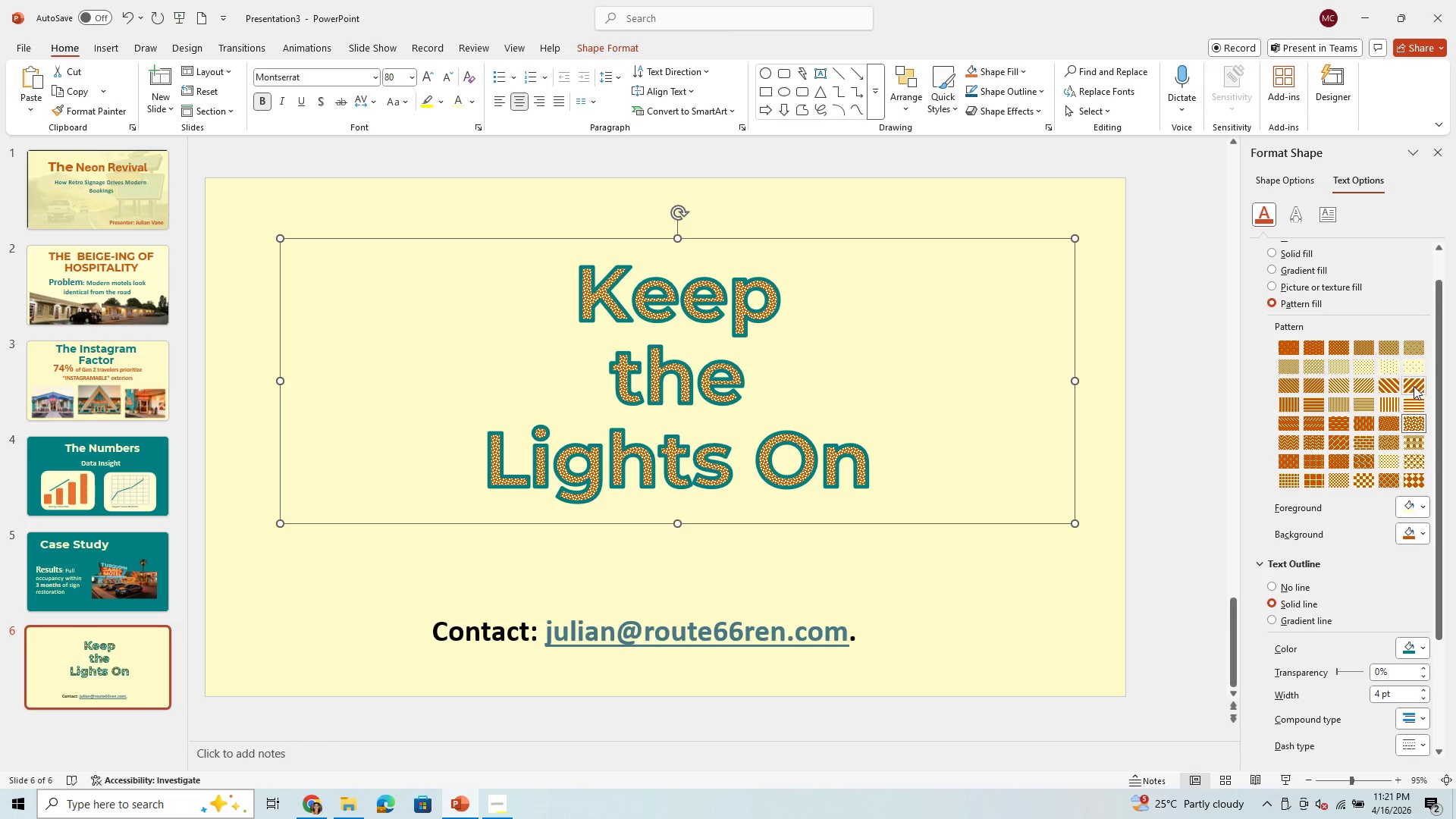 
left_click([1412, 384])
 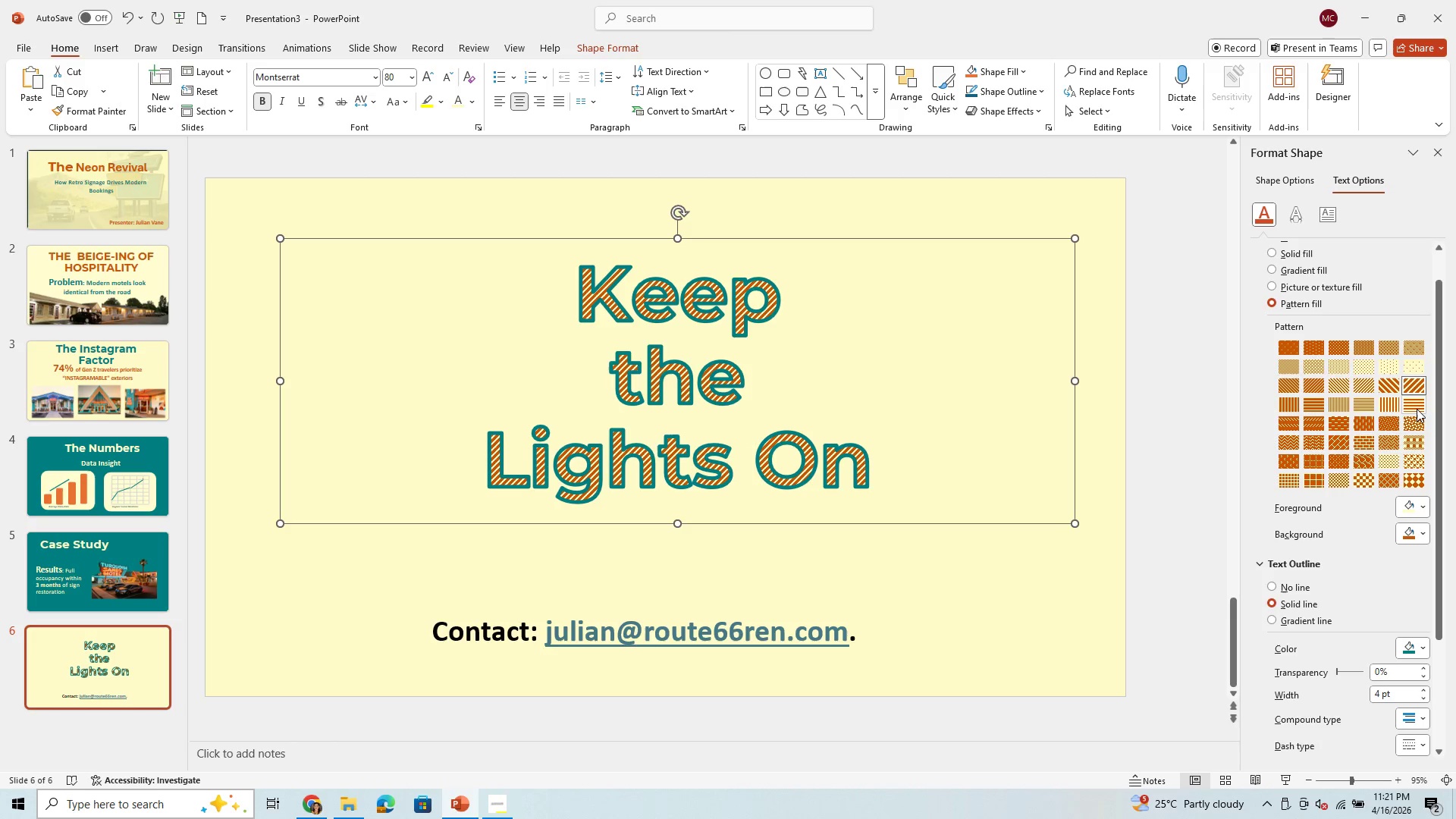 
left_click([1417, 425])
 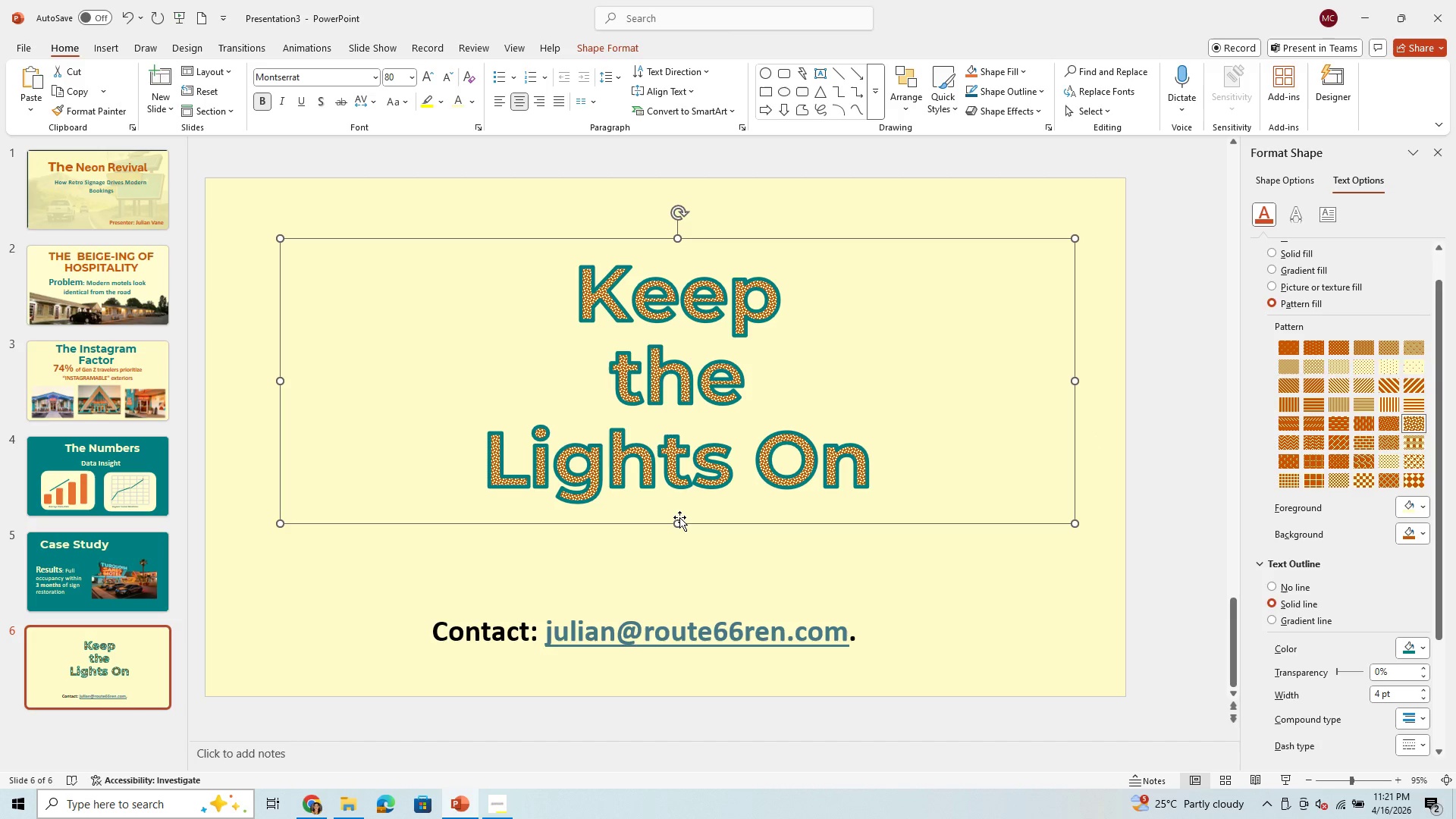 
wait(18.61)
 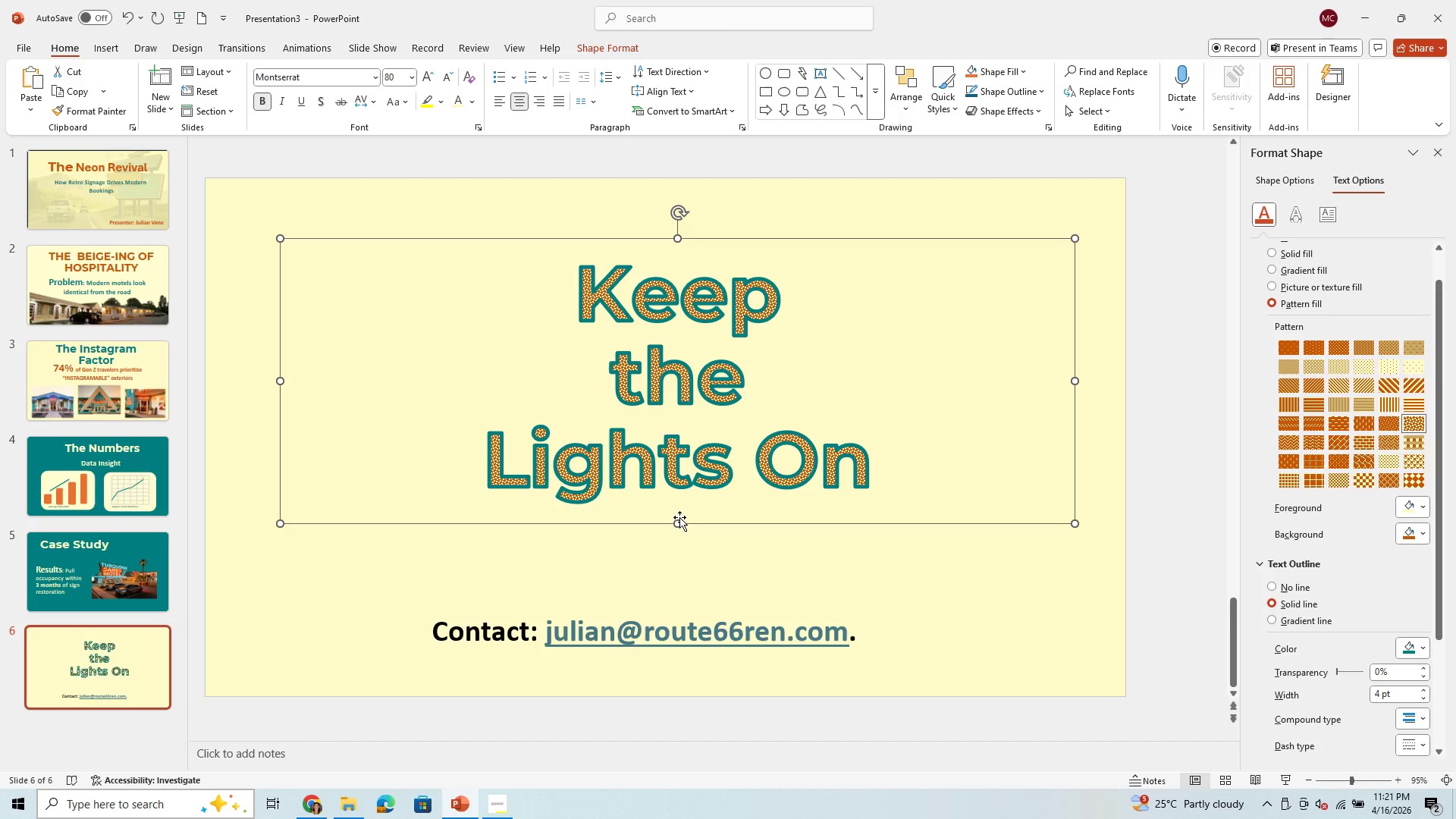 
left_click([604, 396])
 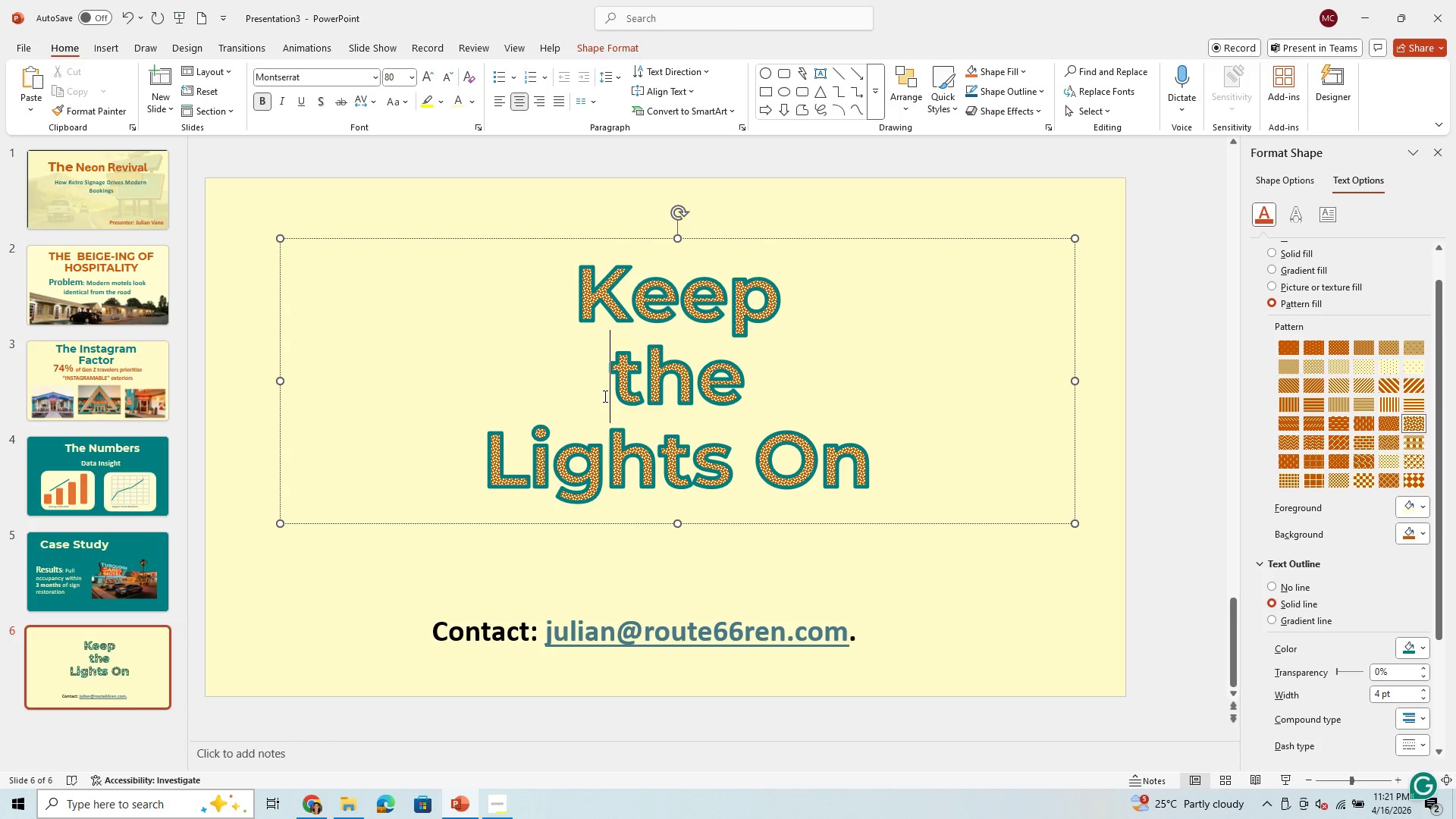 
key(Backspace)
 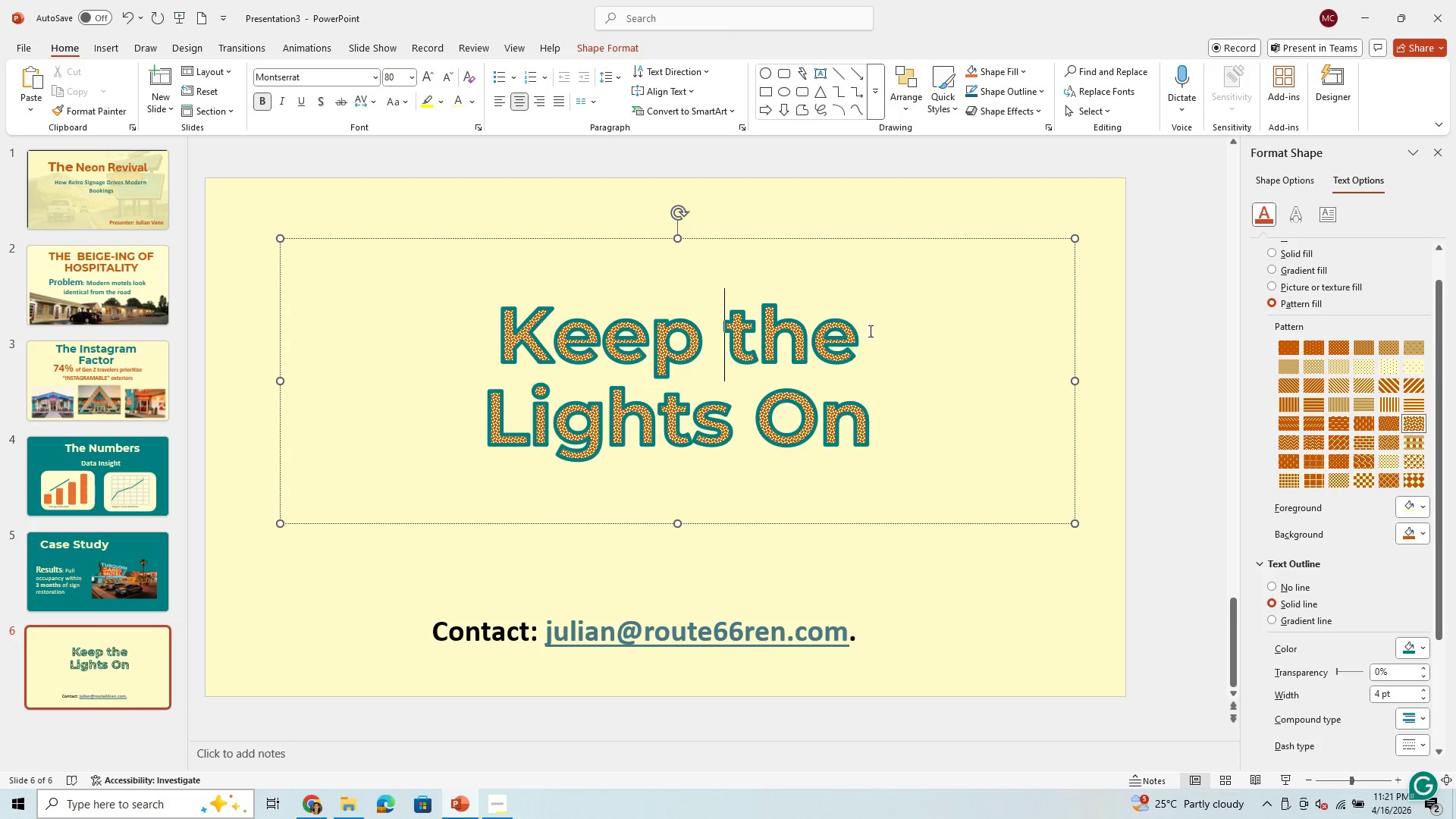 
left_click([895, 349])
 